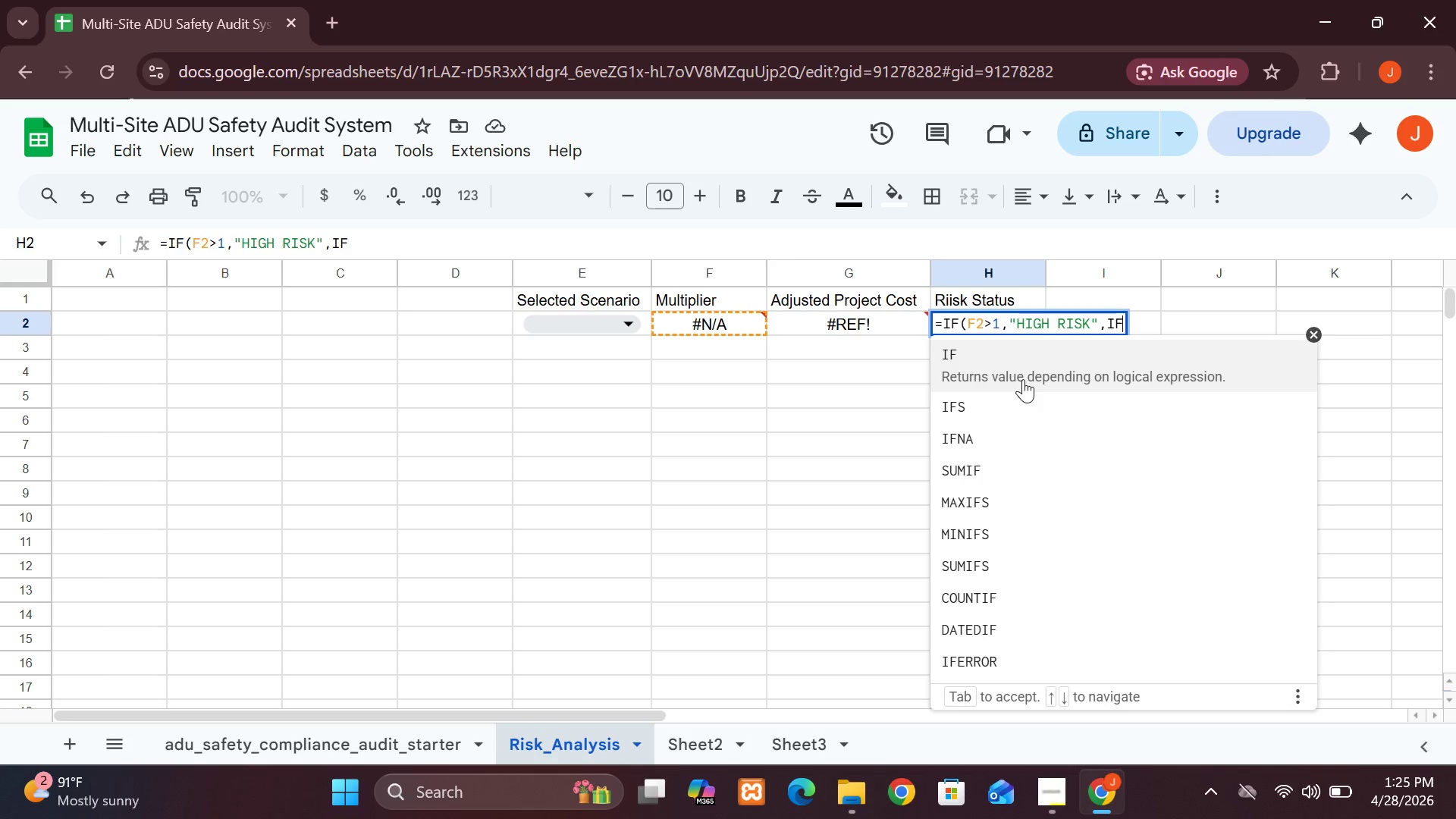 
wait(13.05)
 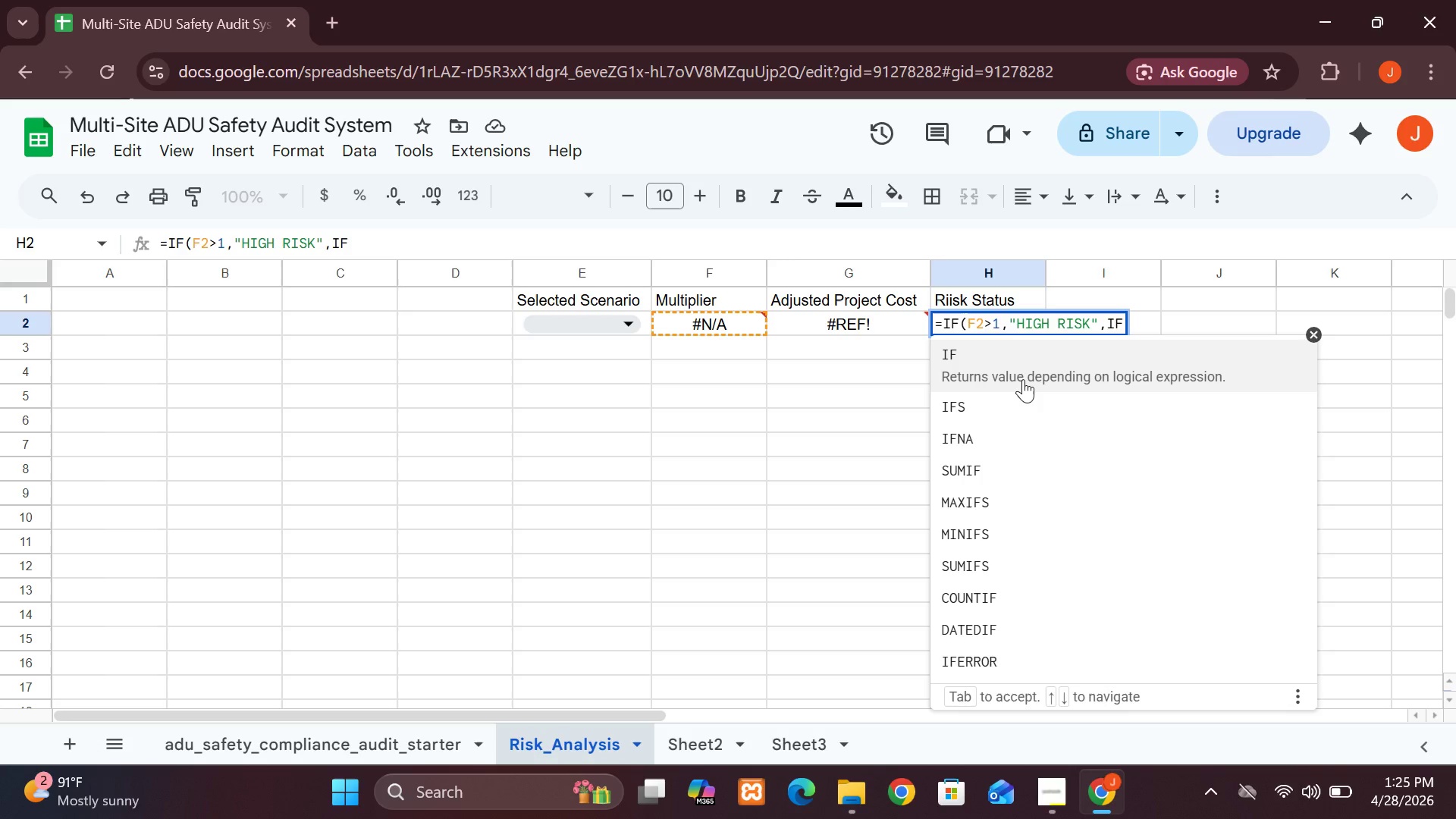 
type((F2=1,"NORMAL)
 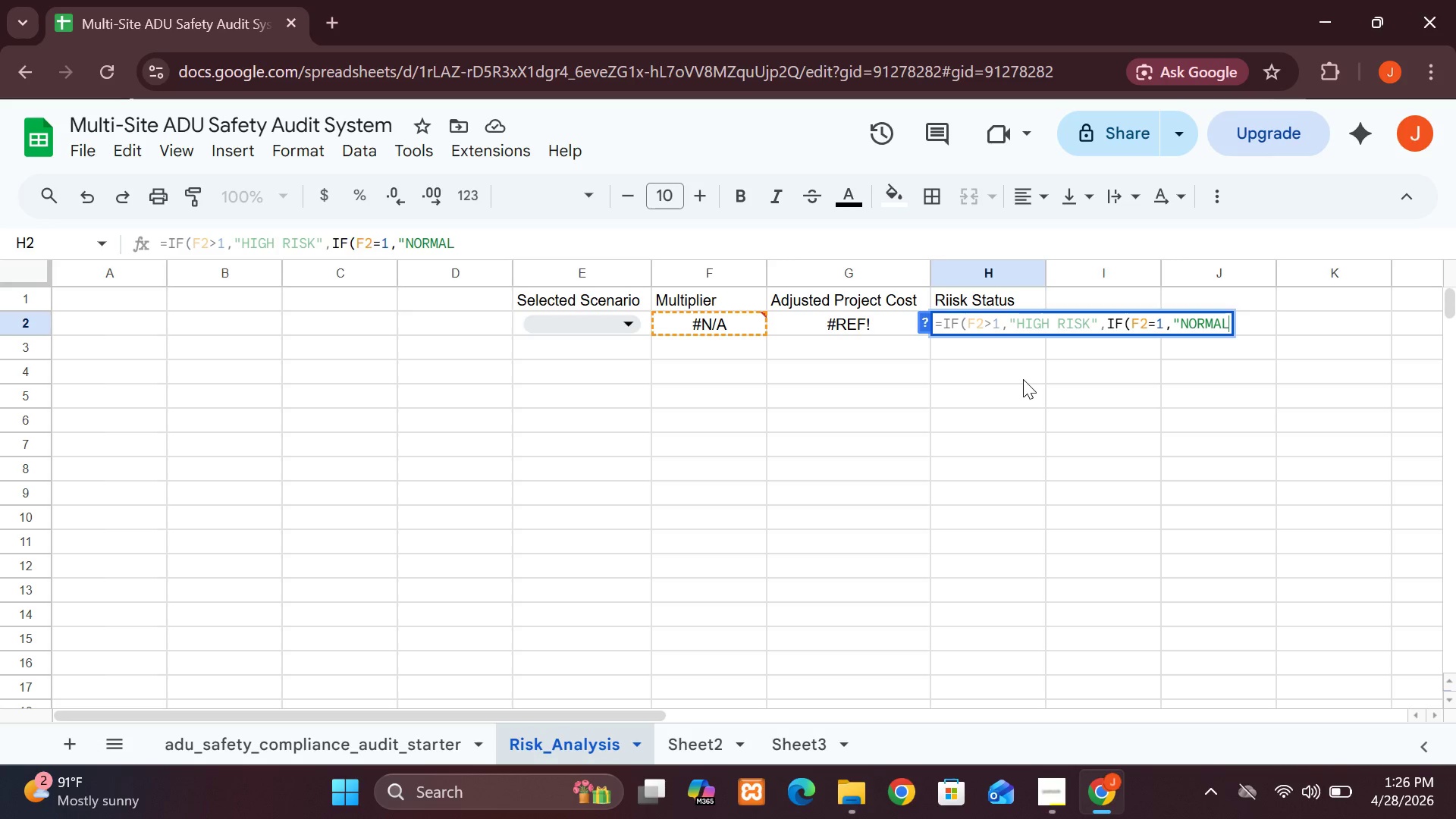 
type(","LOW RISK")))
 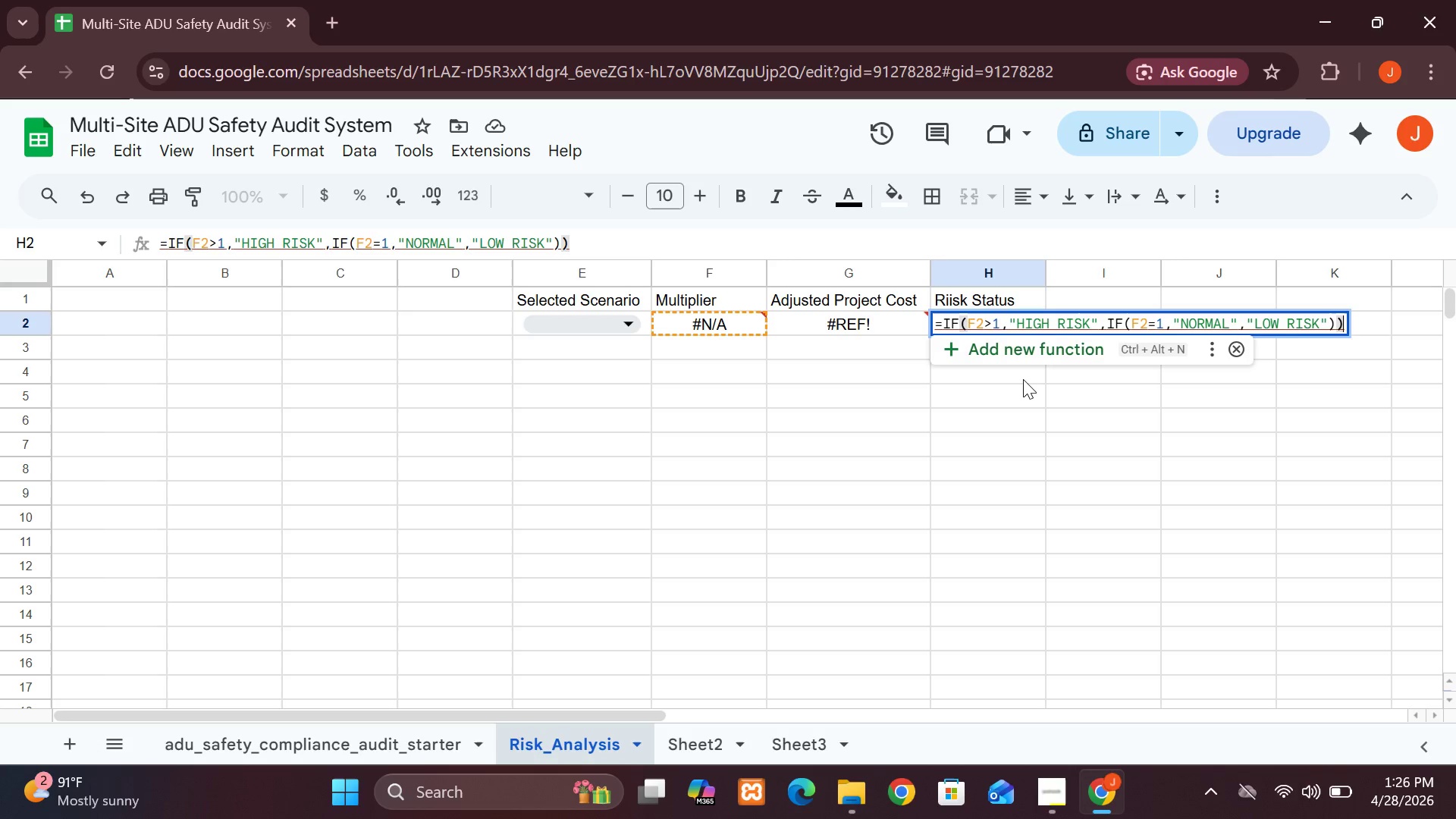 
wait(6.66)
 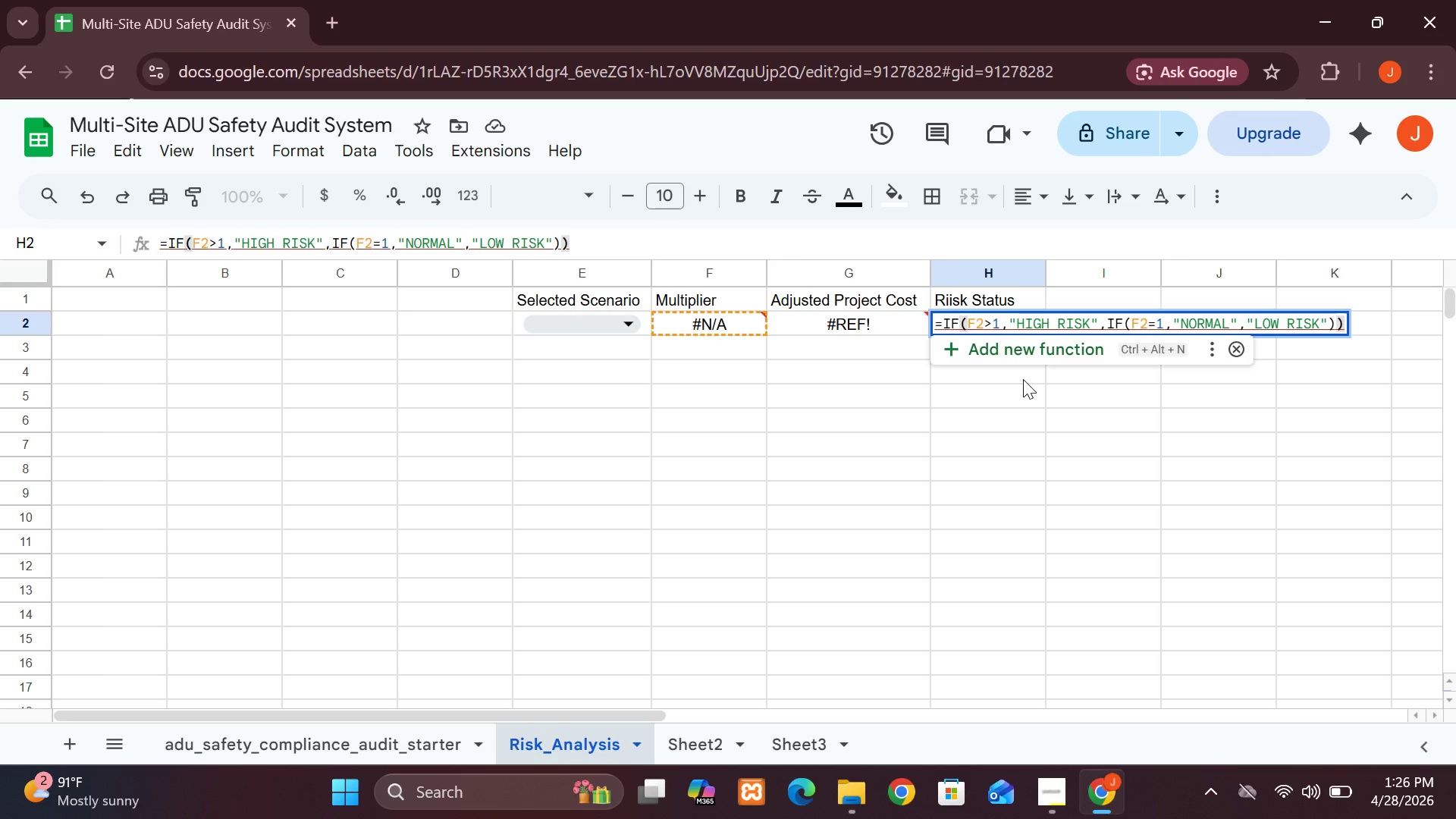 
mouse_move([1082, 336])
 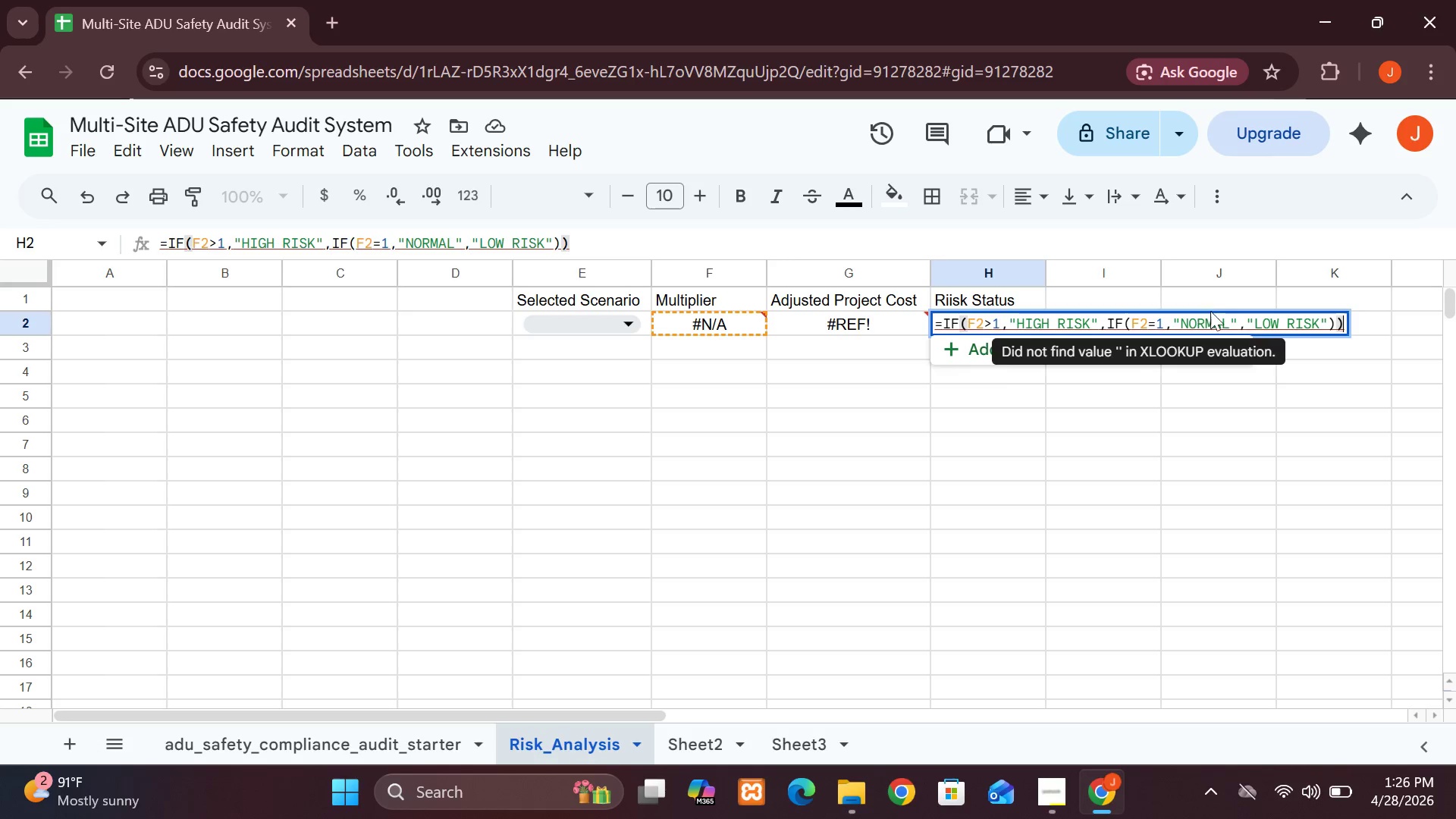 
wait(6.73)
 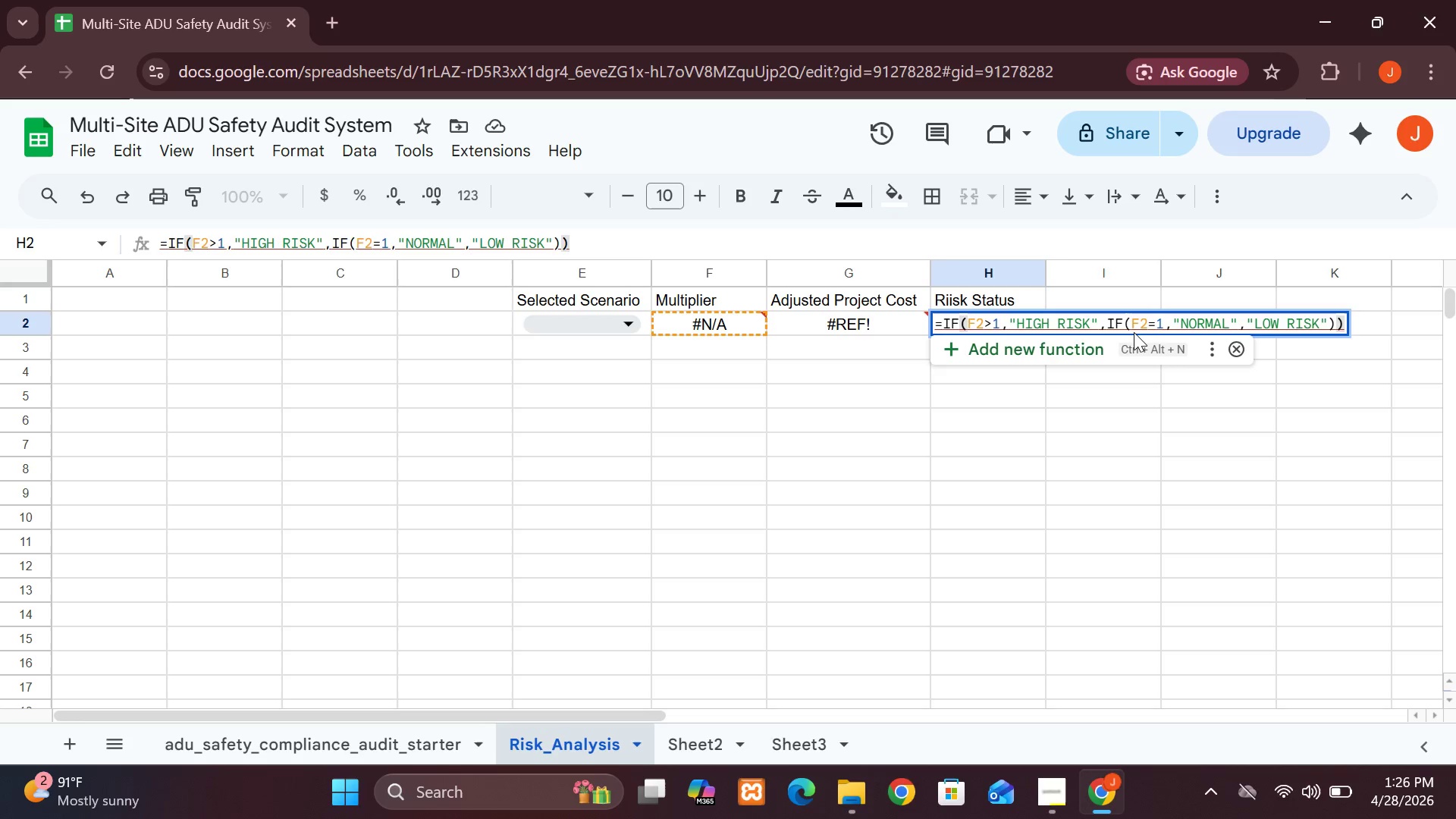 
key(Enter)
 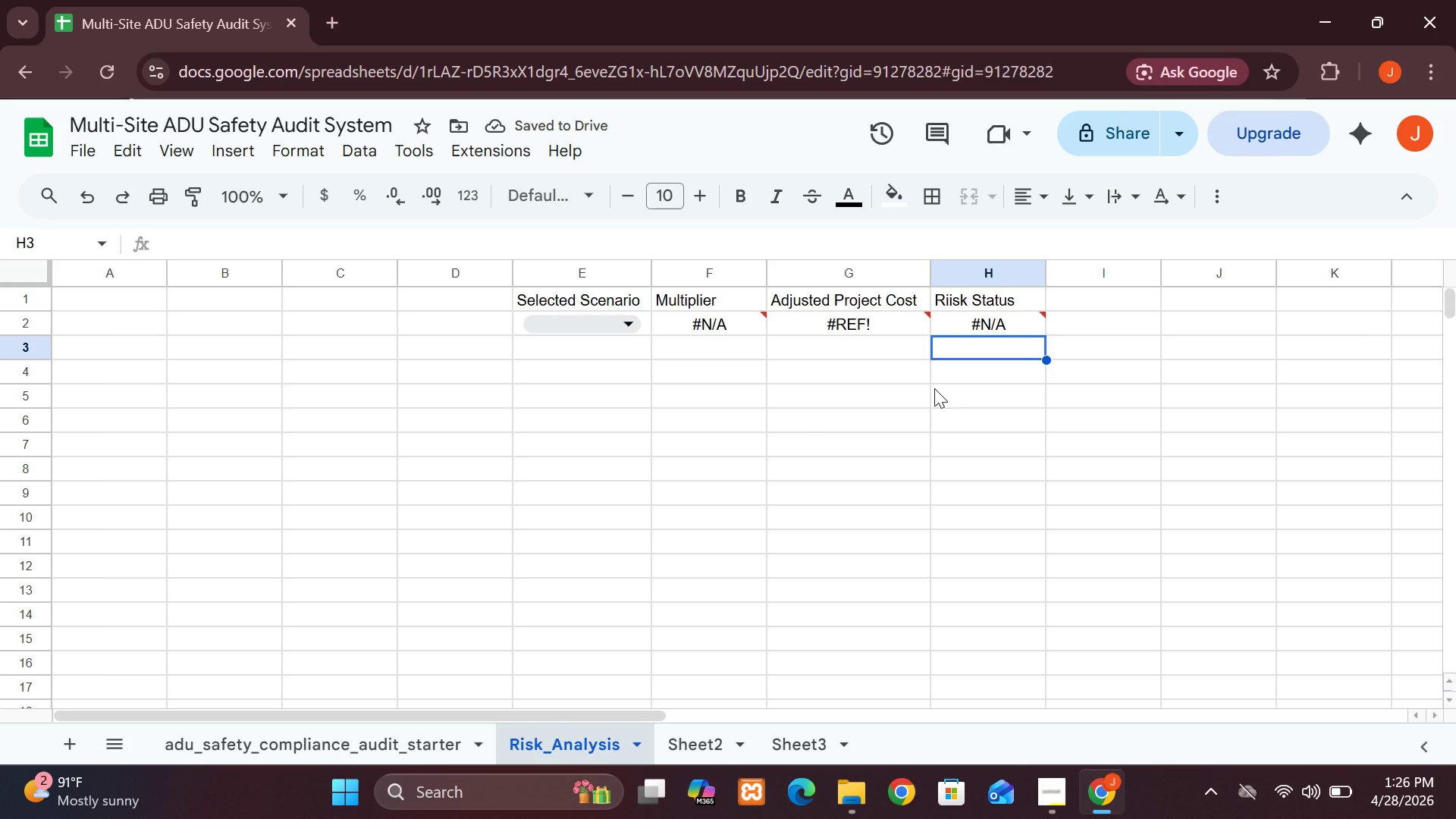 
wait(6.22)
 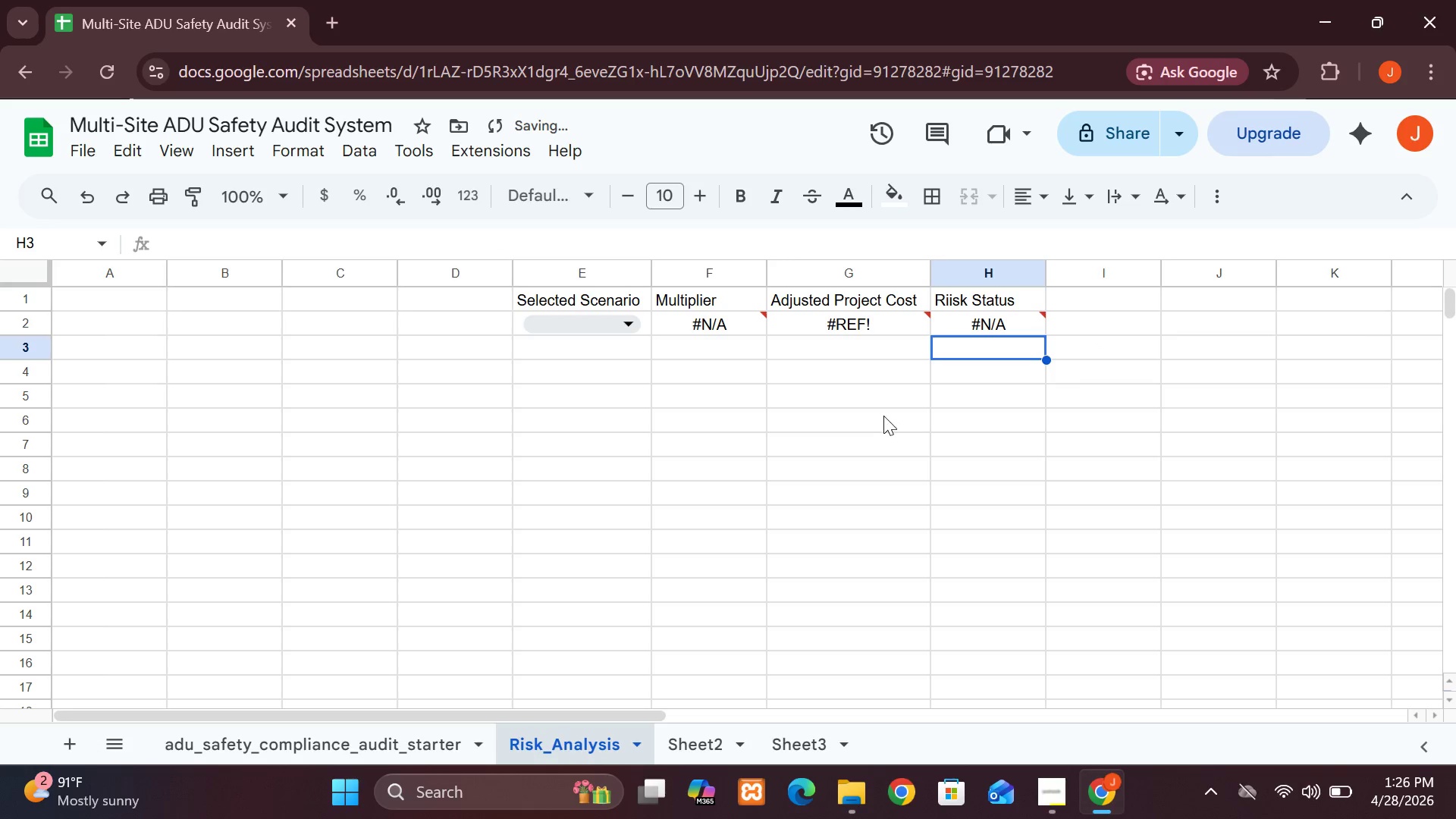 
left_click([1000, 315])
 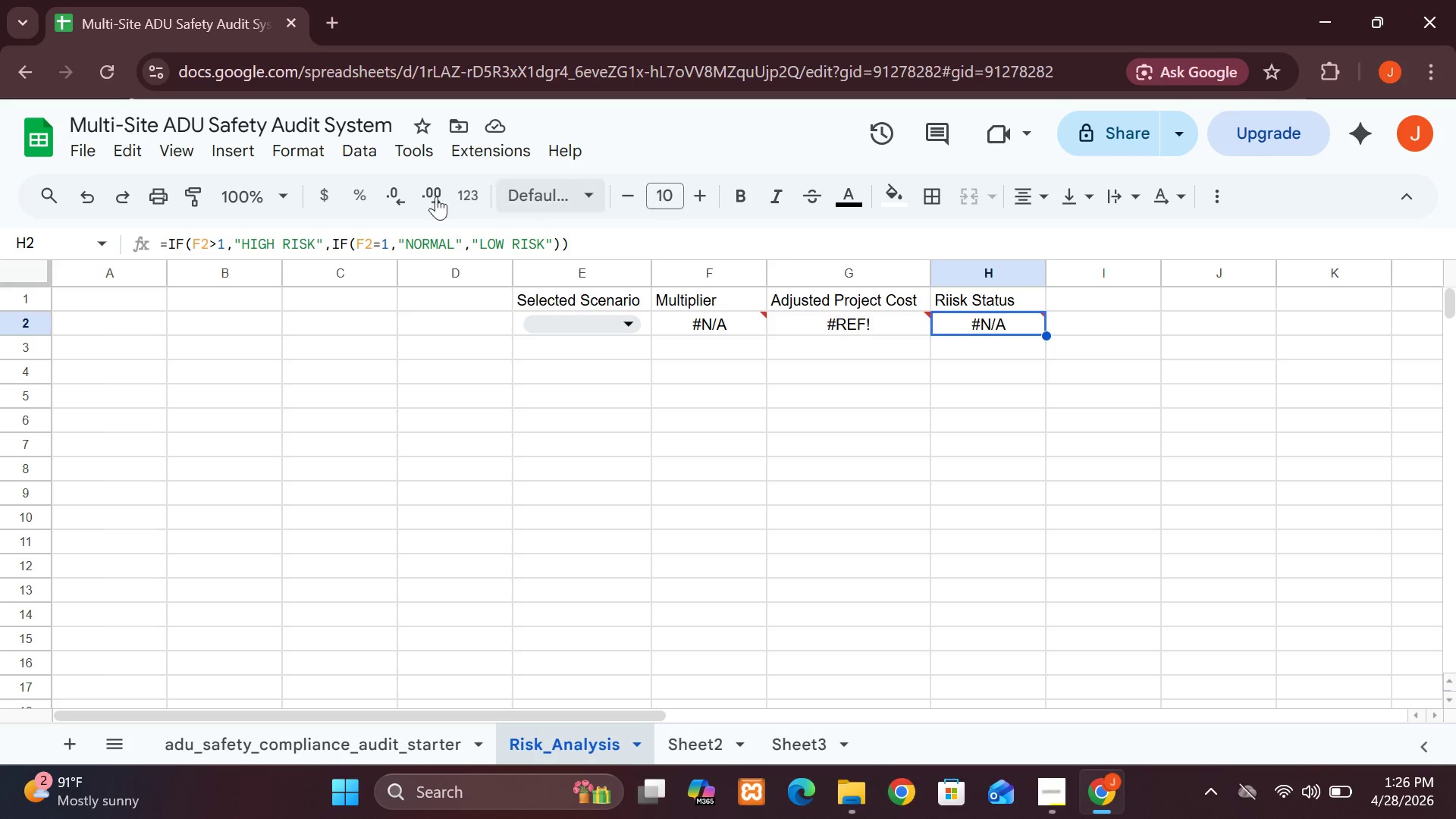 
left_click([316, 160])
 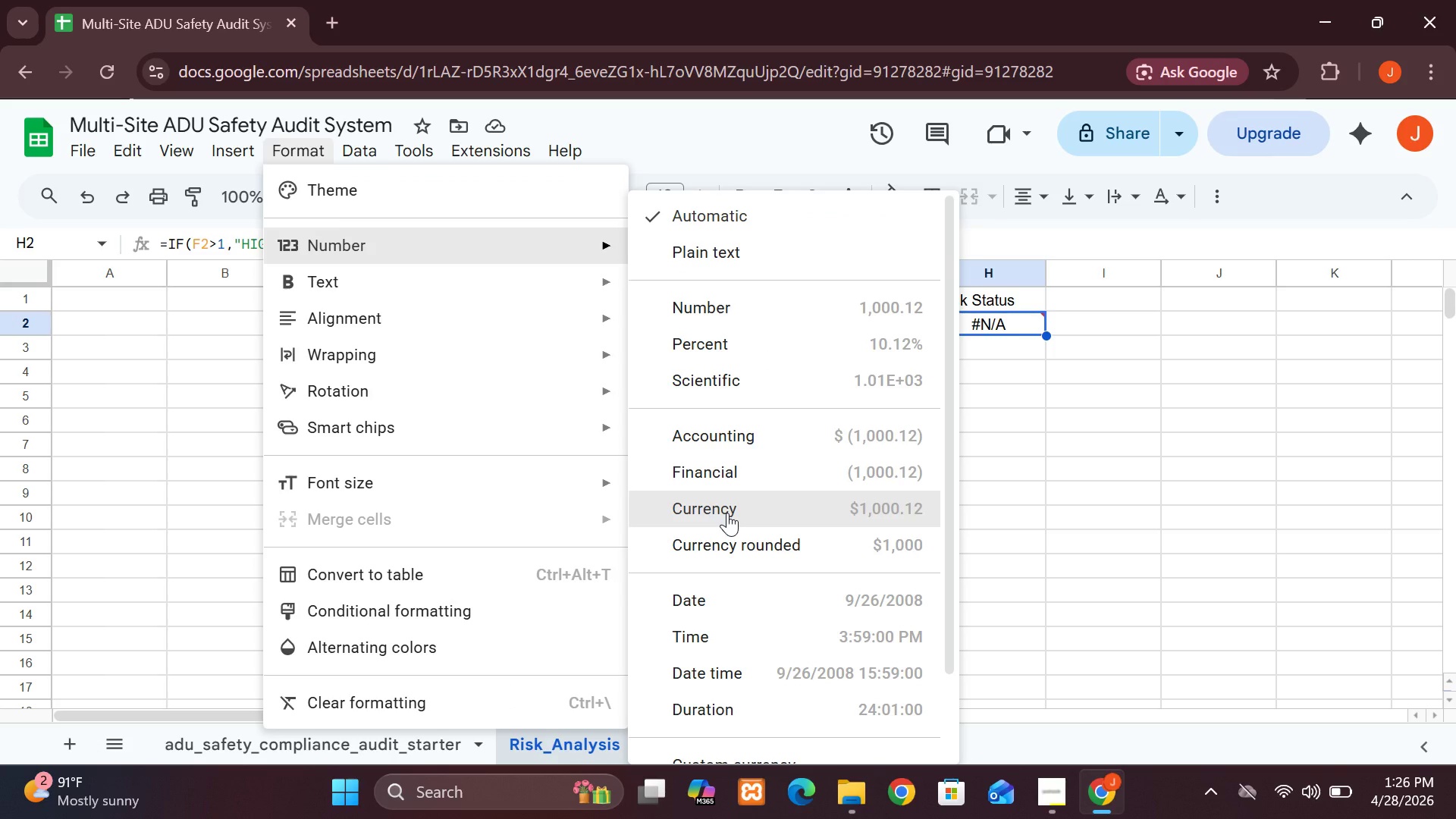 
wait(9.81)
 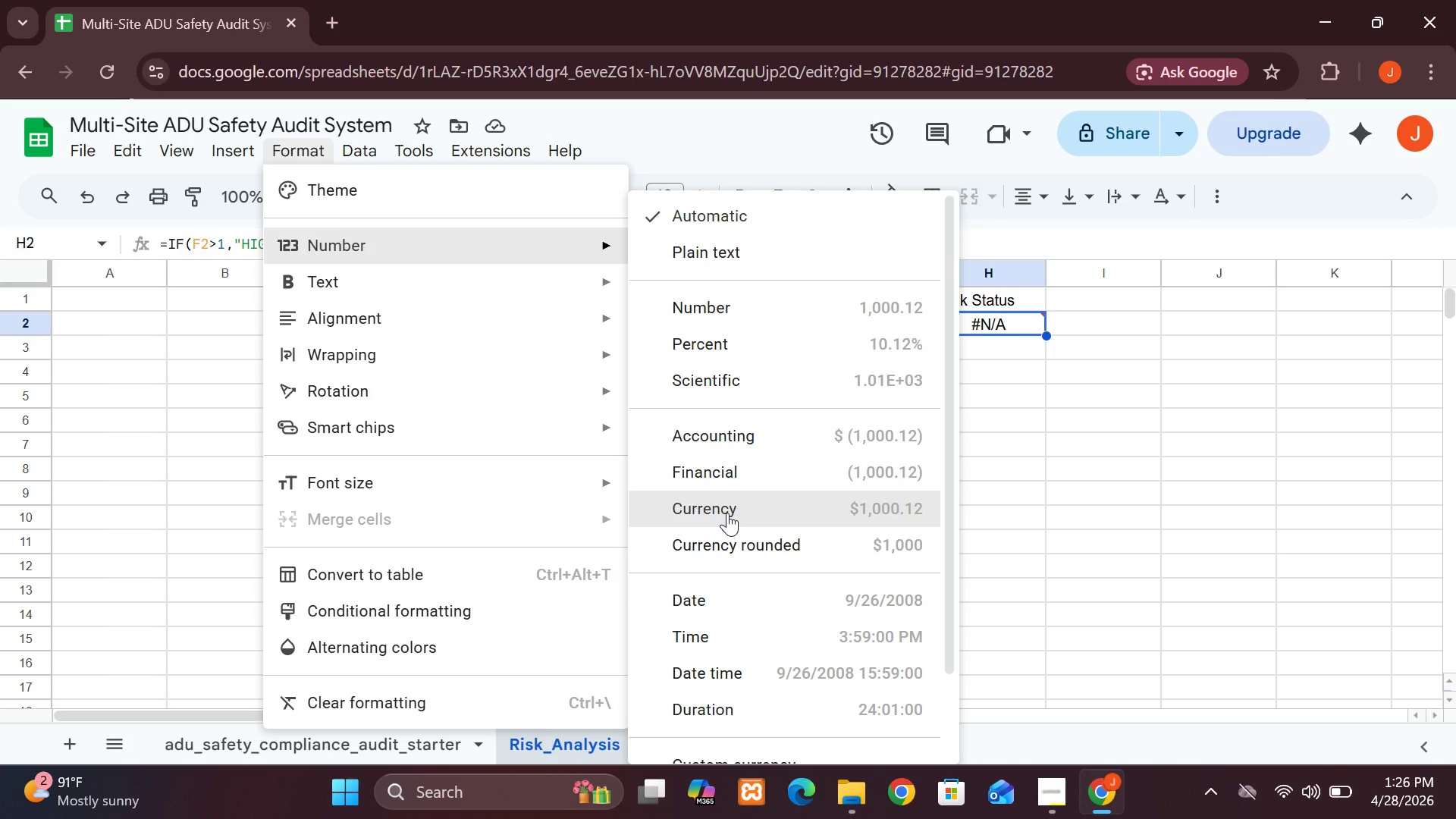 
left_click([421, 607])
 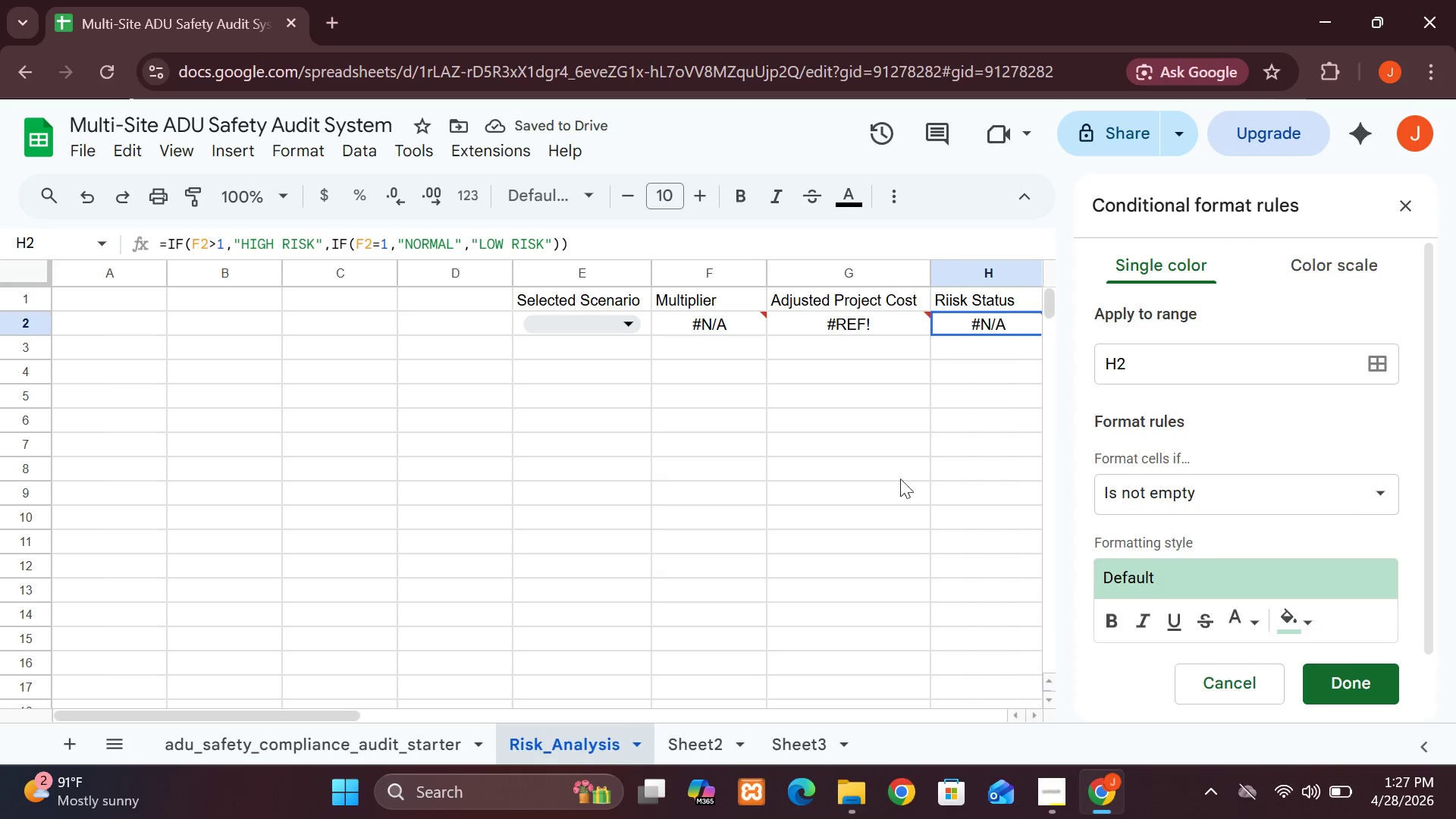 
wait(6.78)
 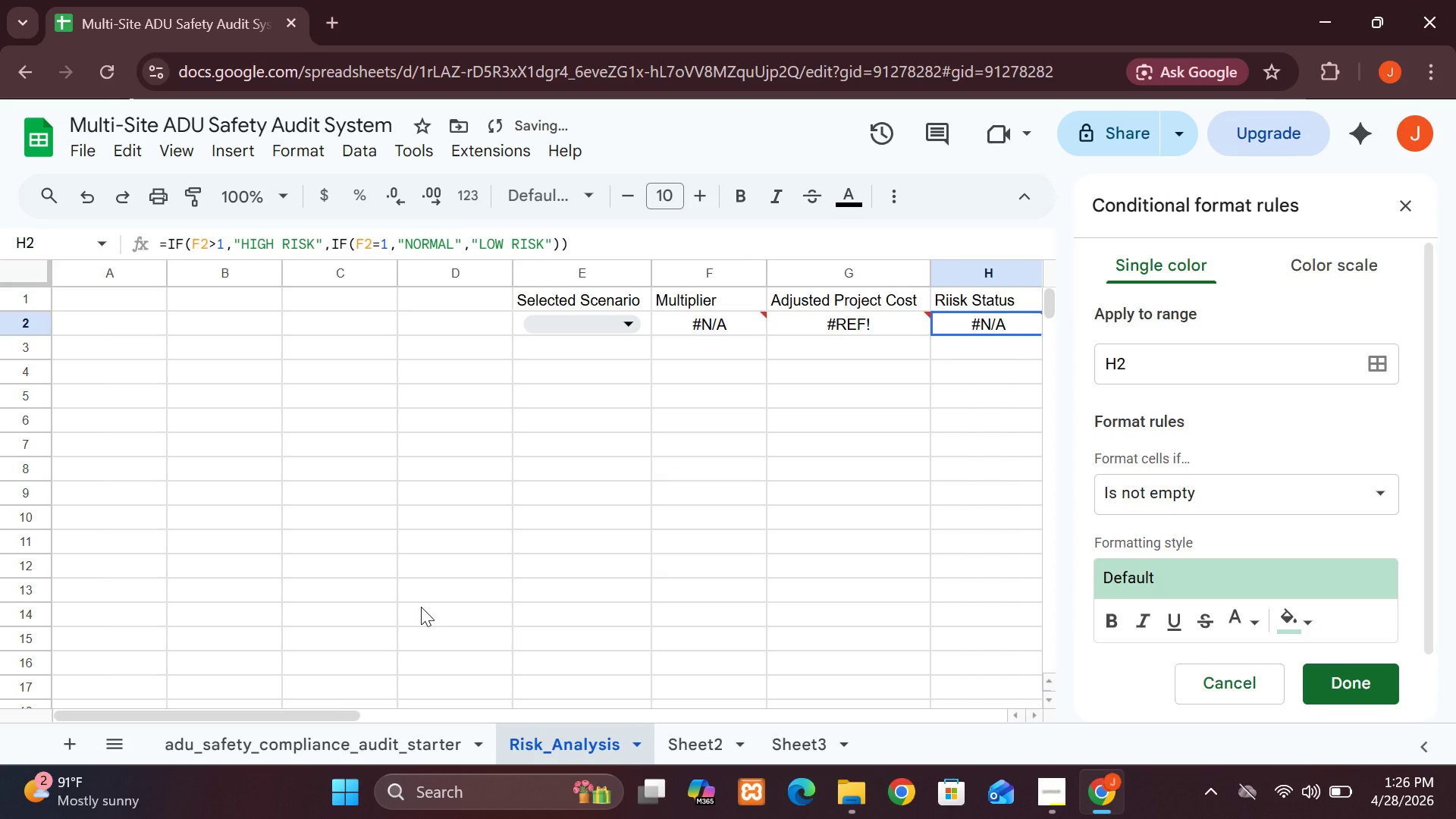 
left_click([1207, 503])
 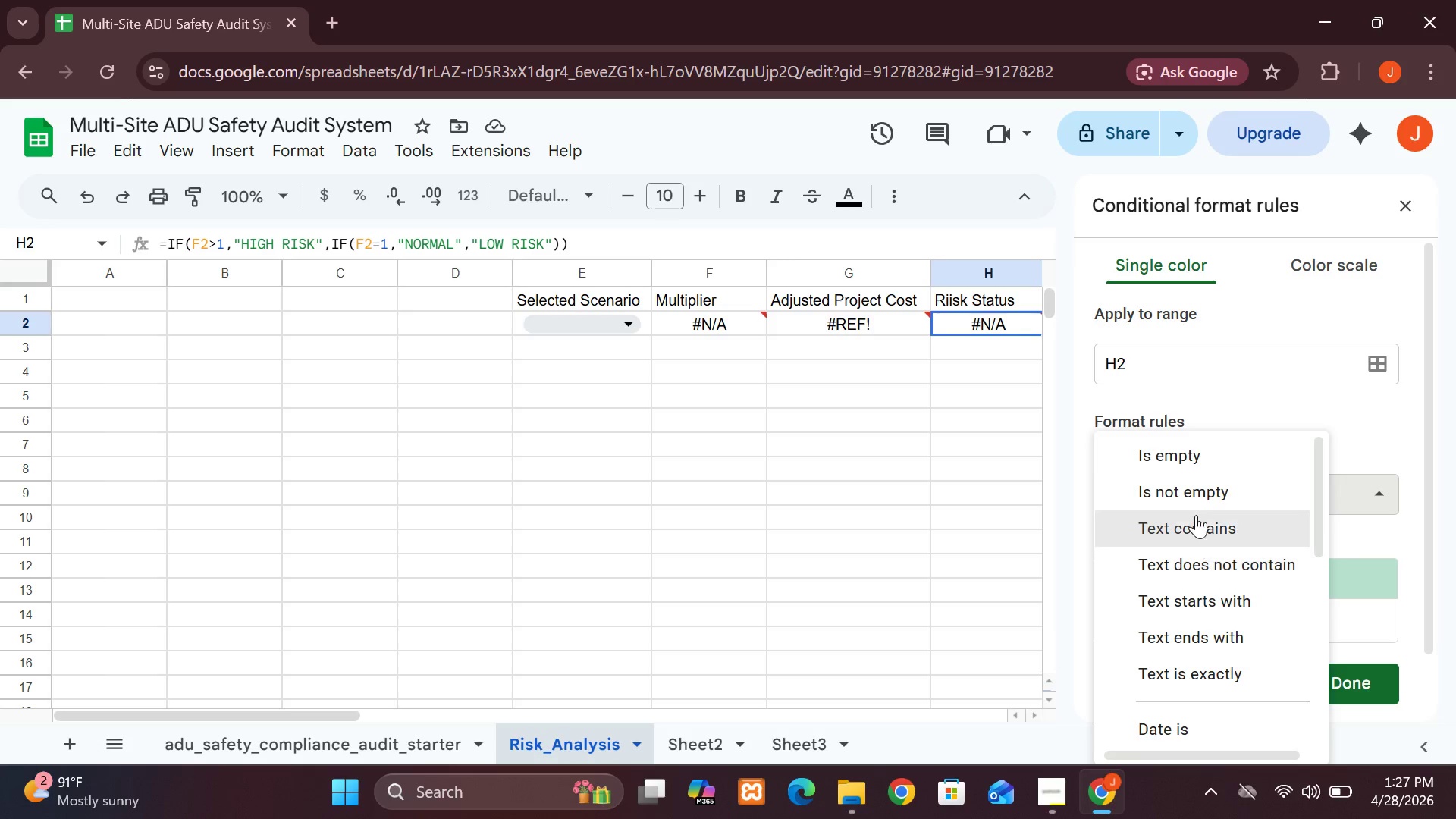 
left_click([1194, 528])
 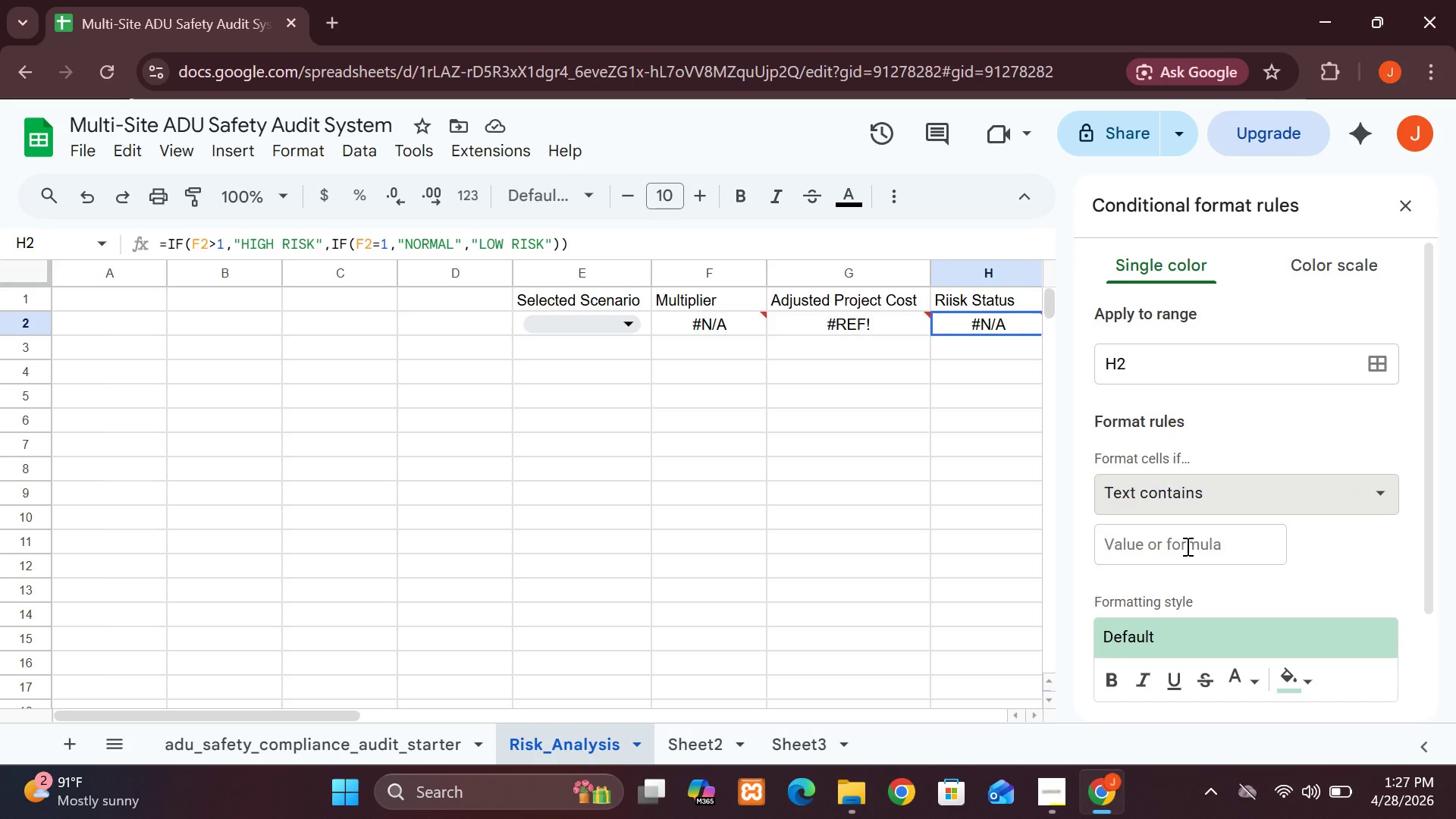 
left_click([1186, 546])
 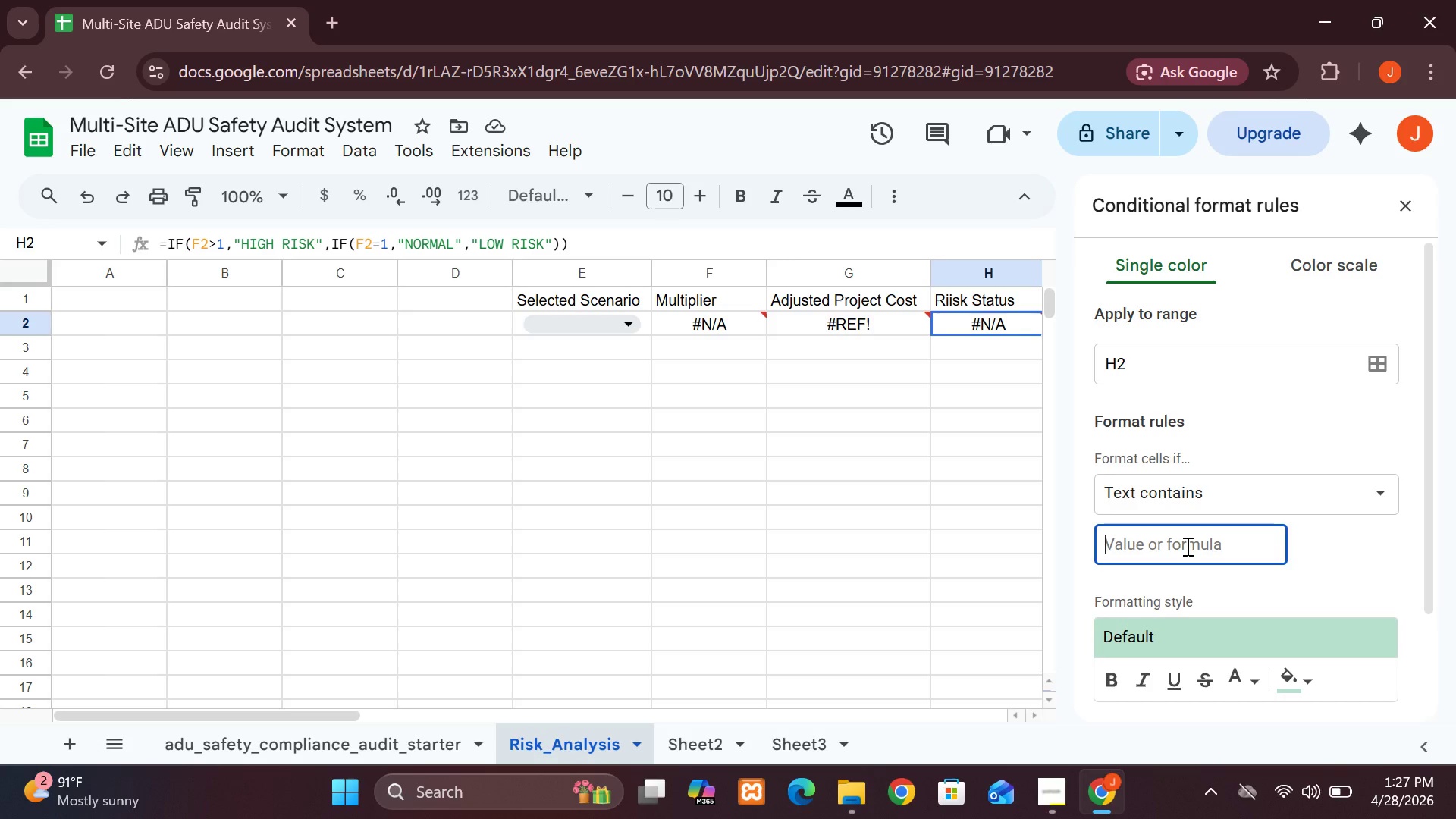 
wait(5.59)
 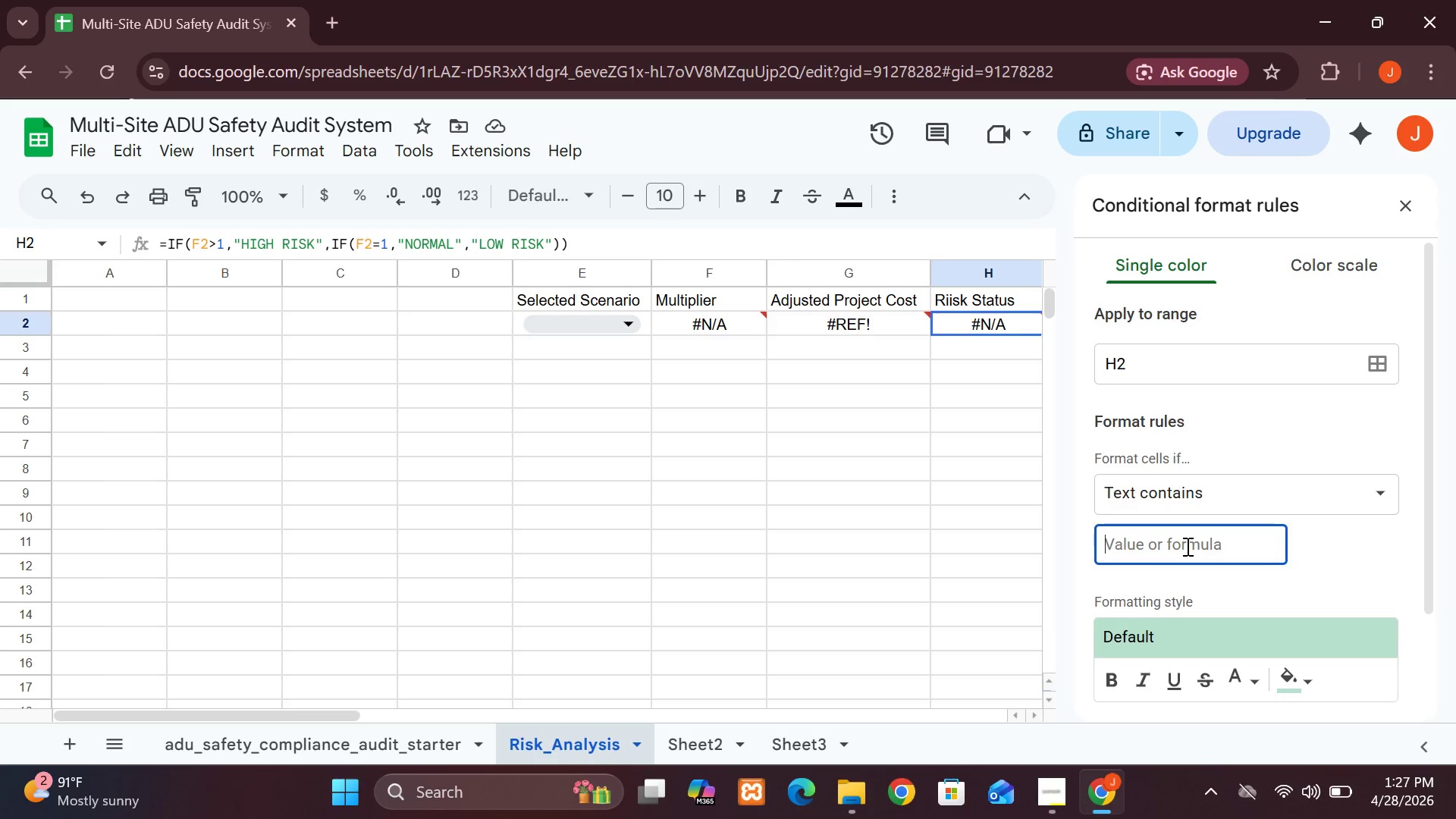 
type(=H2=)
 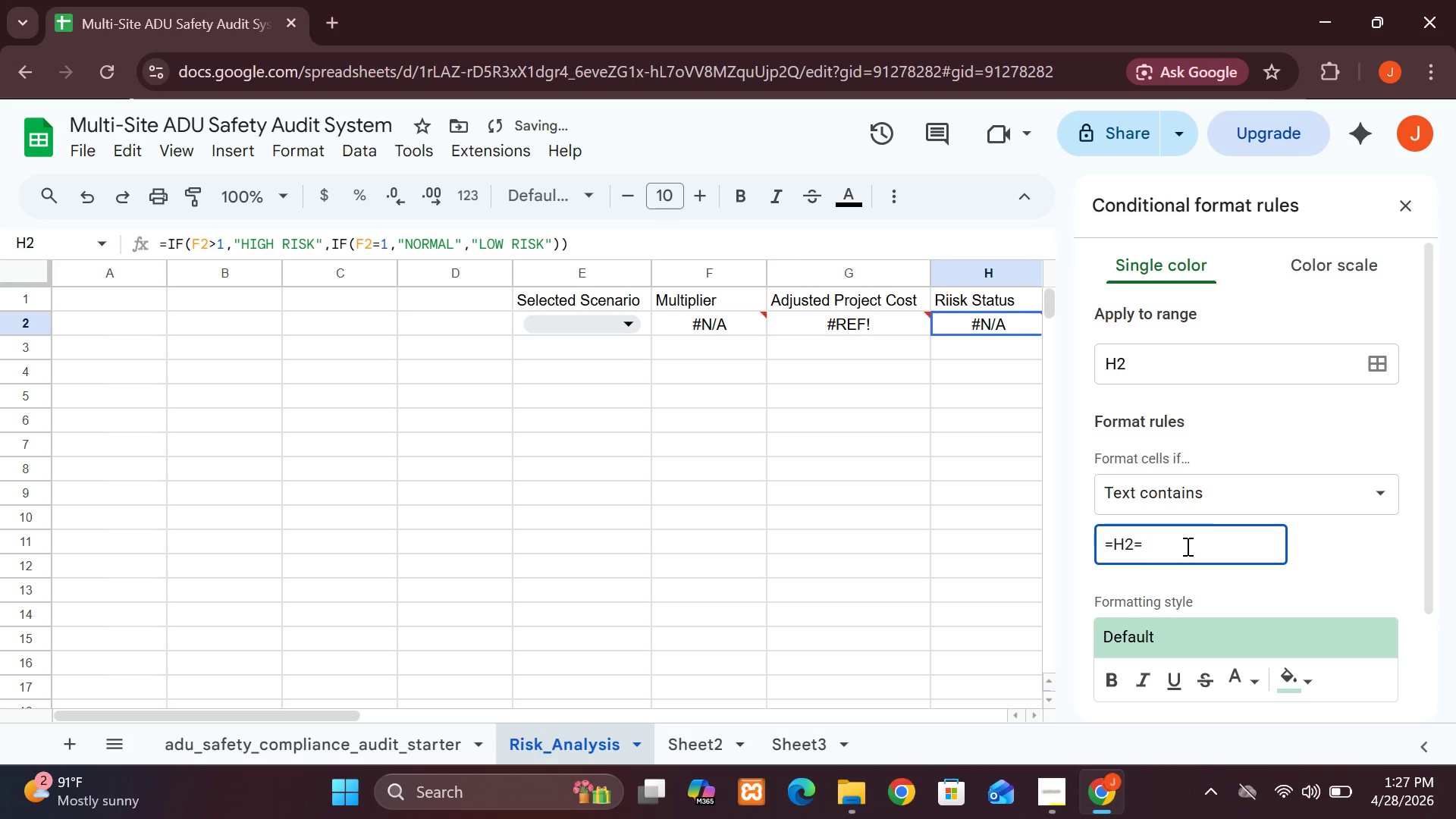 
wait(5.34)
 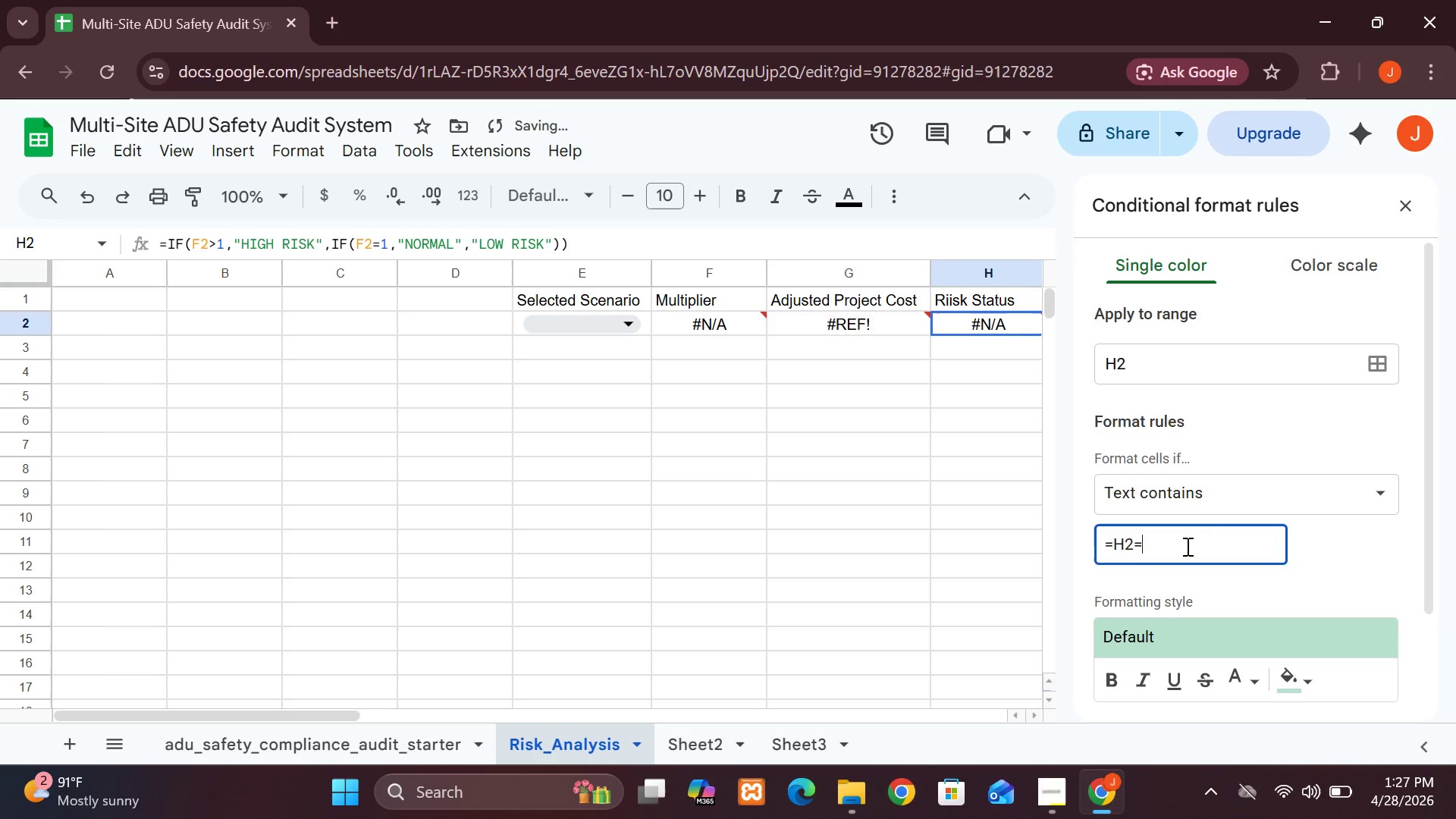 
type("HIGH RISK")
 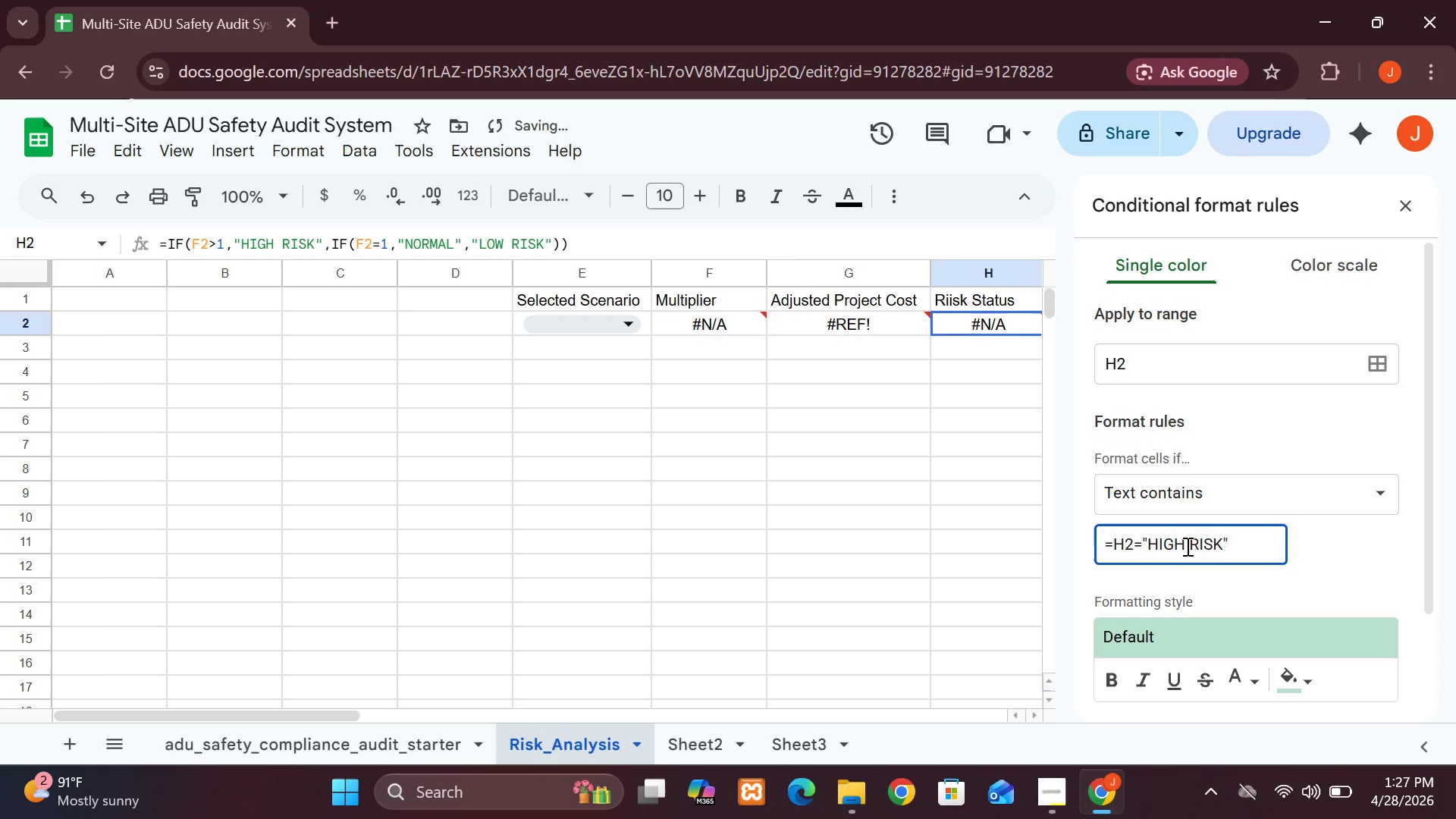 
wait(7.47)
 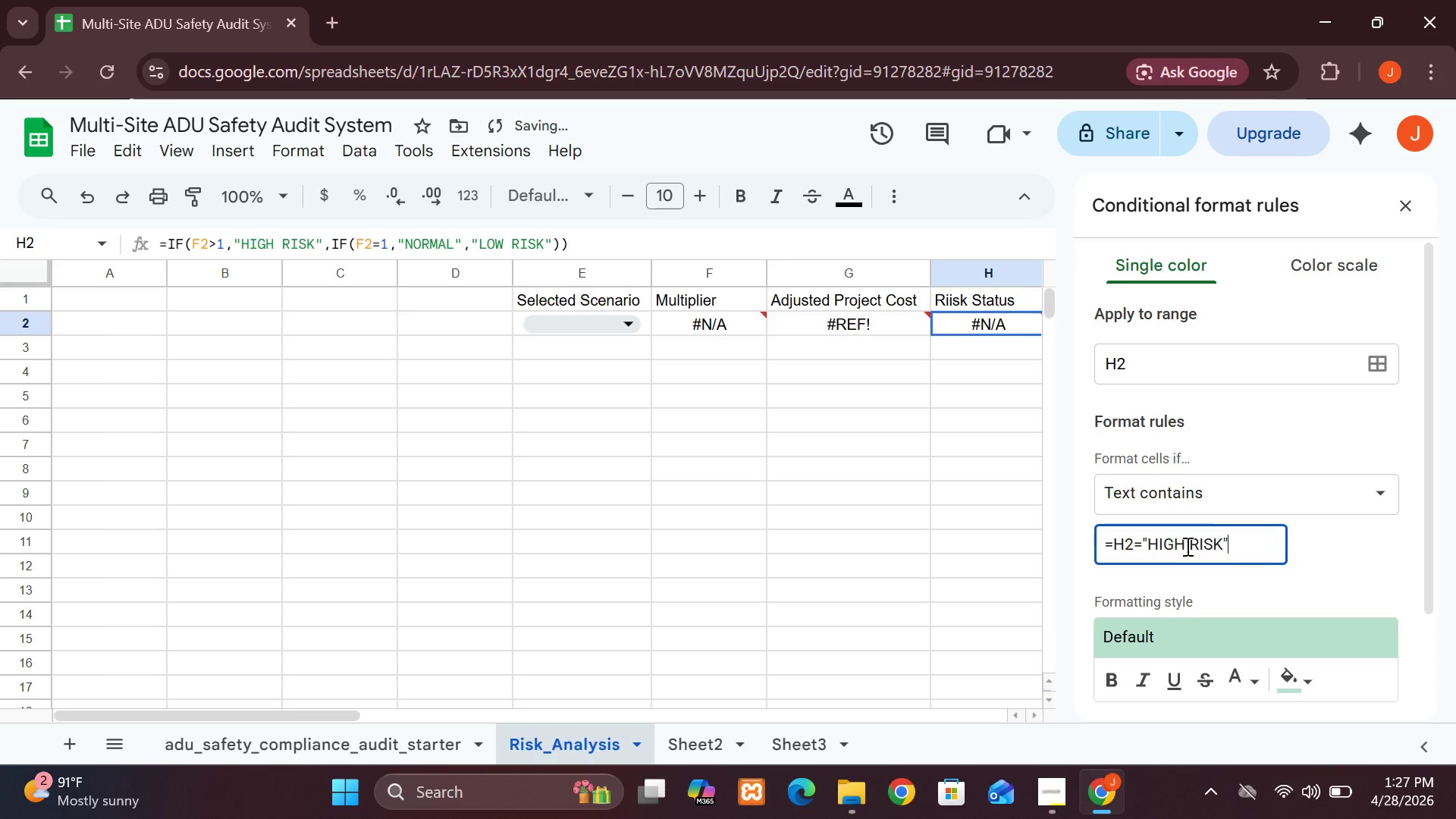 
left_click([1291, 687])
 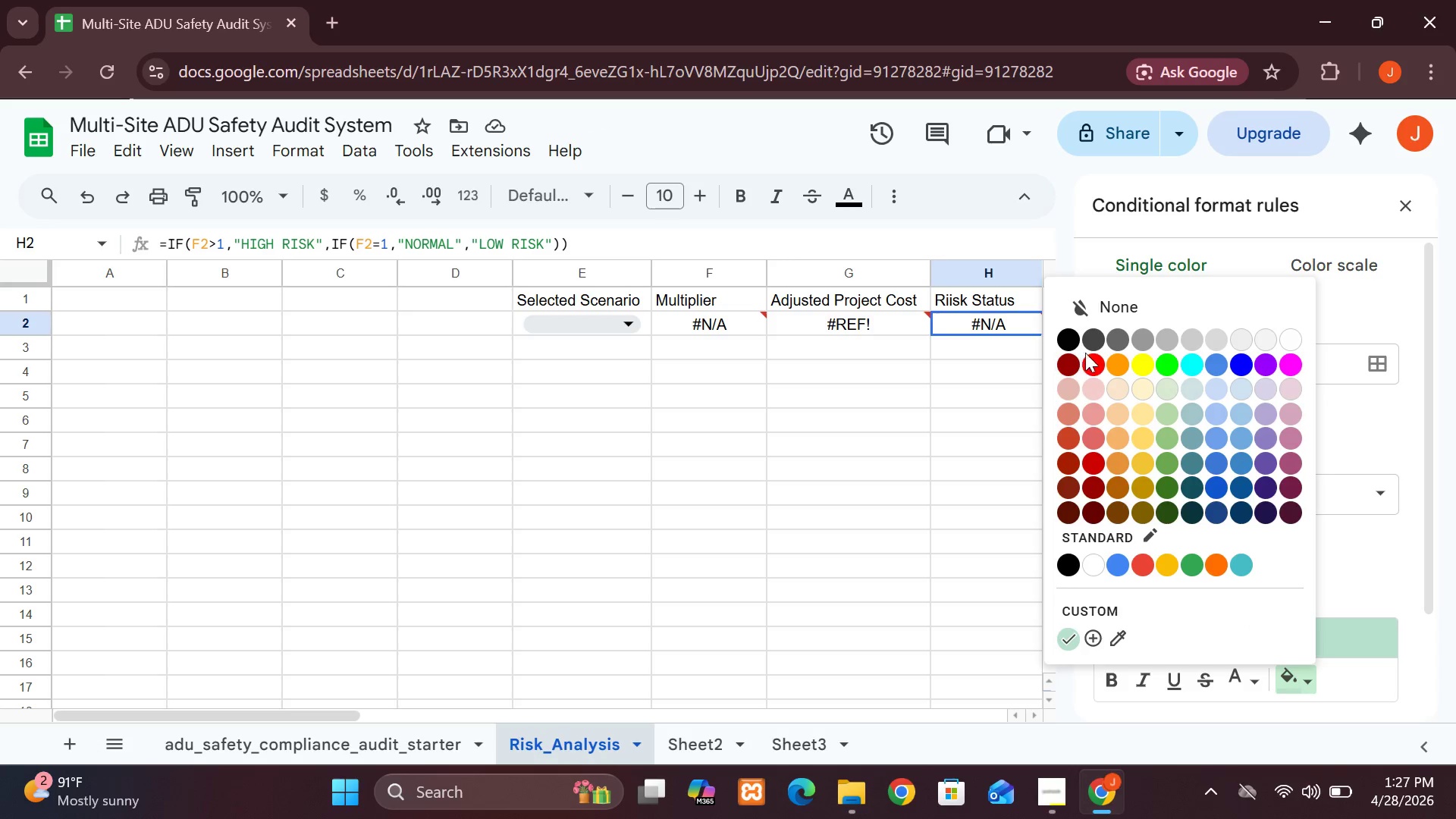 
left_click([1096, 359])
 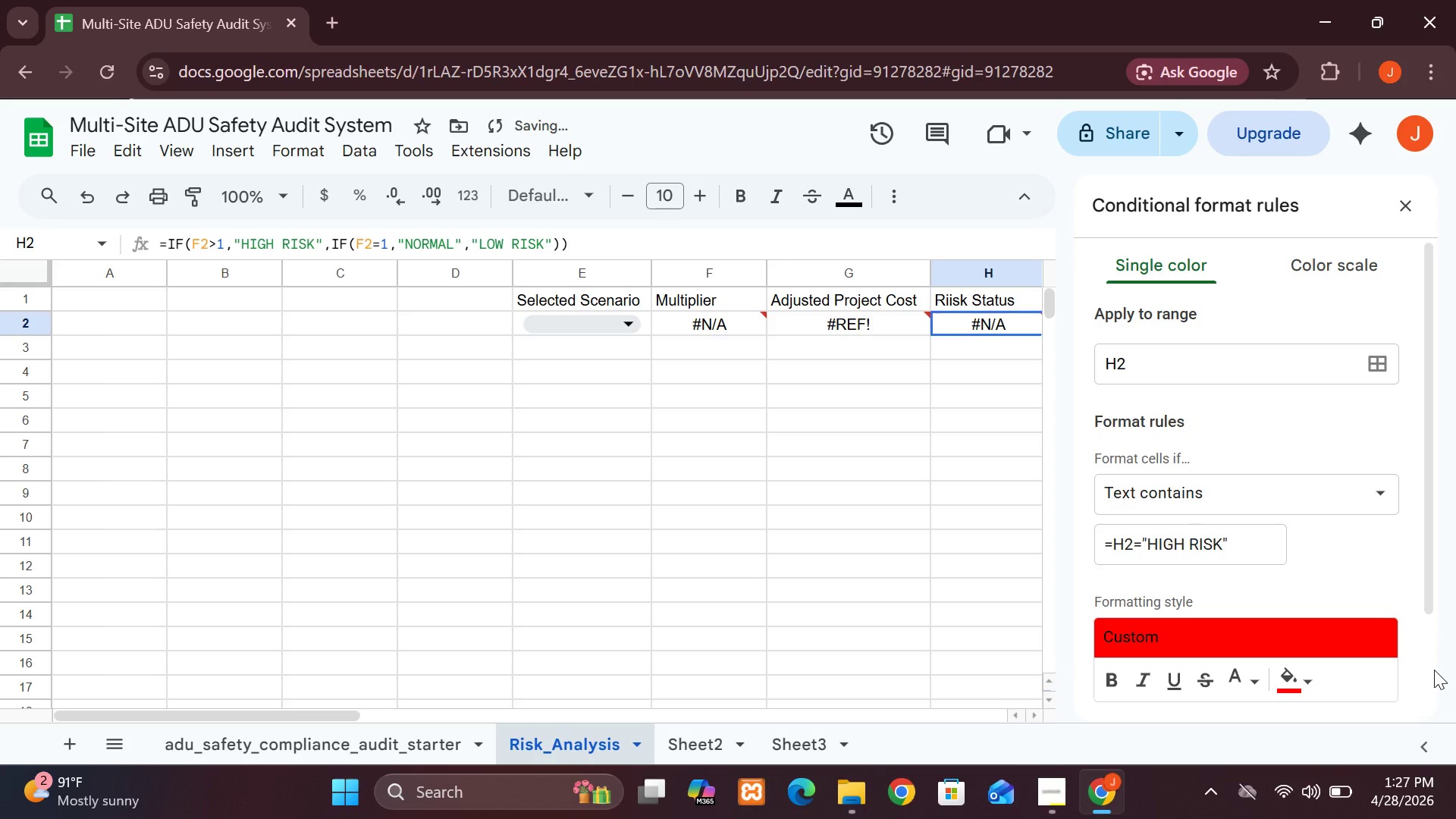 
left_click([1430, 668])
 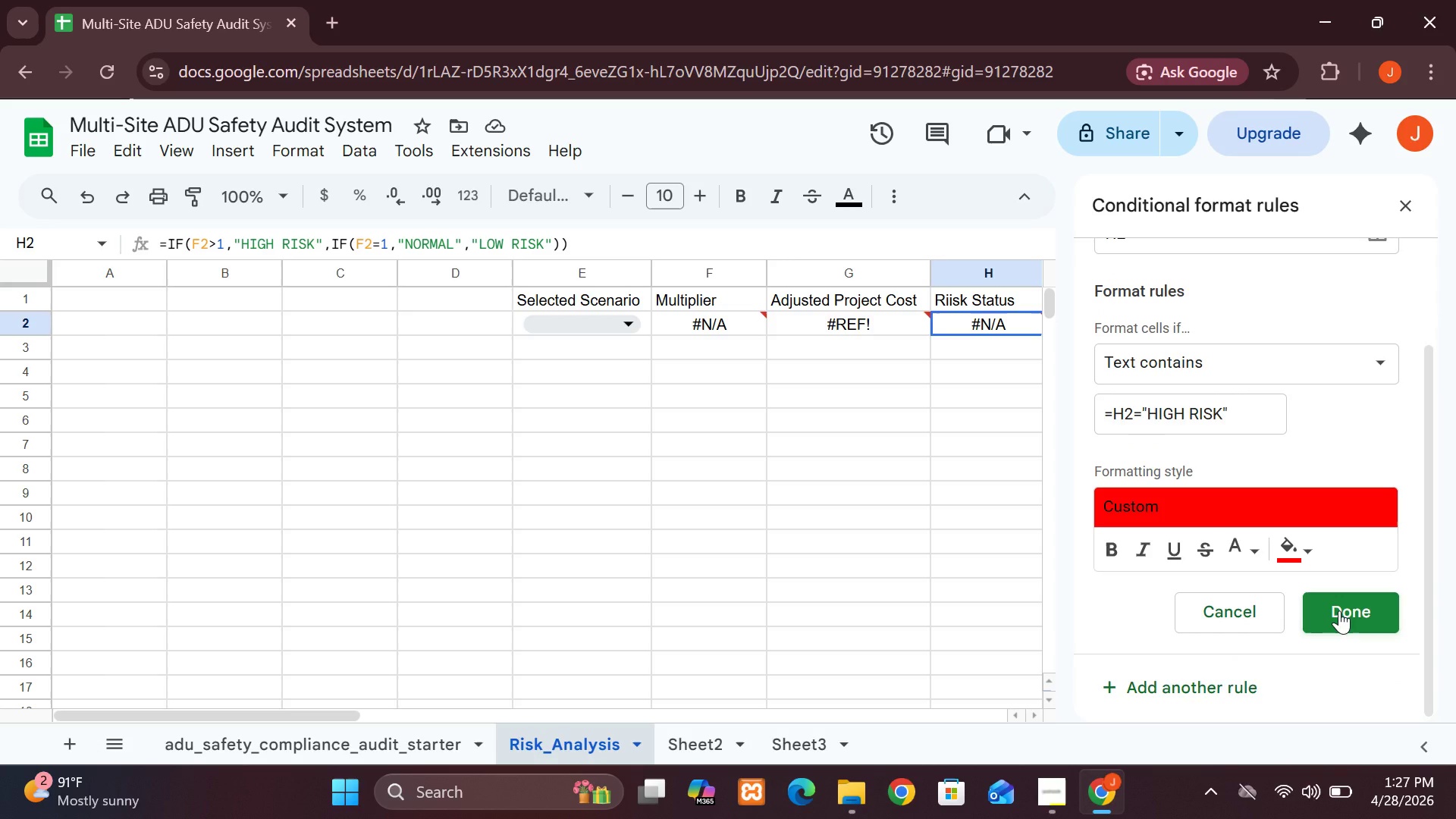 
wait(5.75)
 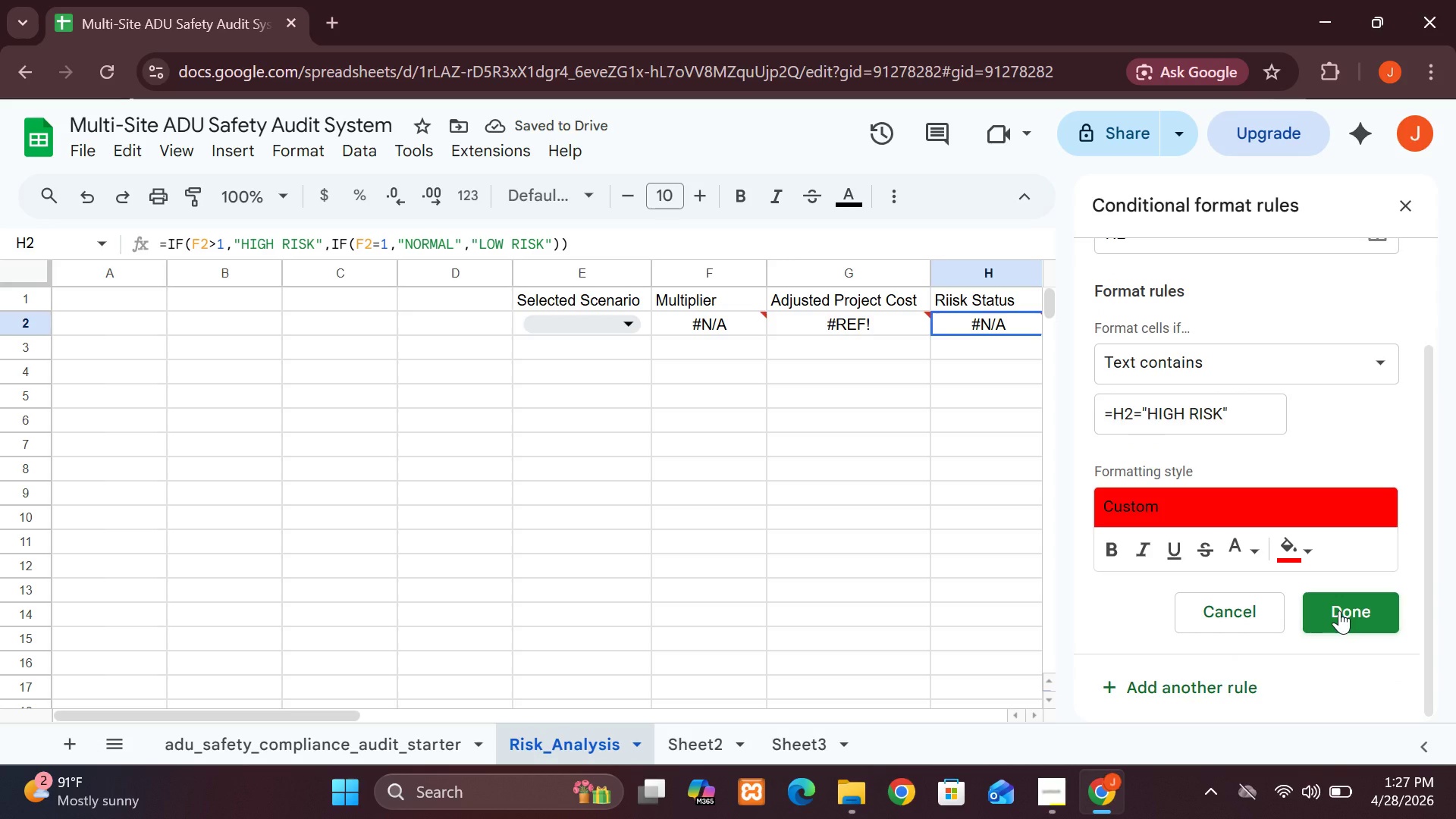 
left_click([1339, 610])
 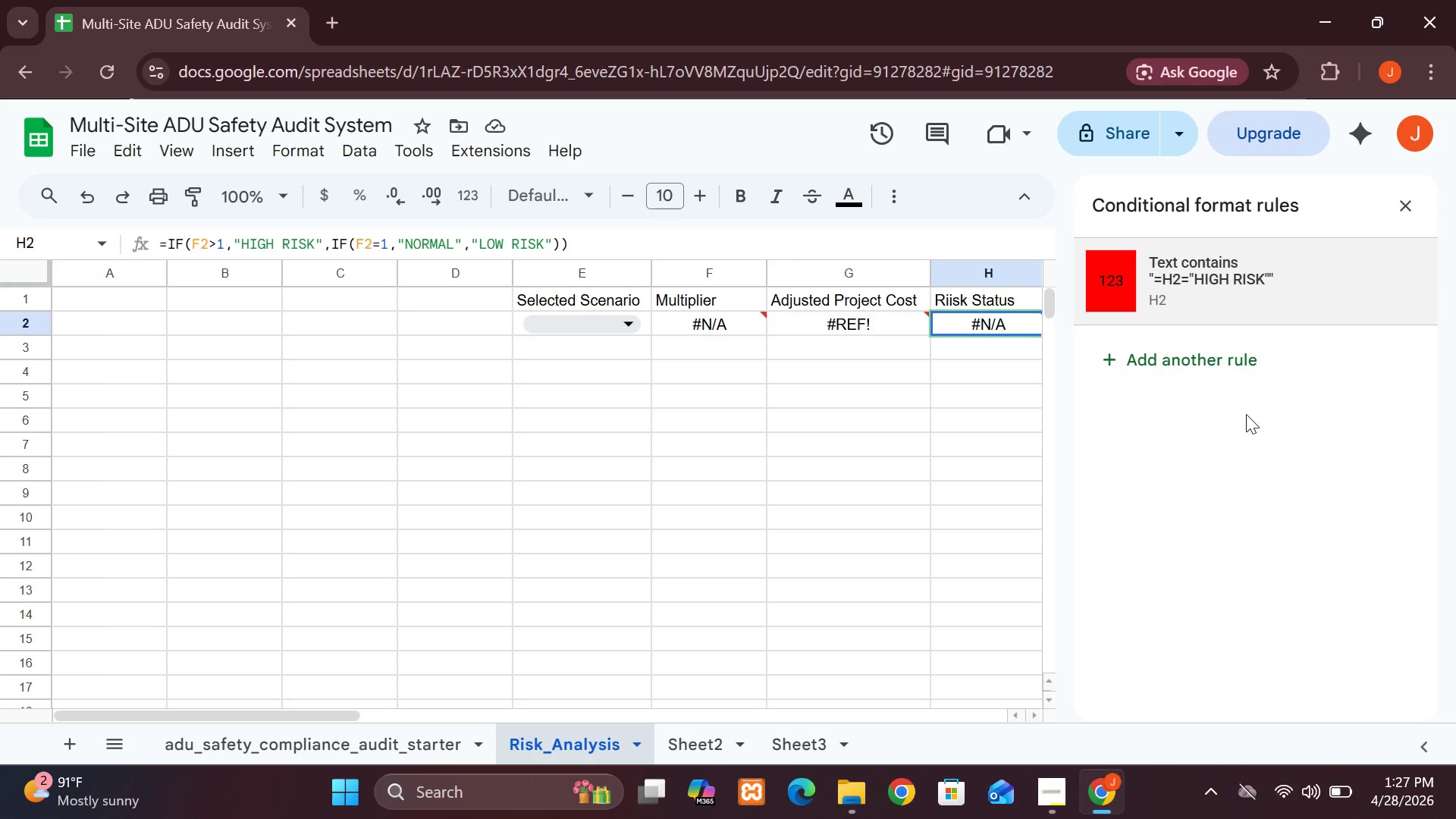 
left_click([1267, 300])
 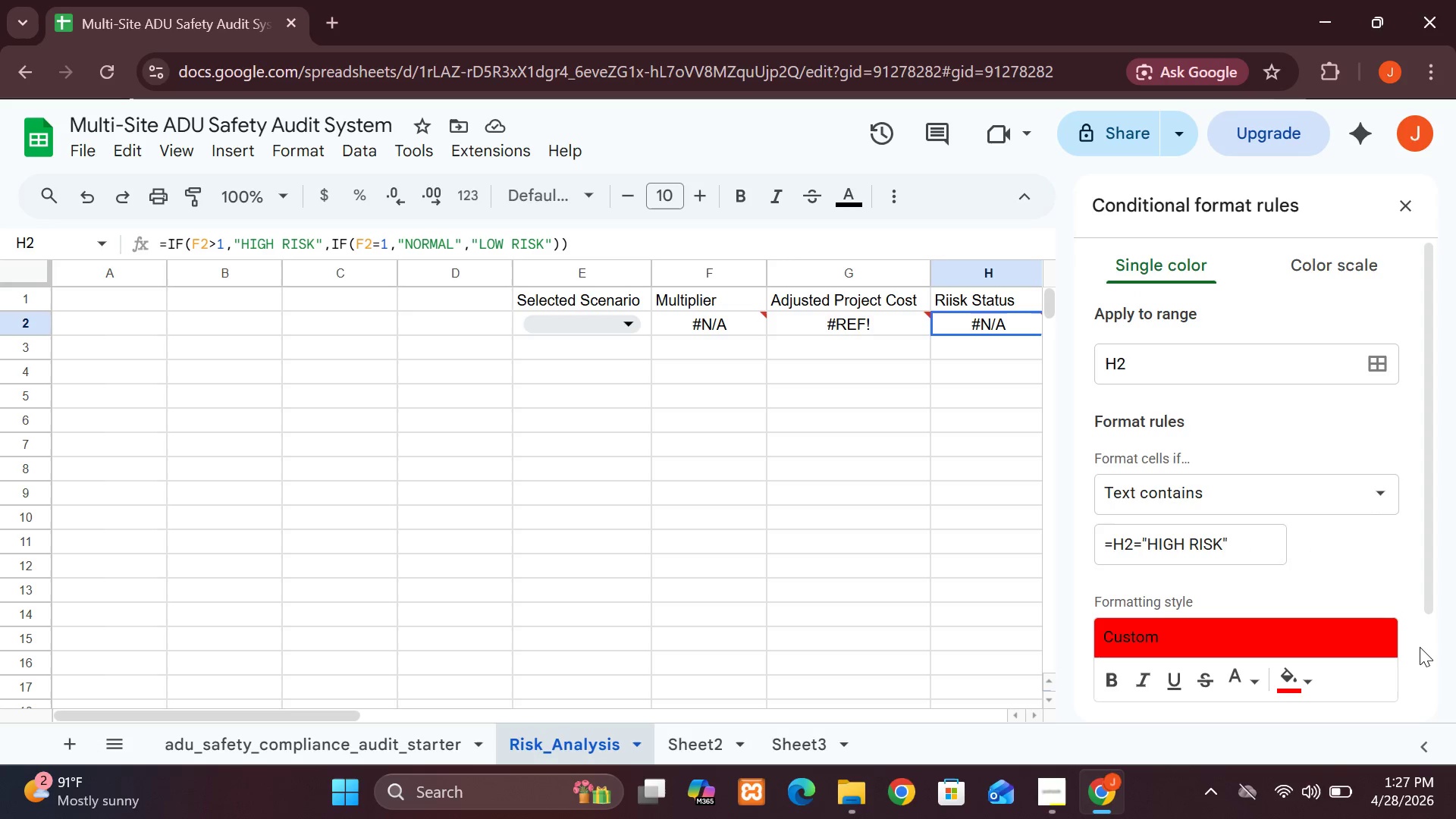 
left_click([1432, 657])
 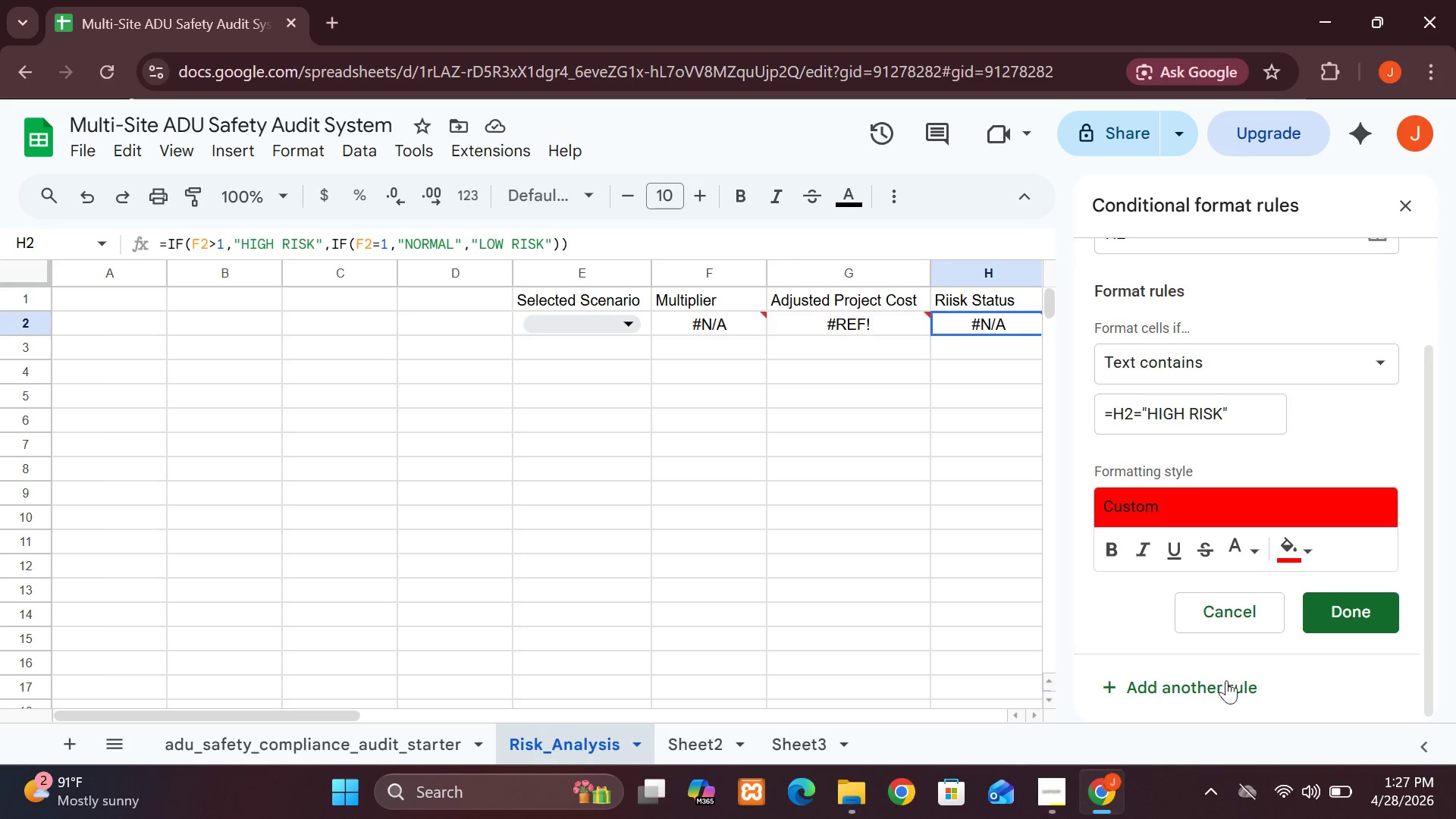 
left_click([1225, 687])
 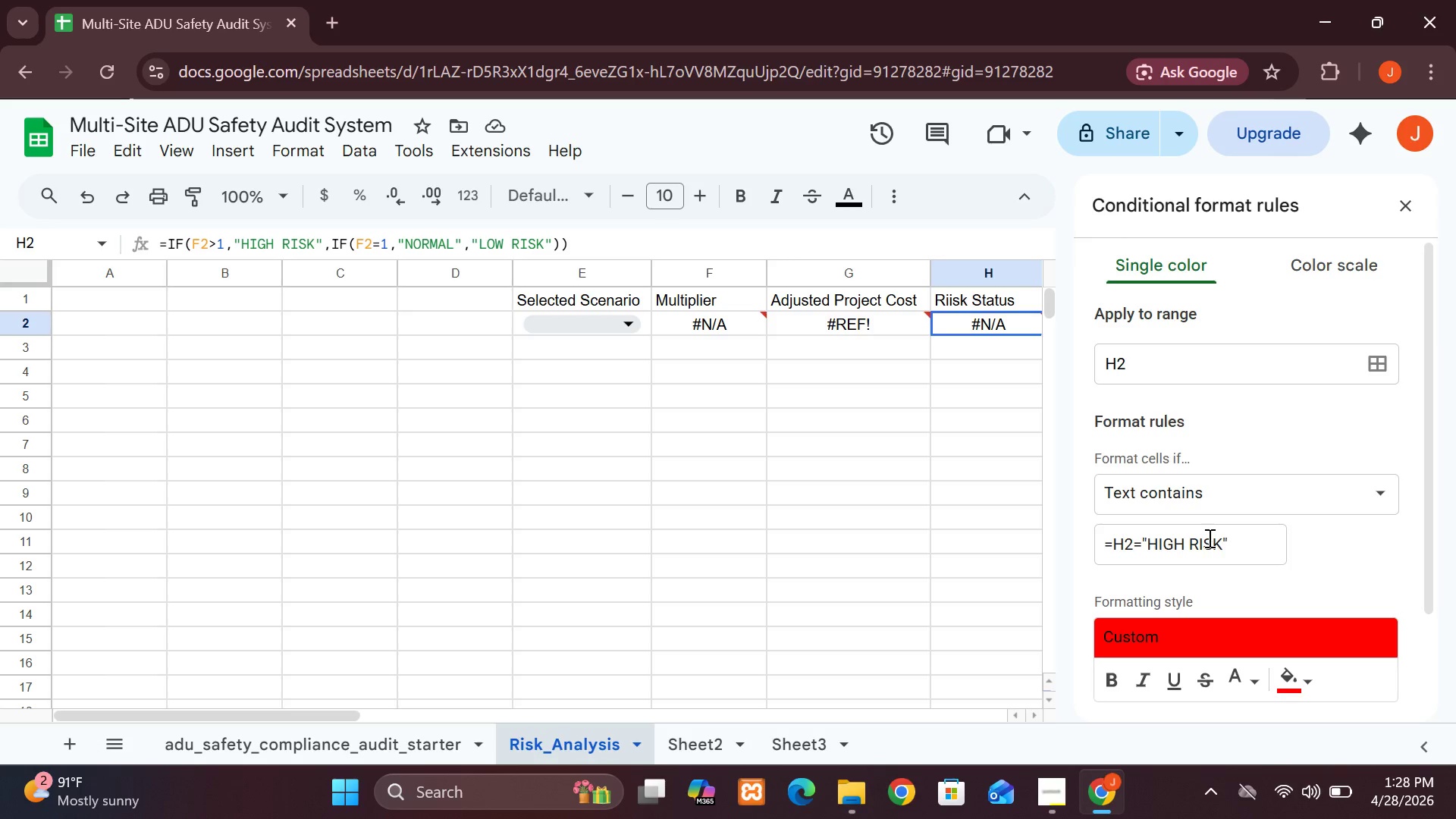 
wait(11.03)
 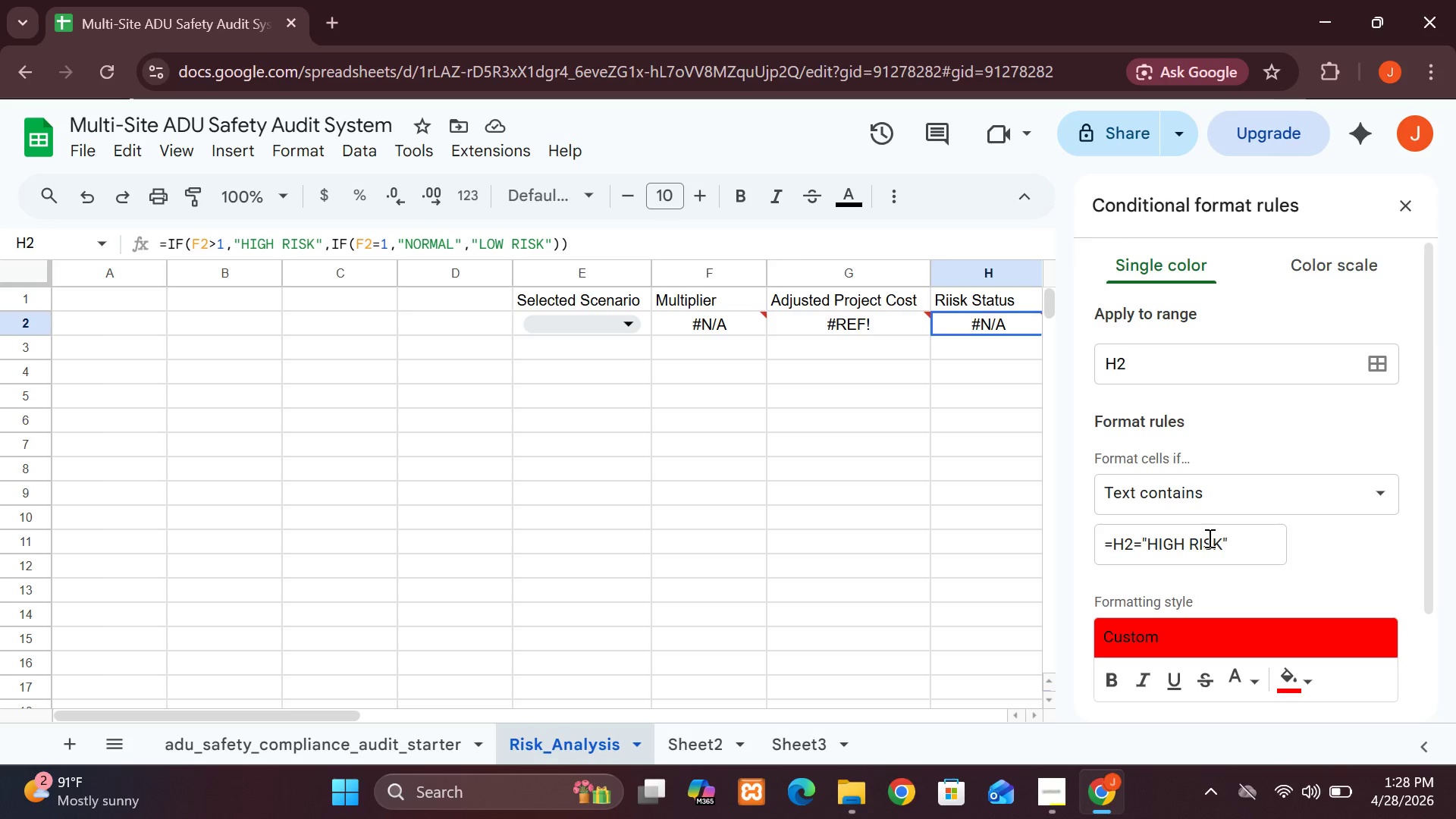 
left_click([1222, 546])
 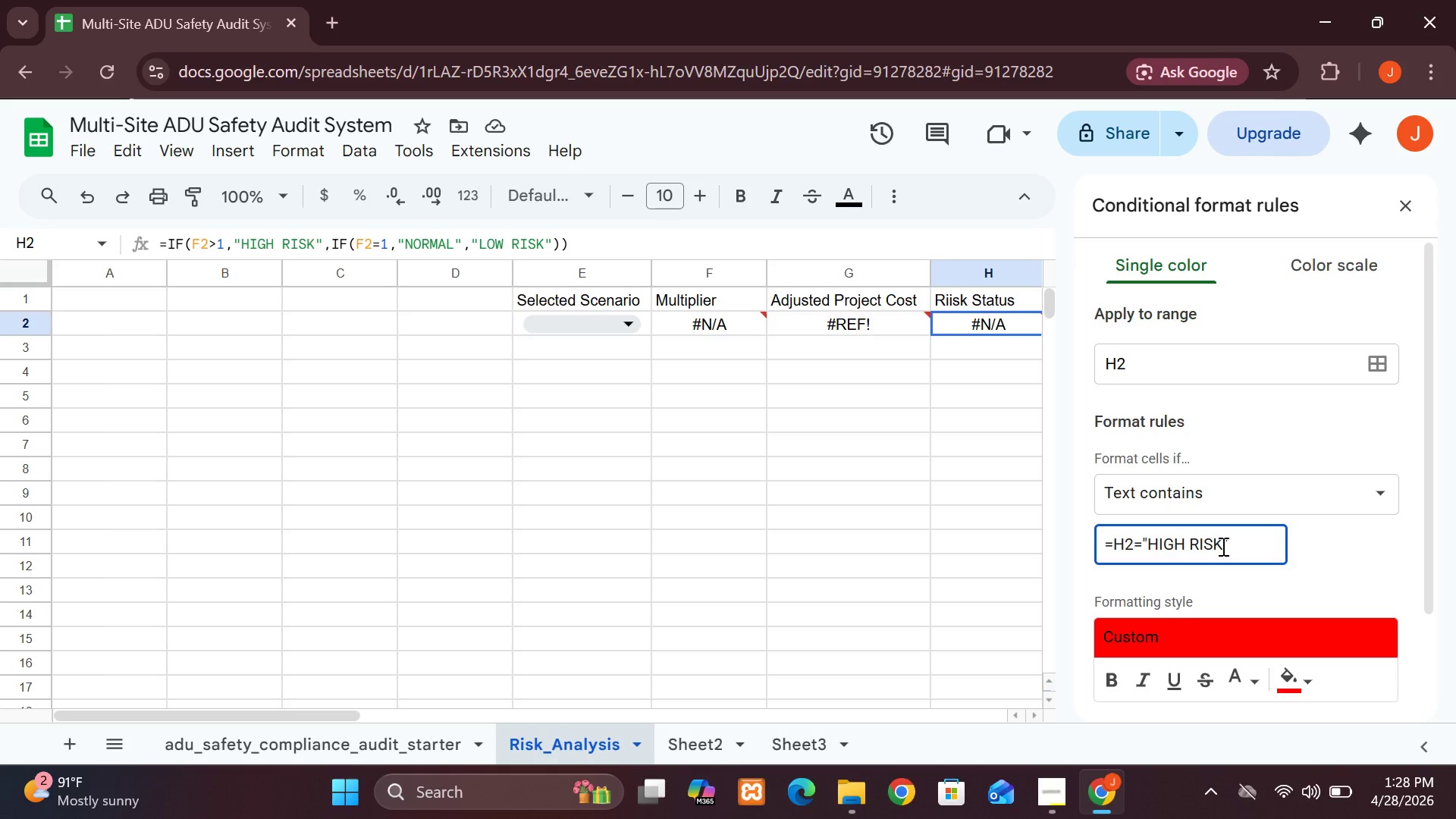 
key(Backspace)
key(Backspace)
key(Backspace)
key(Backspace)
key(Backspace)
key(Backspace)
key(Backspace)
key(Backspace)
key(Backspace)
type(NNORMAL)
 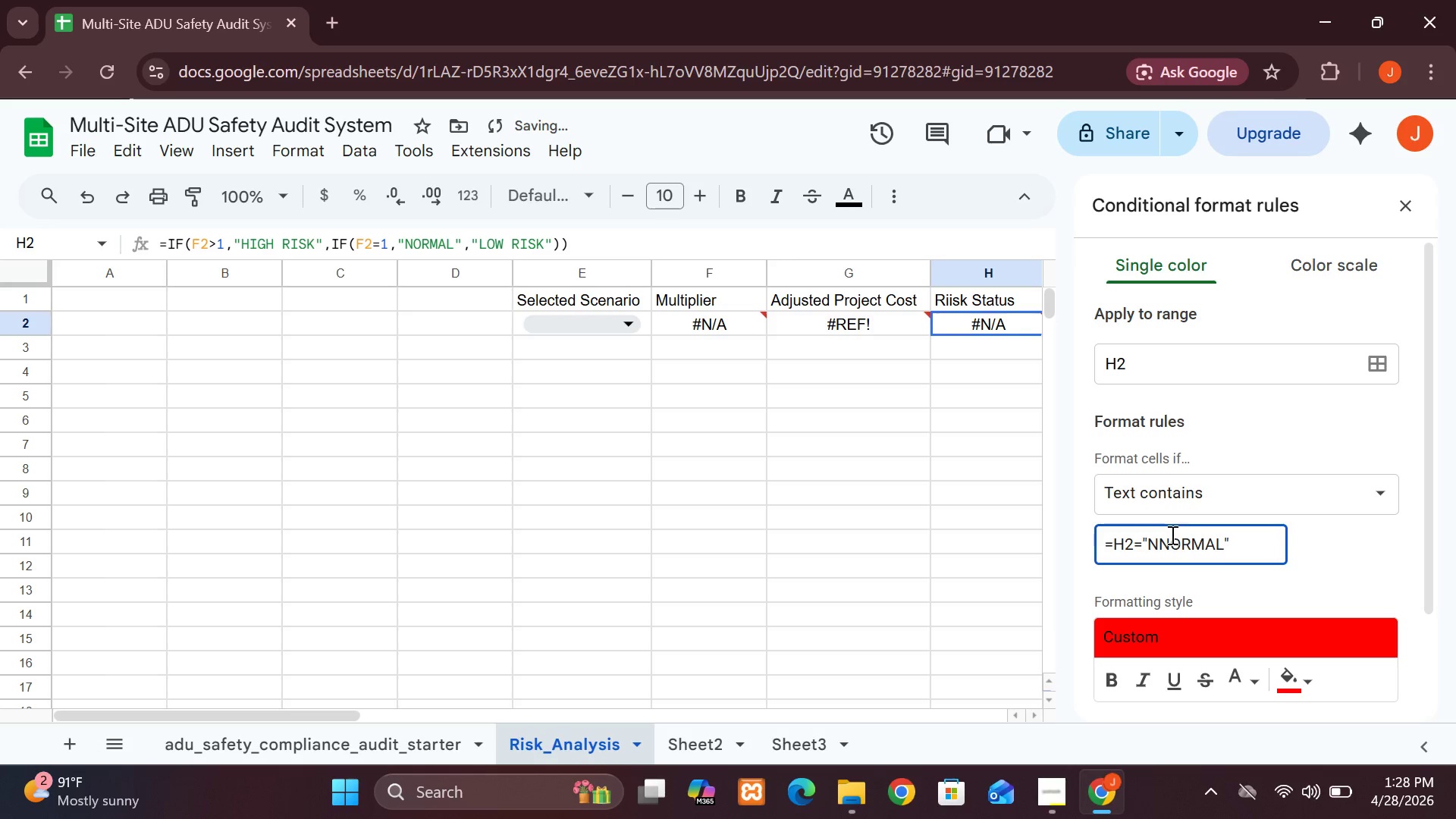 
left_click([1171, 546])
 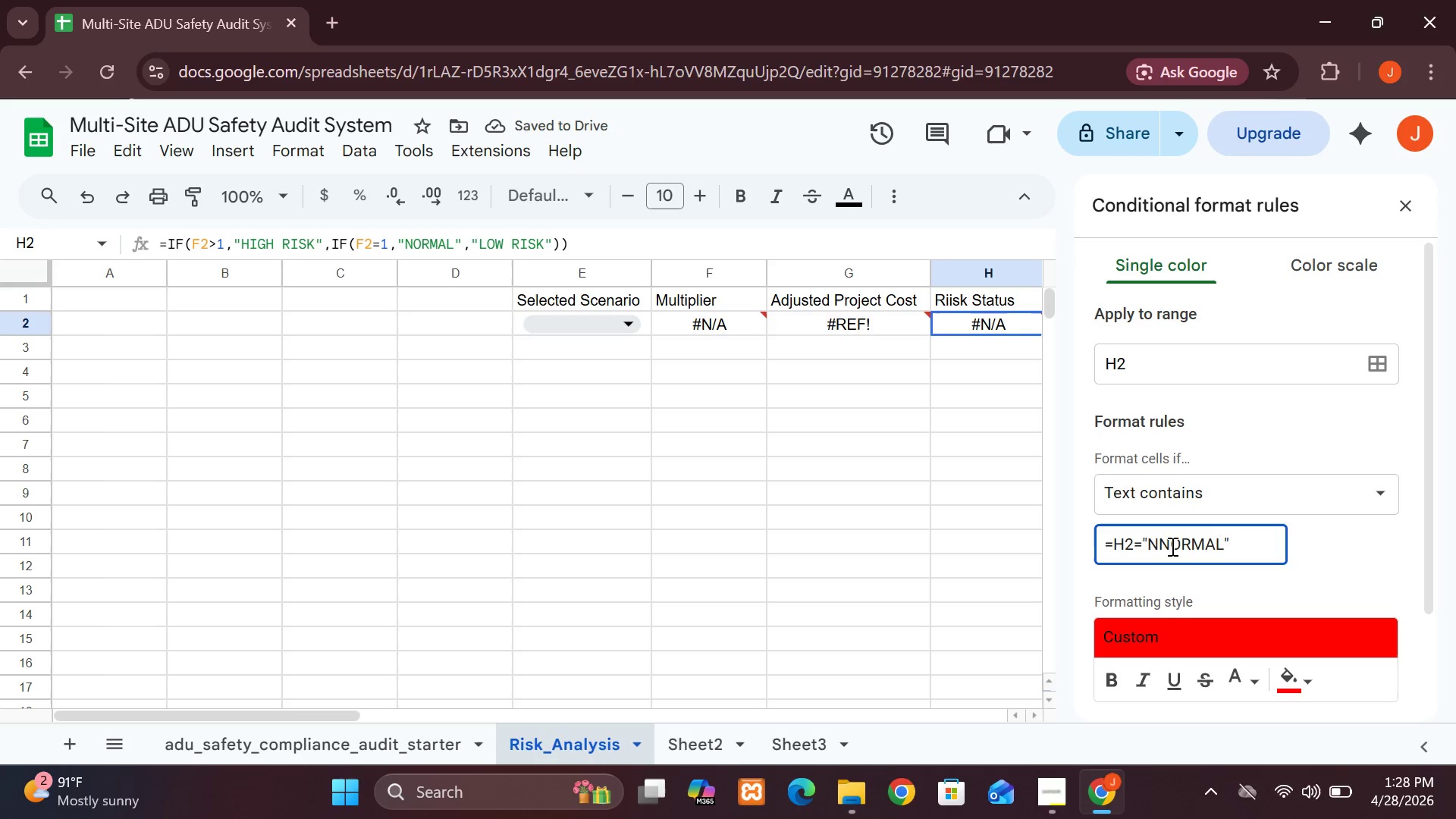 
key(Backspace)
 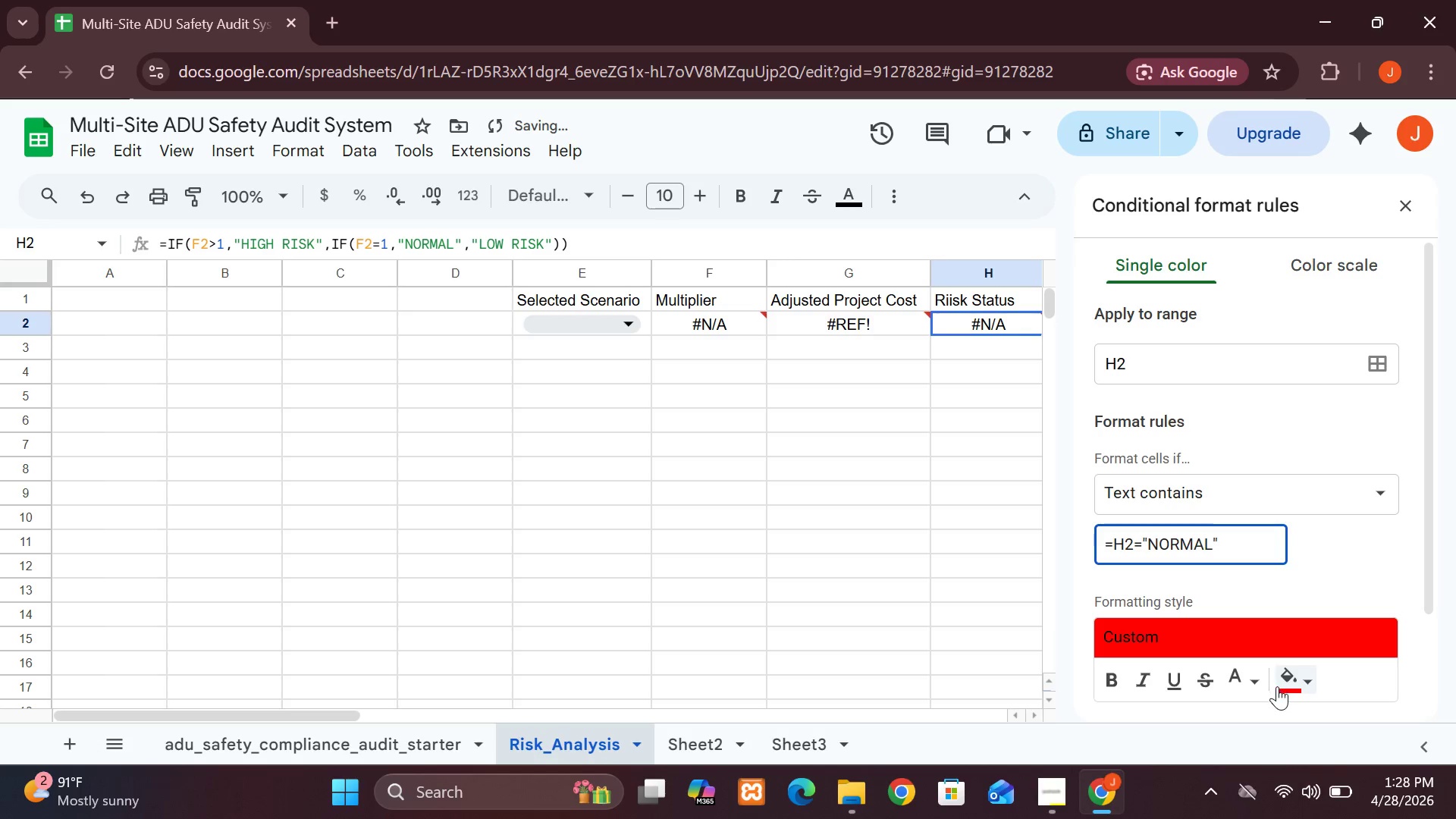 
left_click([1282, 687])
 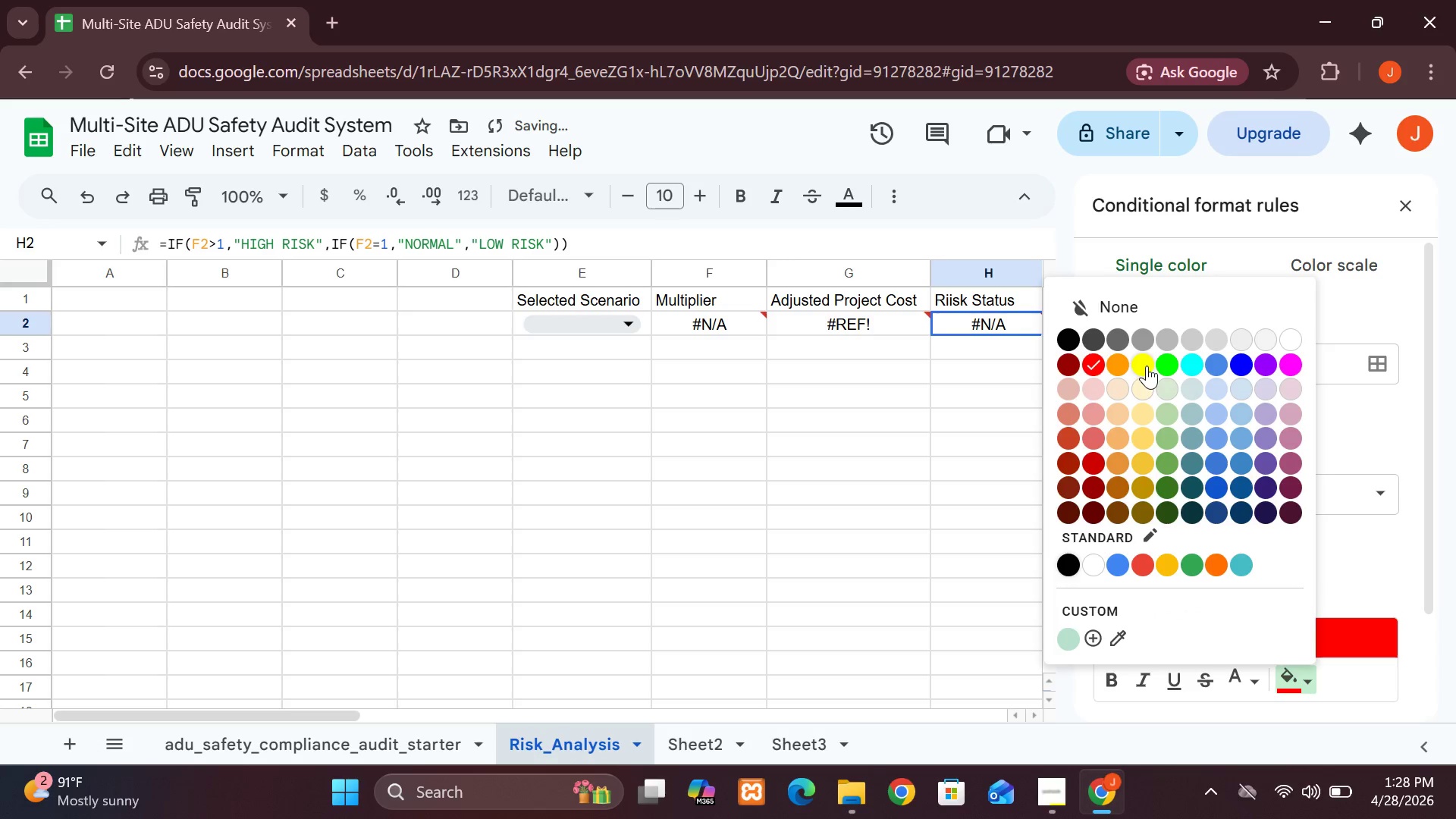 
left_click([1147, 366])
 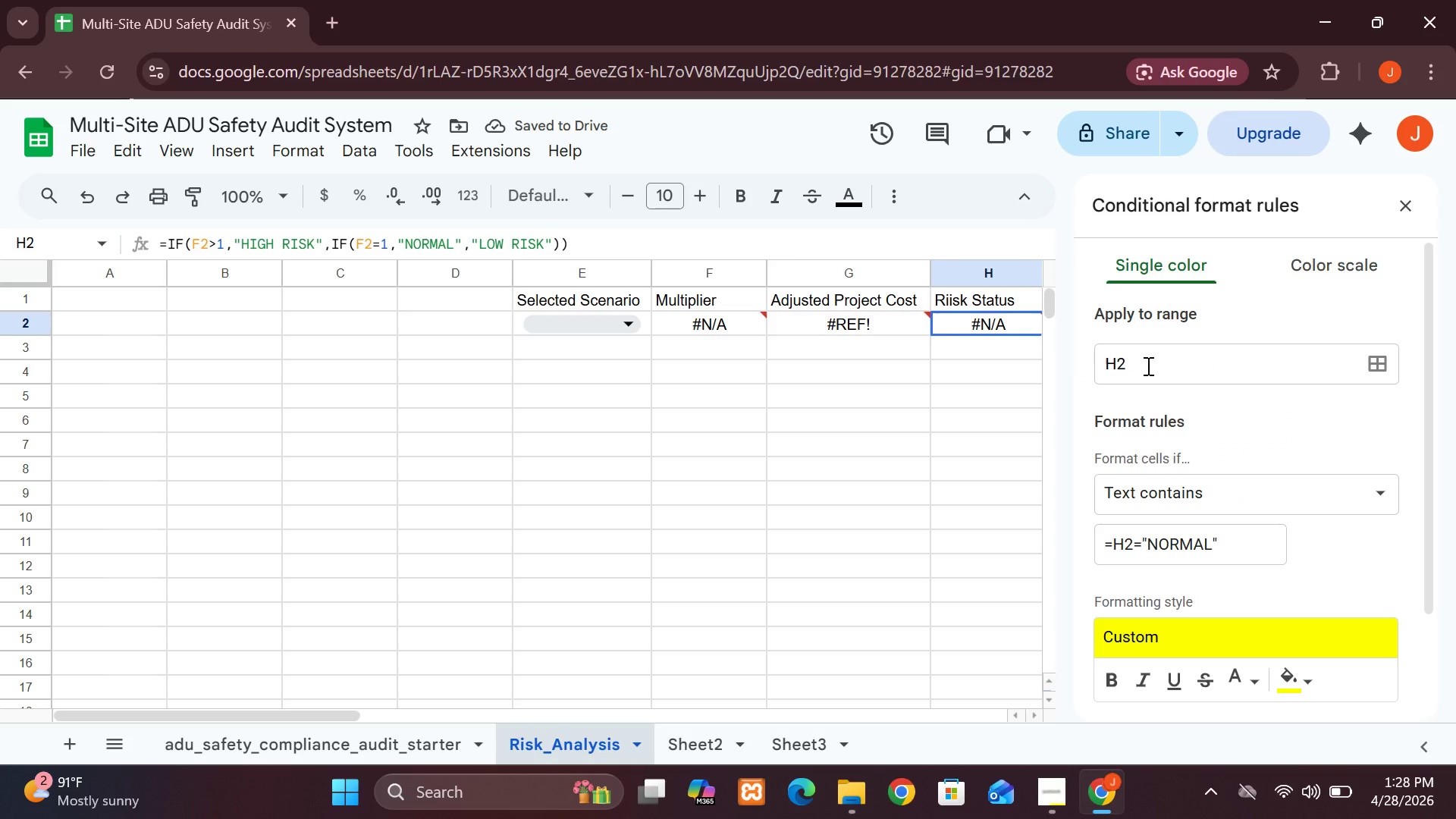 
wait(8.59)
 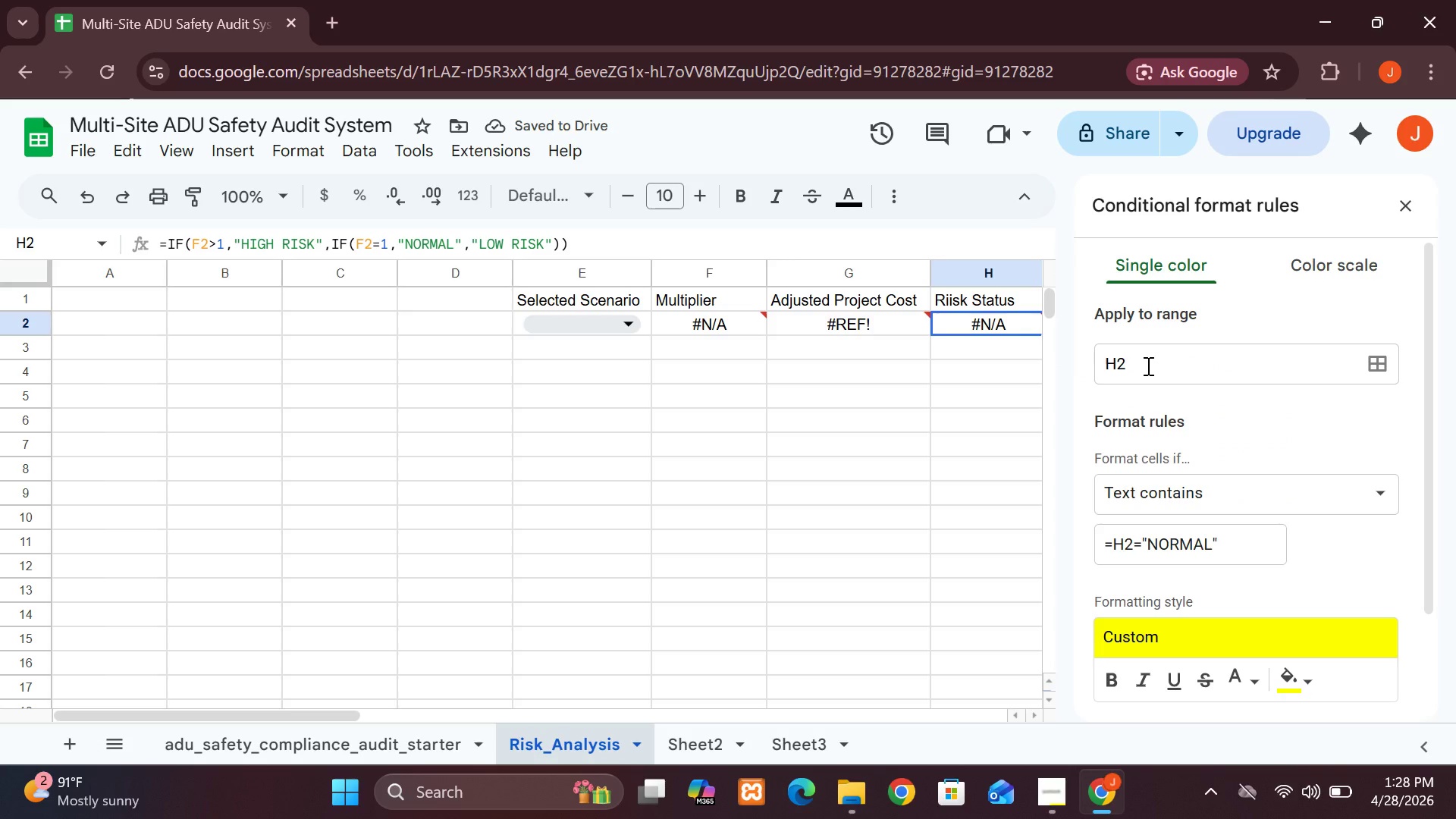 
left_click([1434, 658])
 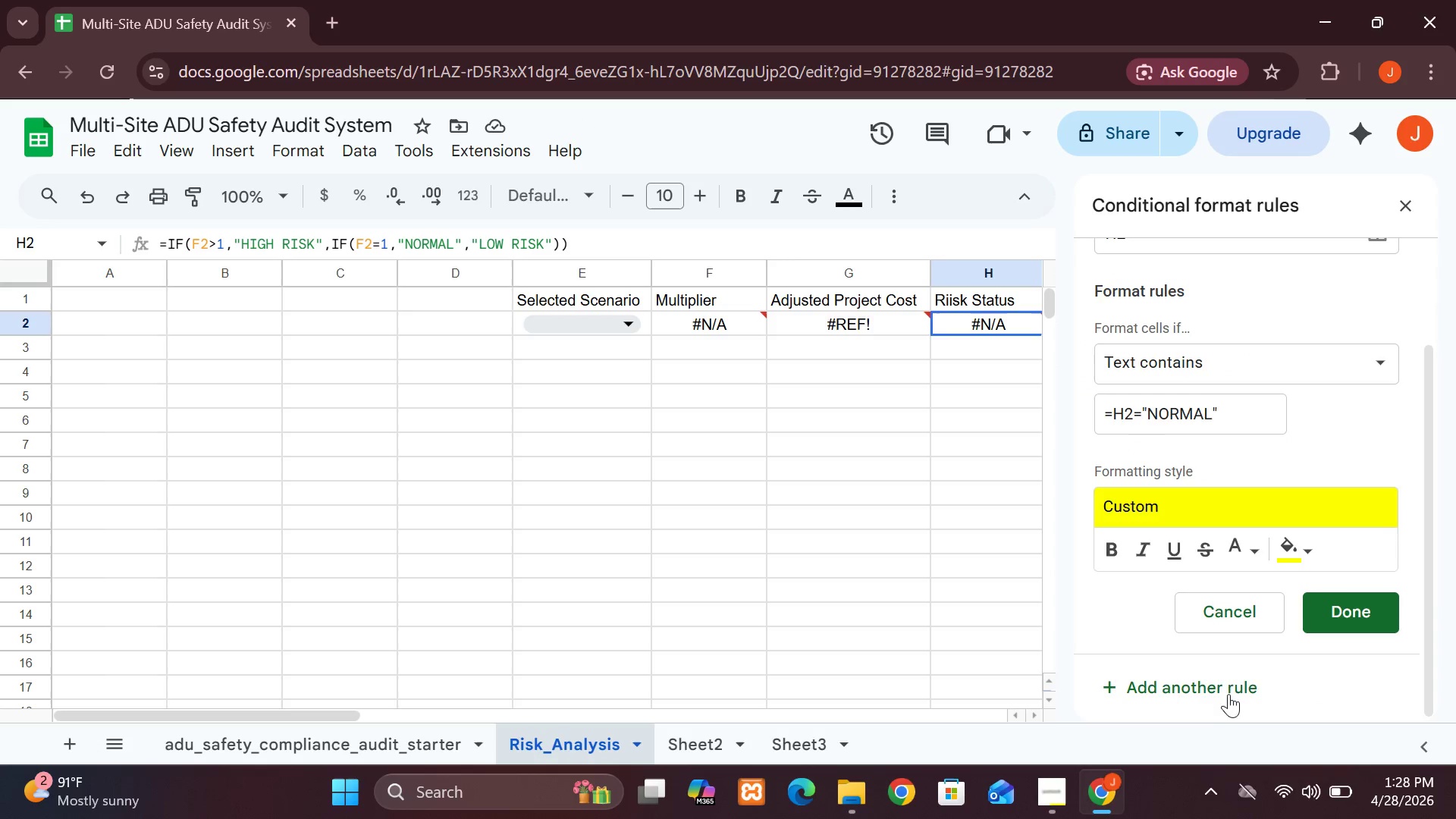 
left_click([1228, 699])
 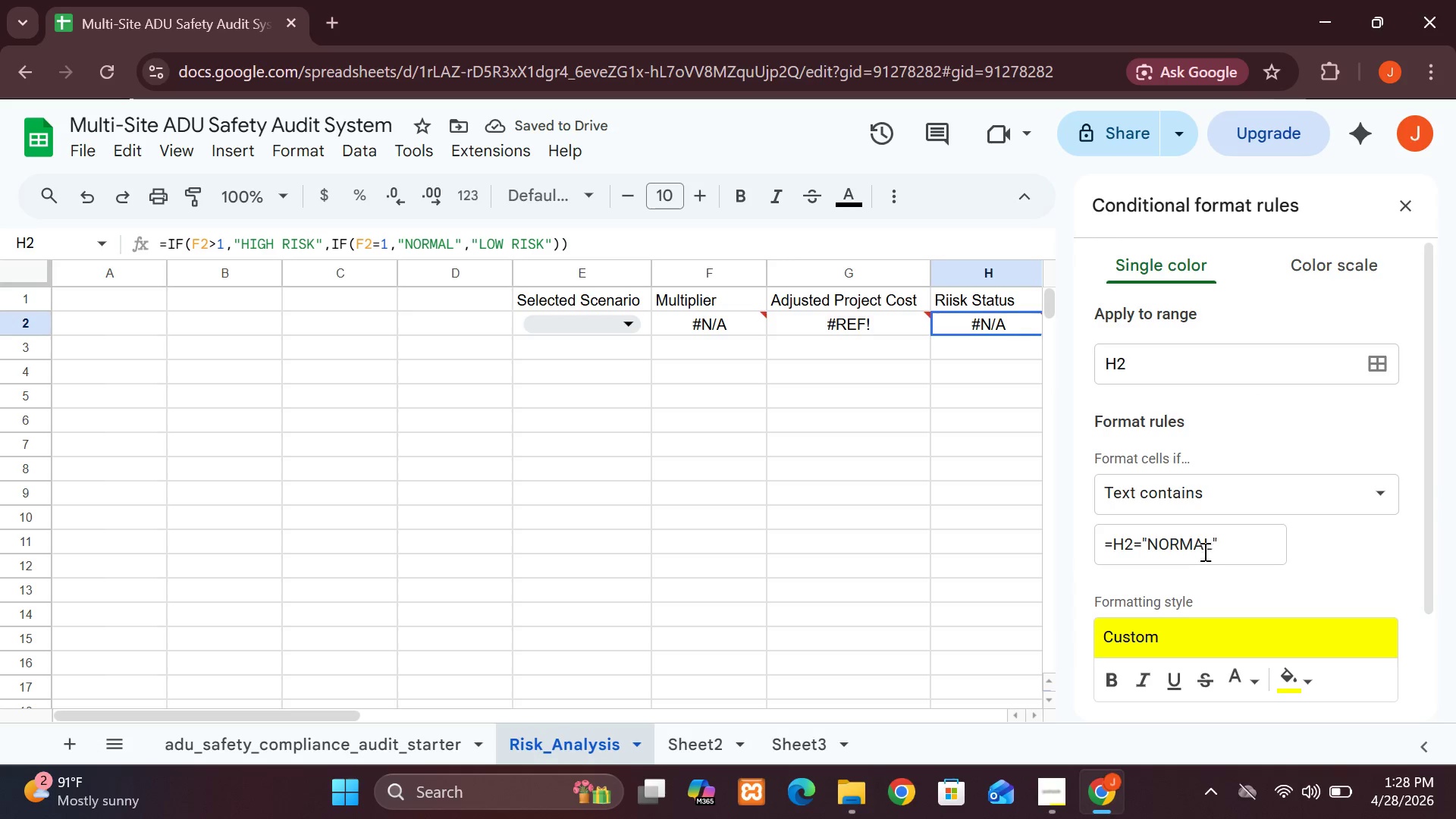 
wait(5.38)
 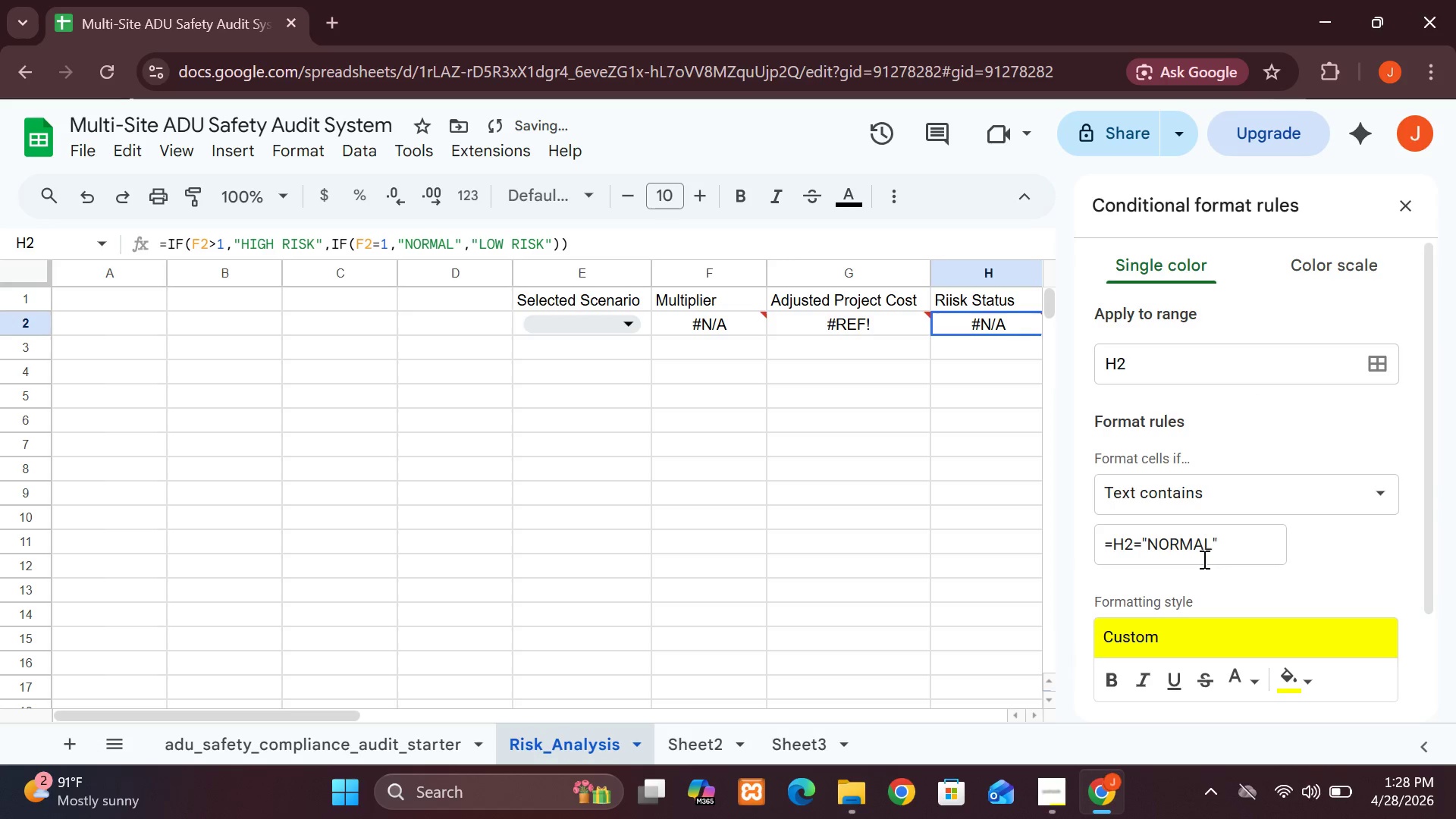 
left_click([1209, 545])
 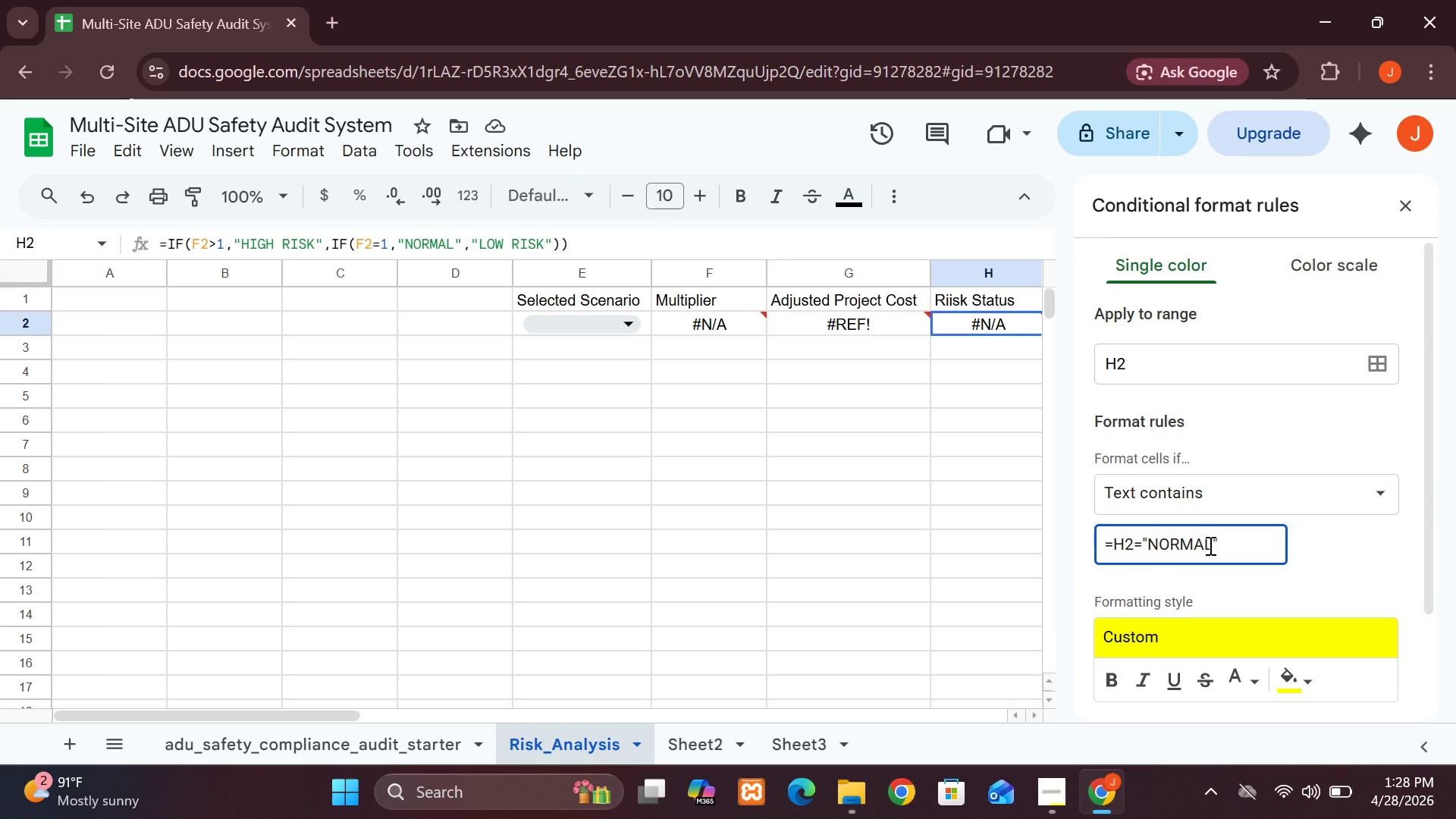 
key(Backspace)
key(Backspace)
key(Backspace)
key(Backspace)
key(Backspace)
key(Backspace)
type(LOW RISK)
 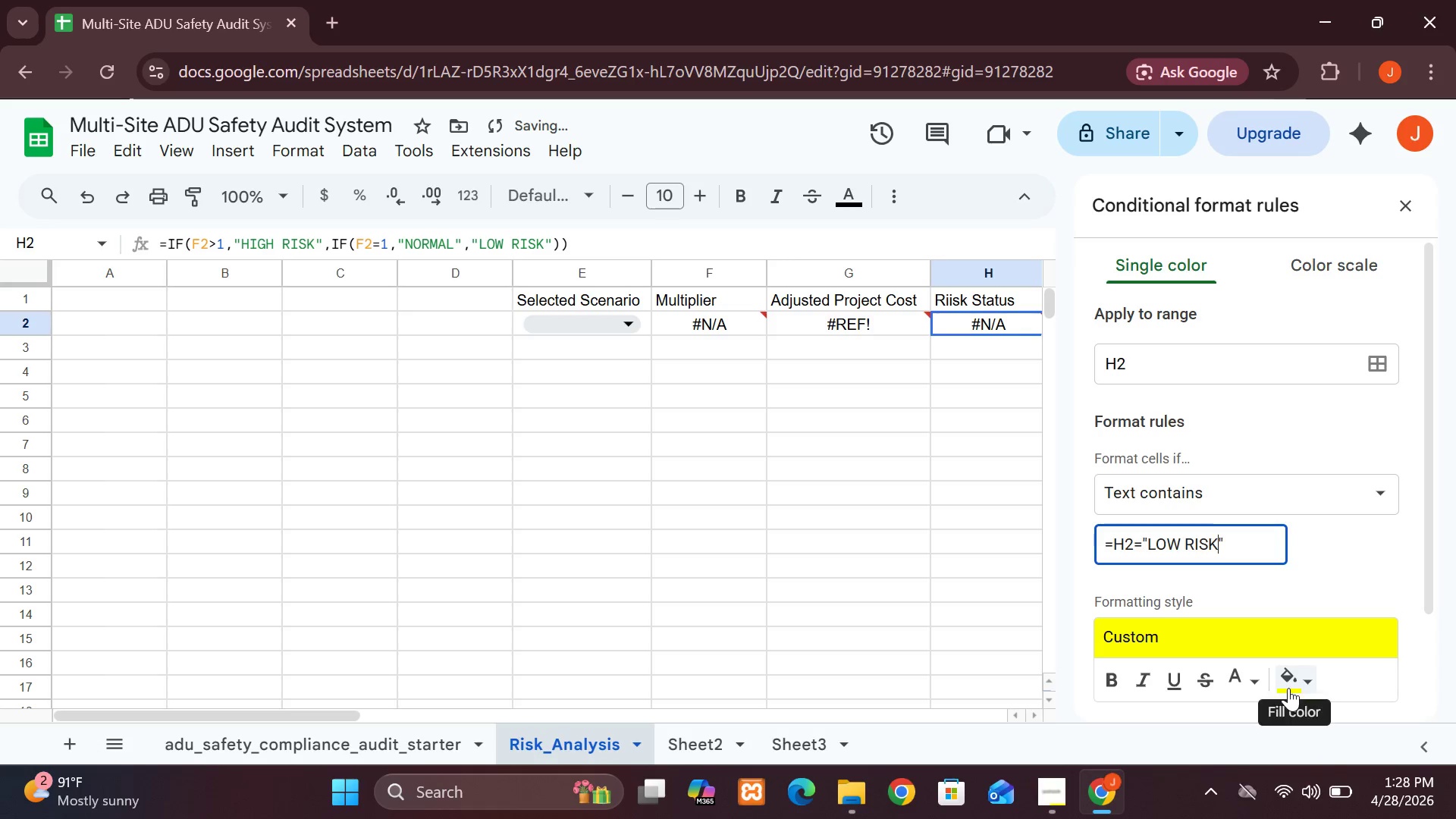 
left_click([1291, 692])
 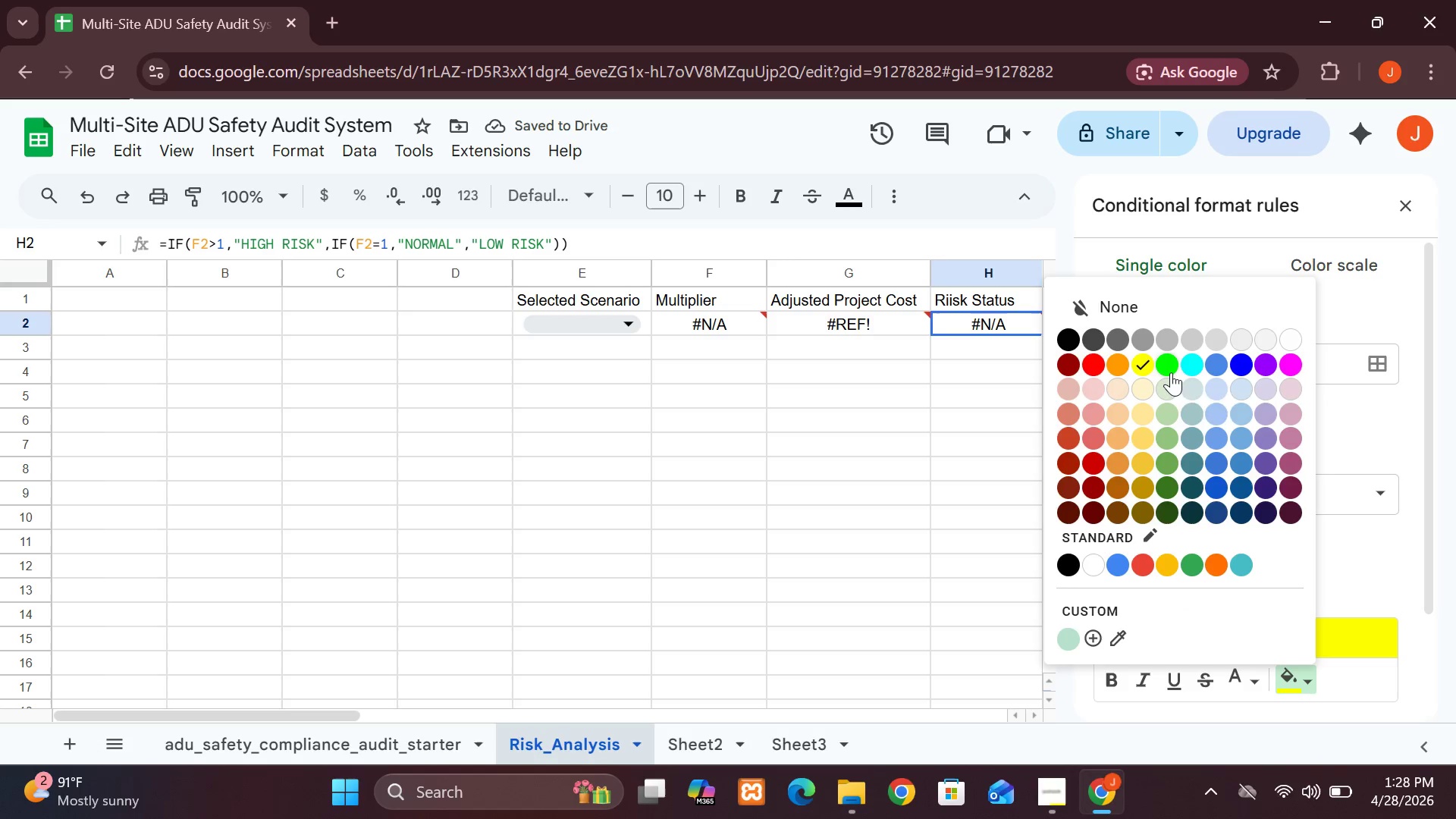 
left_click([1171, 372])
 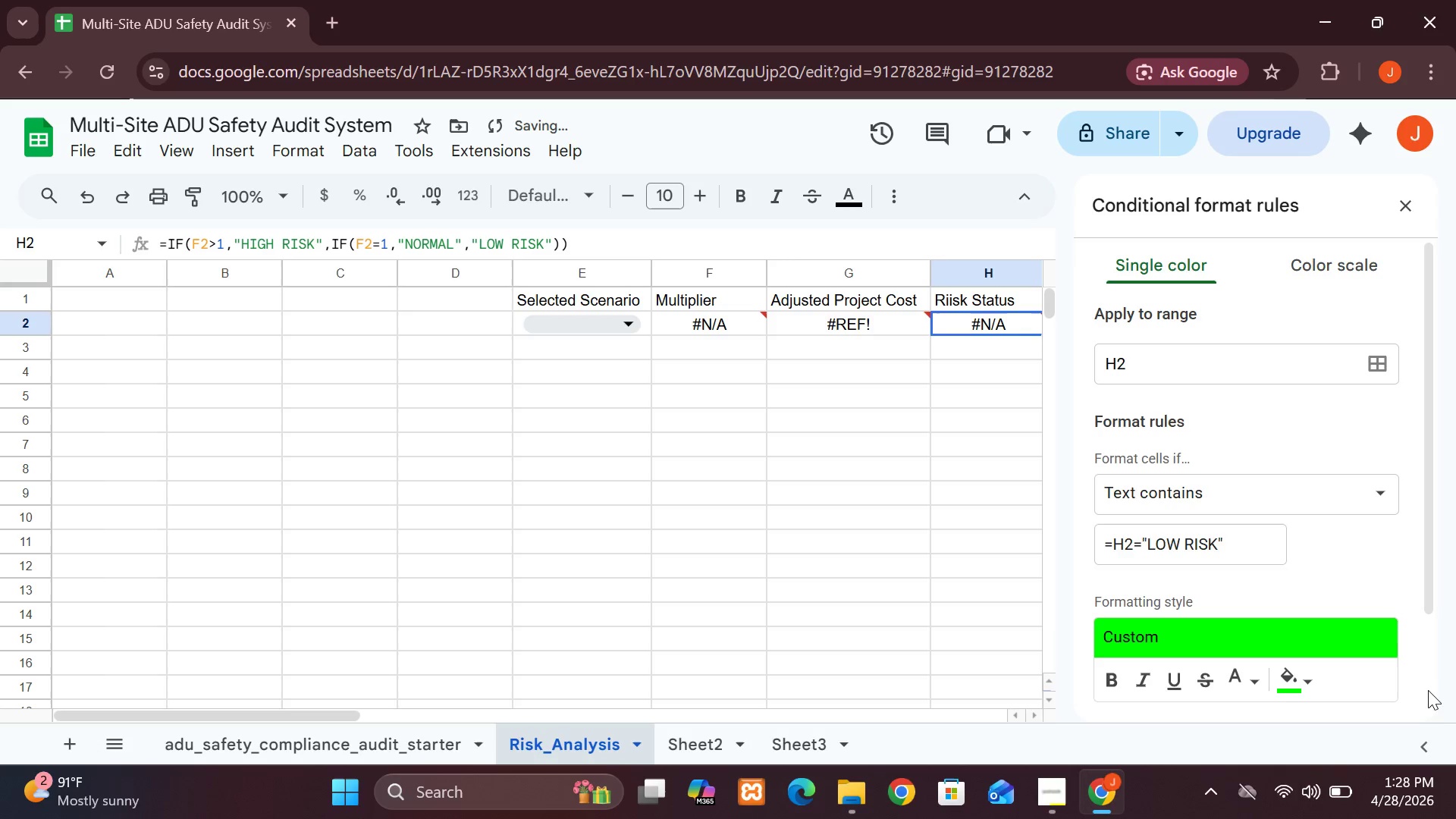 
left_click([1421, 684])
 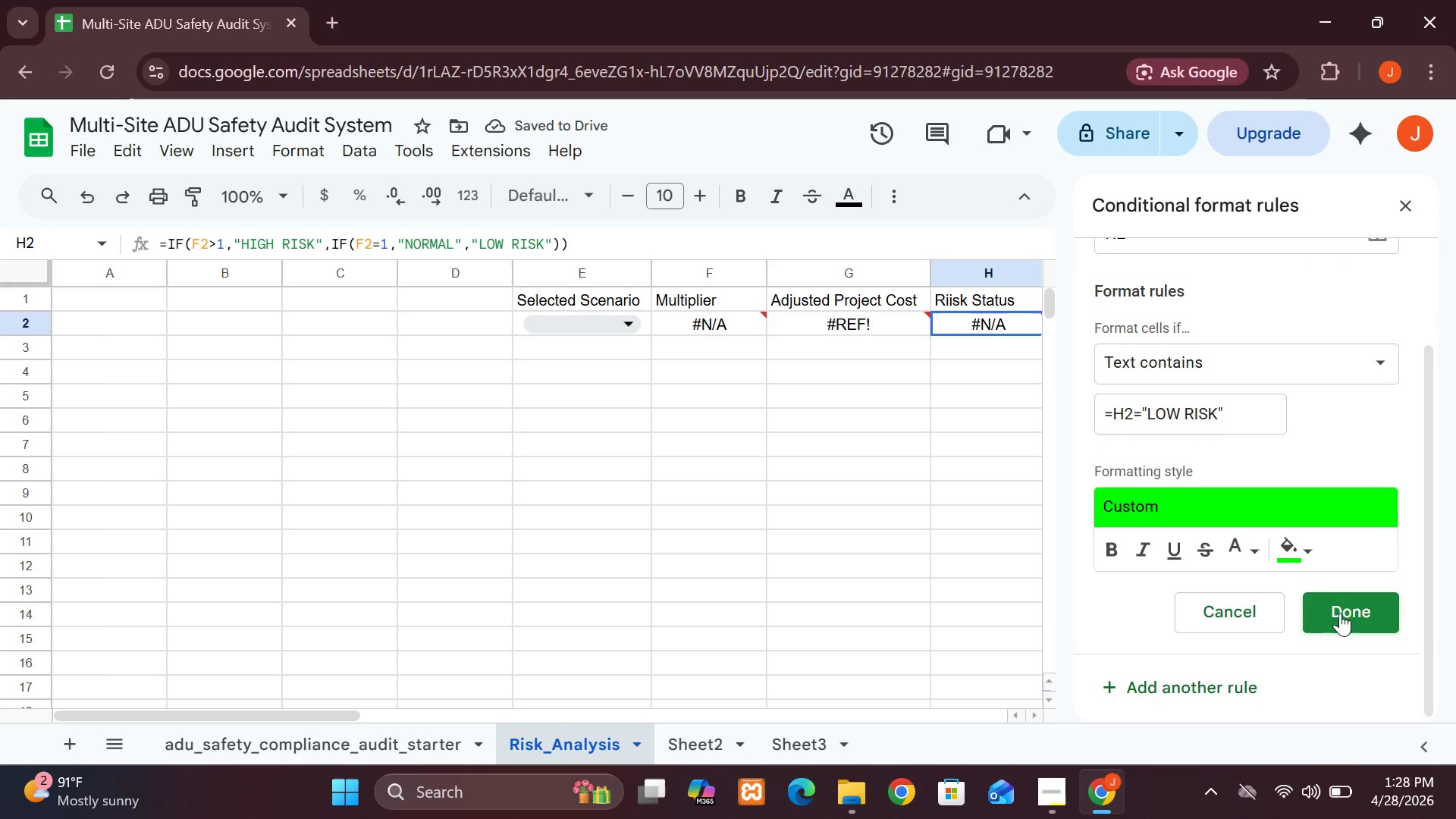 
left_click([1343, 615])
 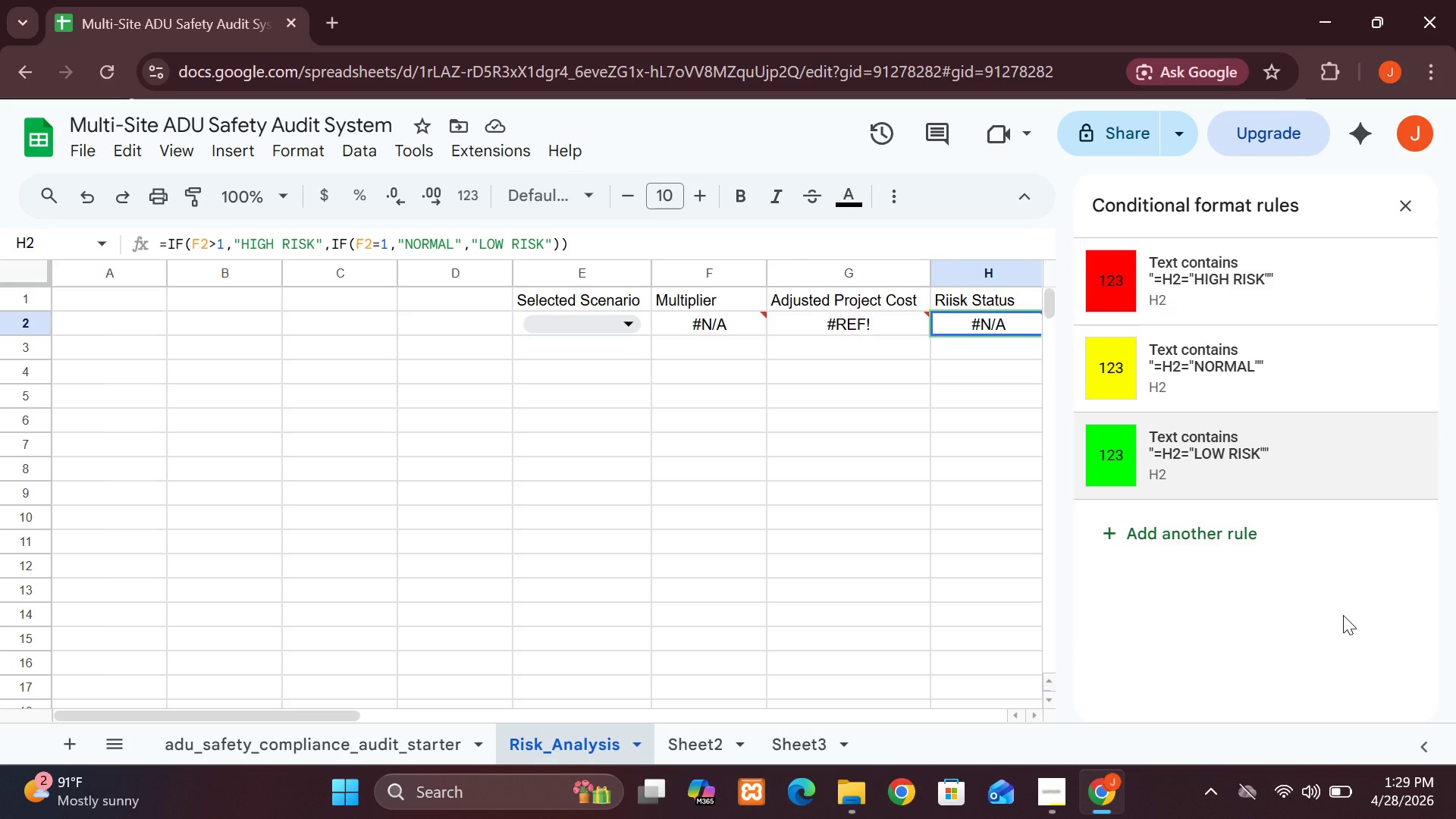 
wait(13.34)
 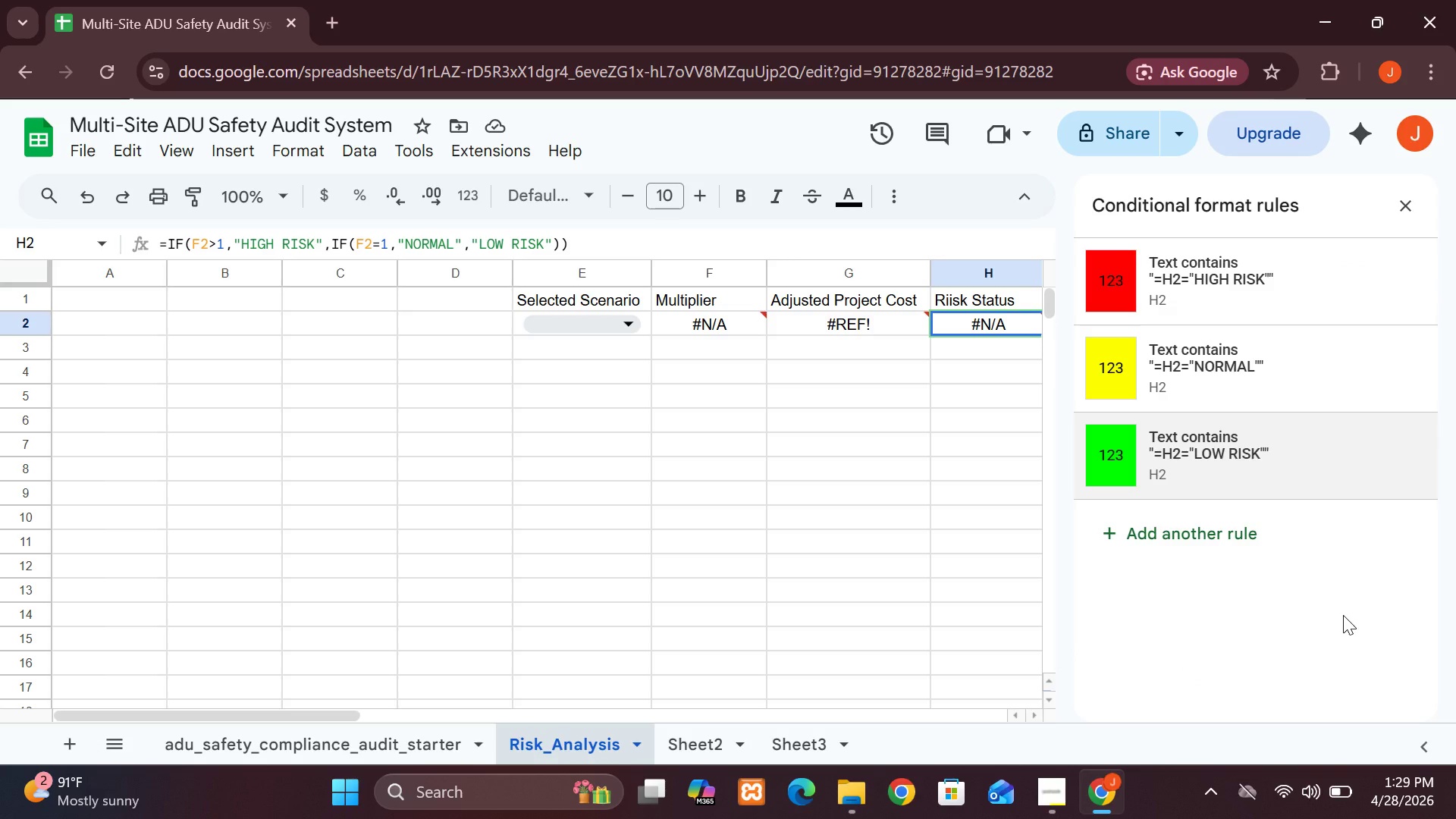 
left_click([1407, 206])
 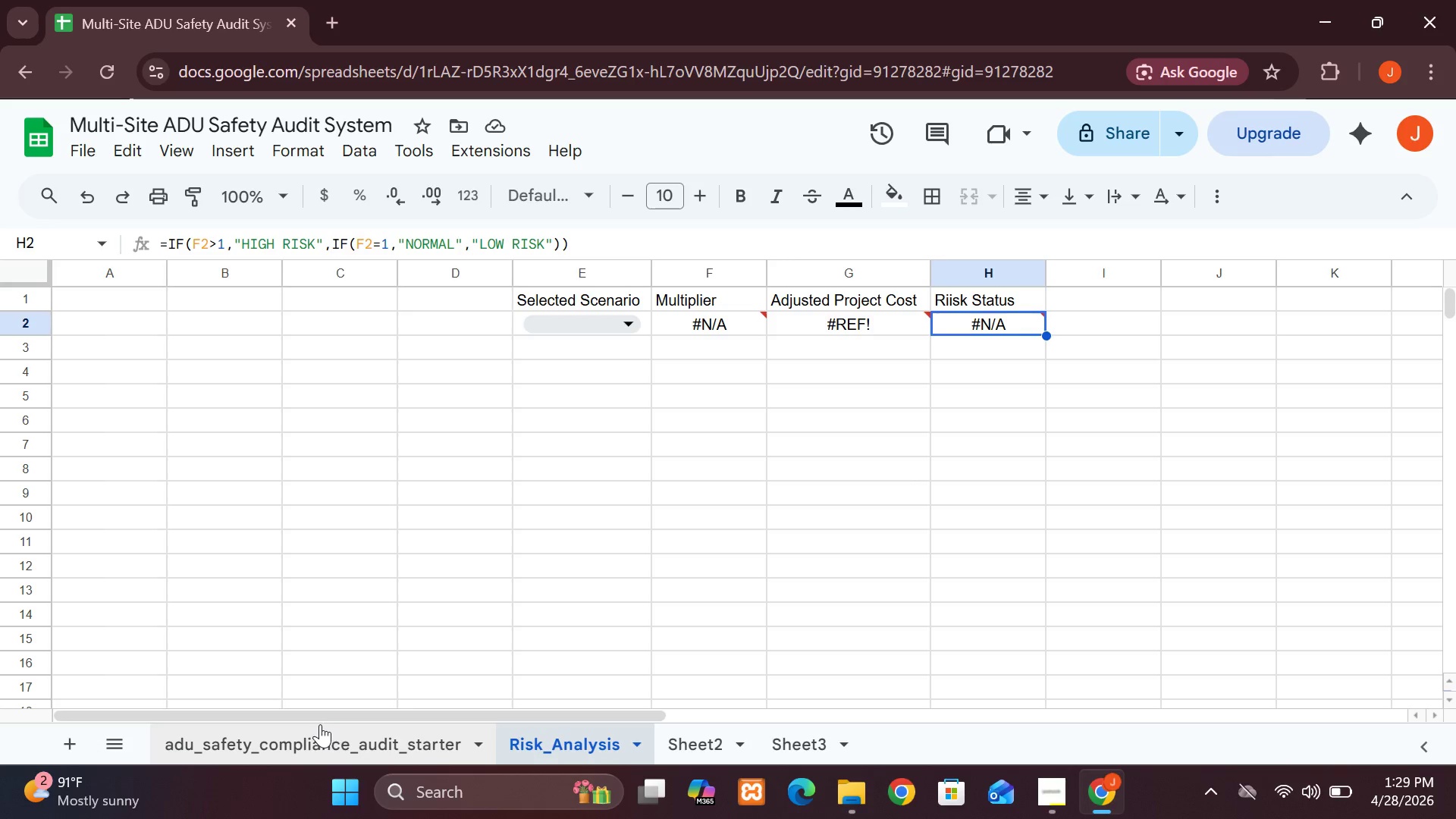 
wait(15.75)
 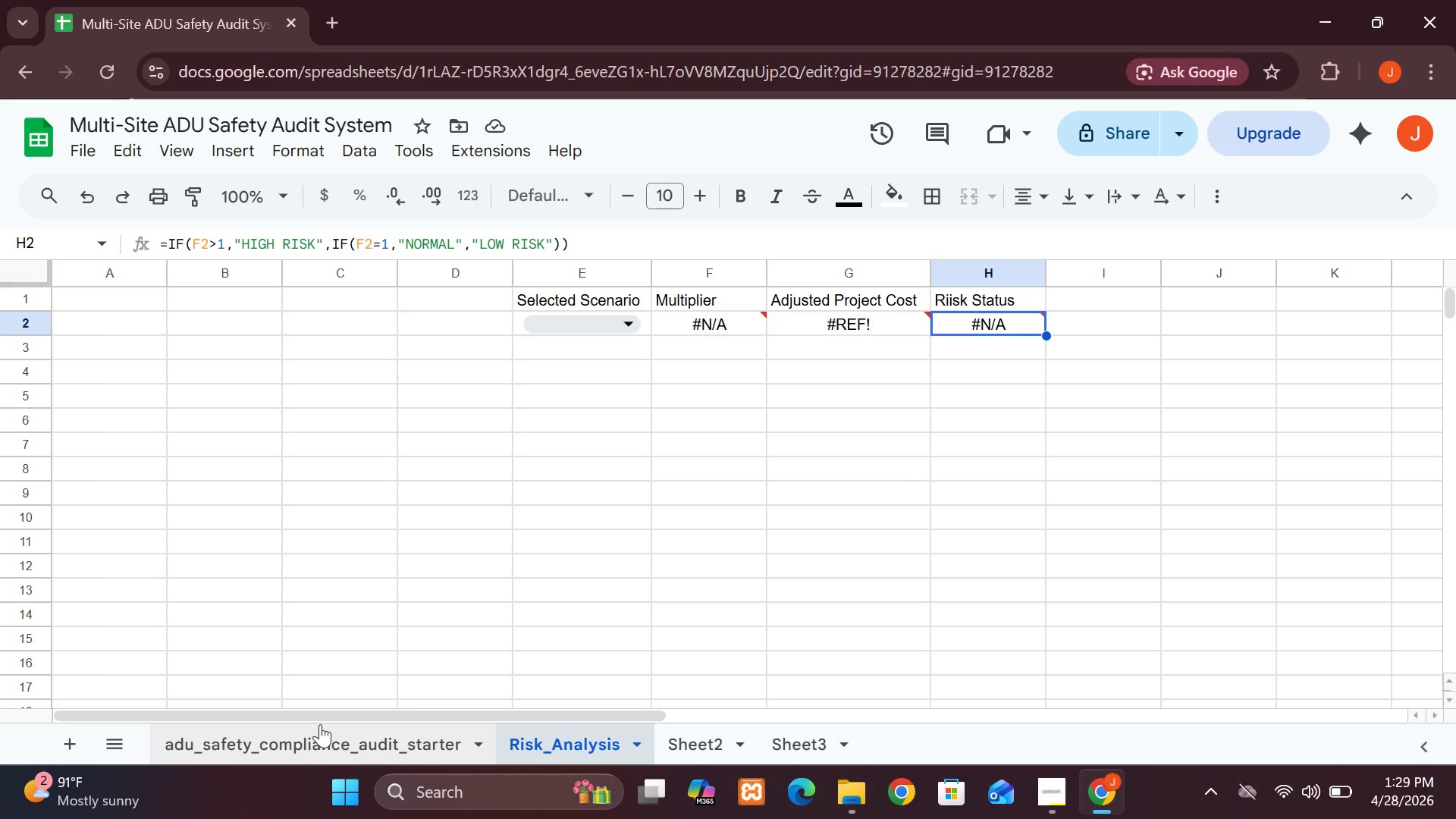 
left_click([224, 759])
 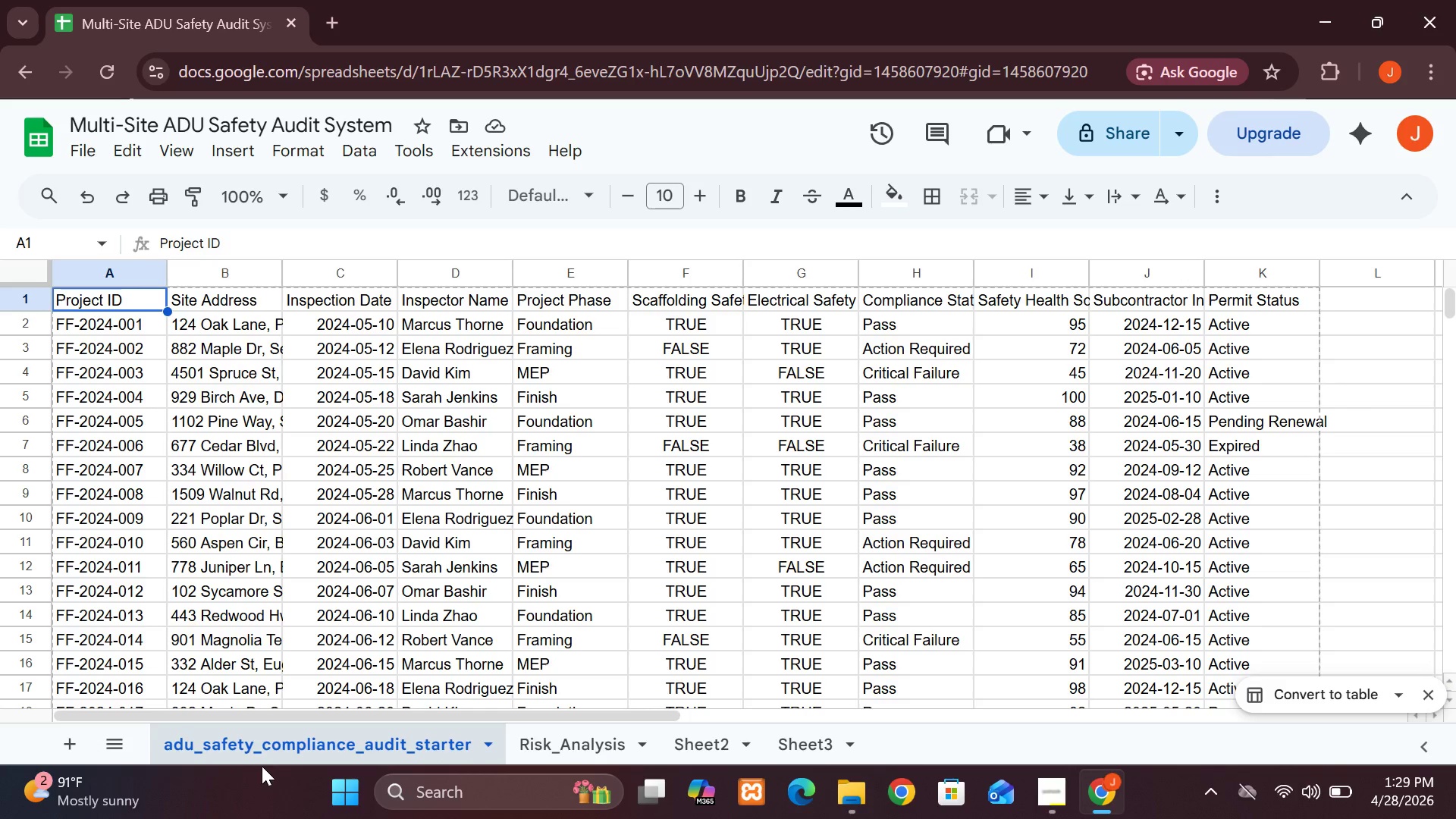 
wait(18.02)
 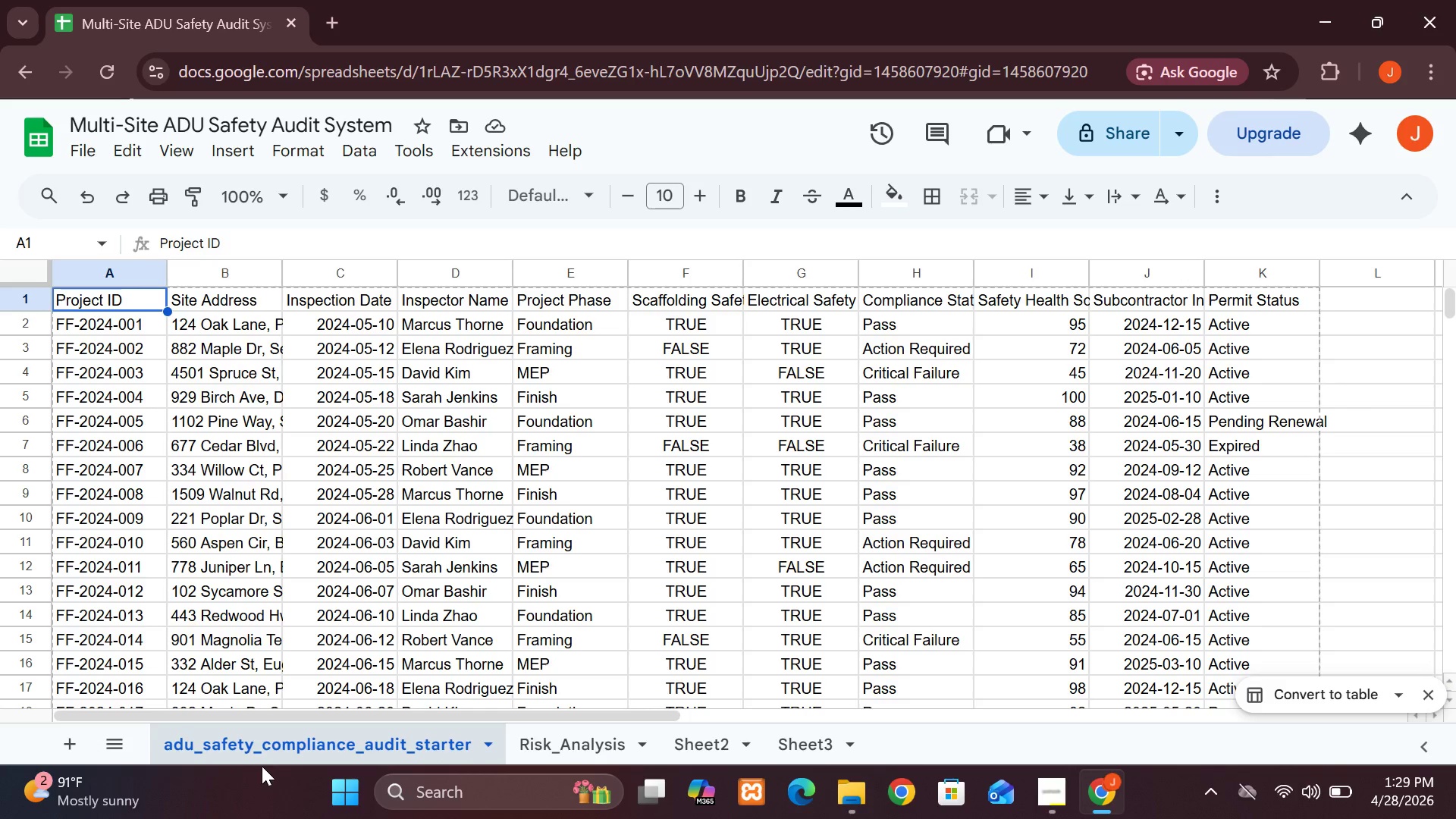 
double_click([709, 744])
 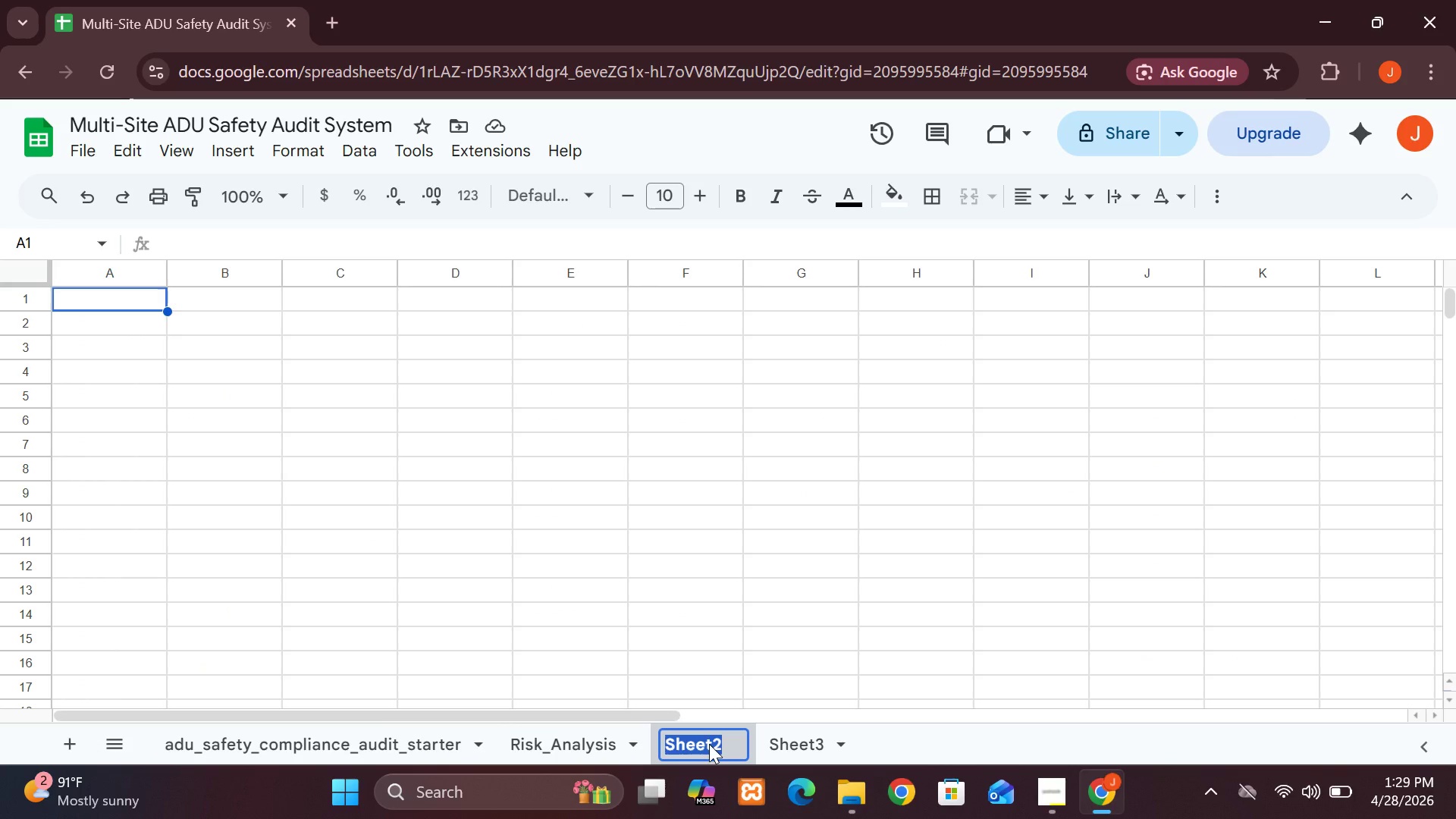 
type(Site_Checklist)
 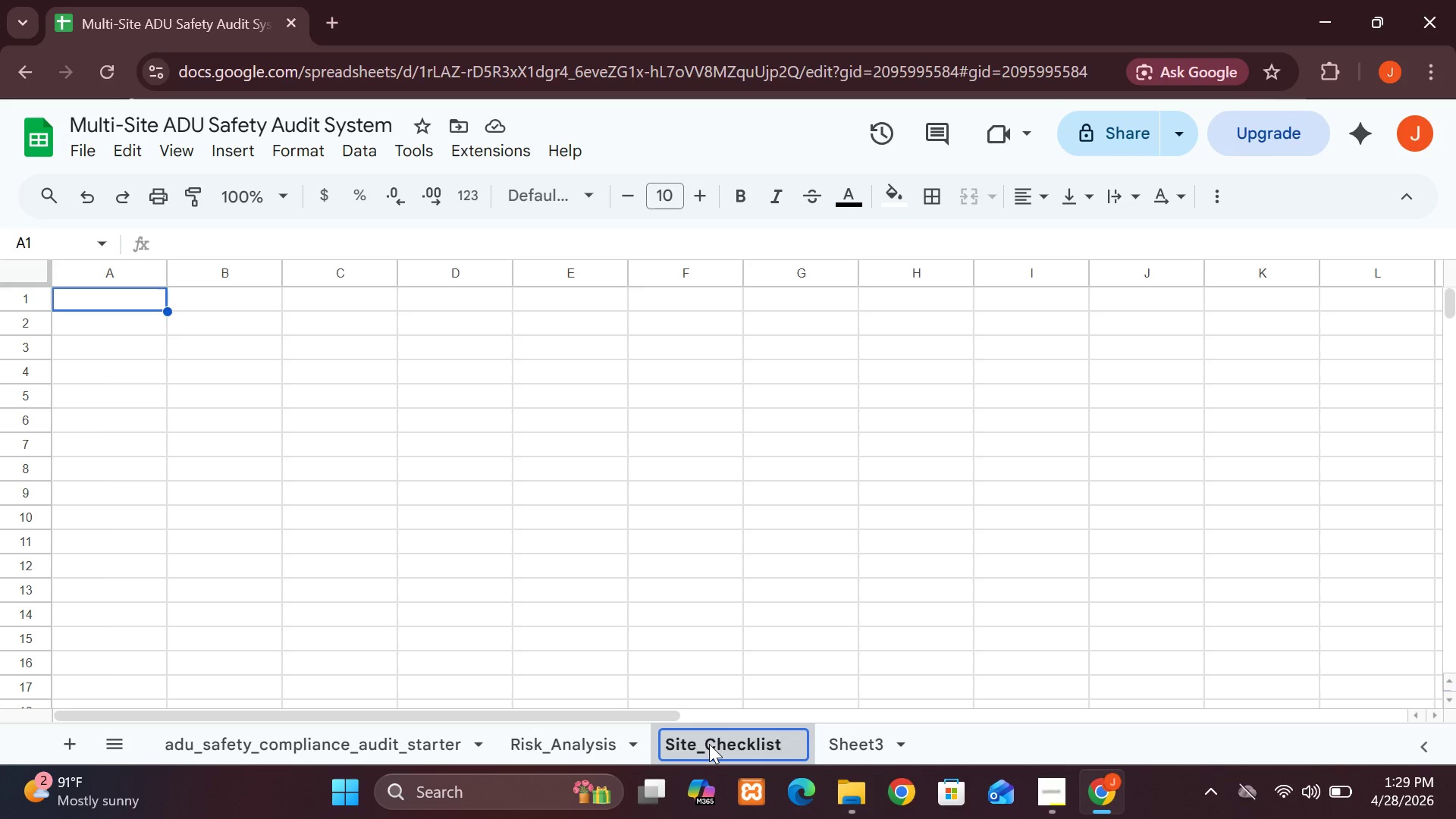 
key(Enter)
 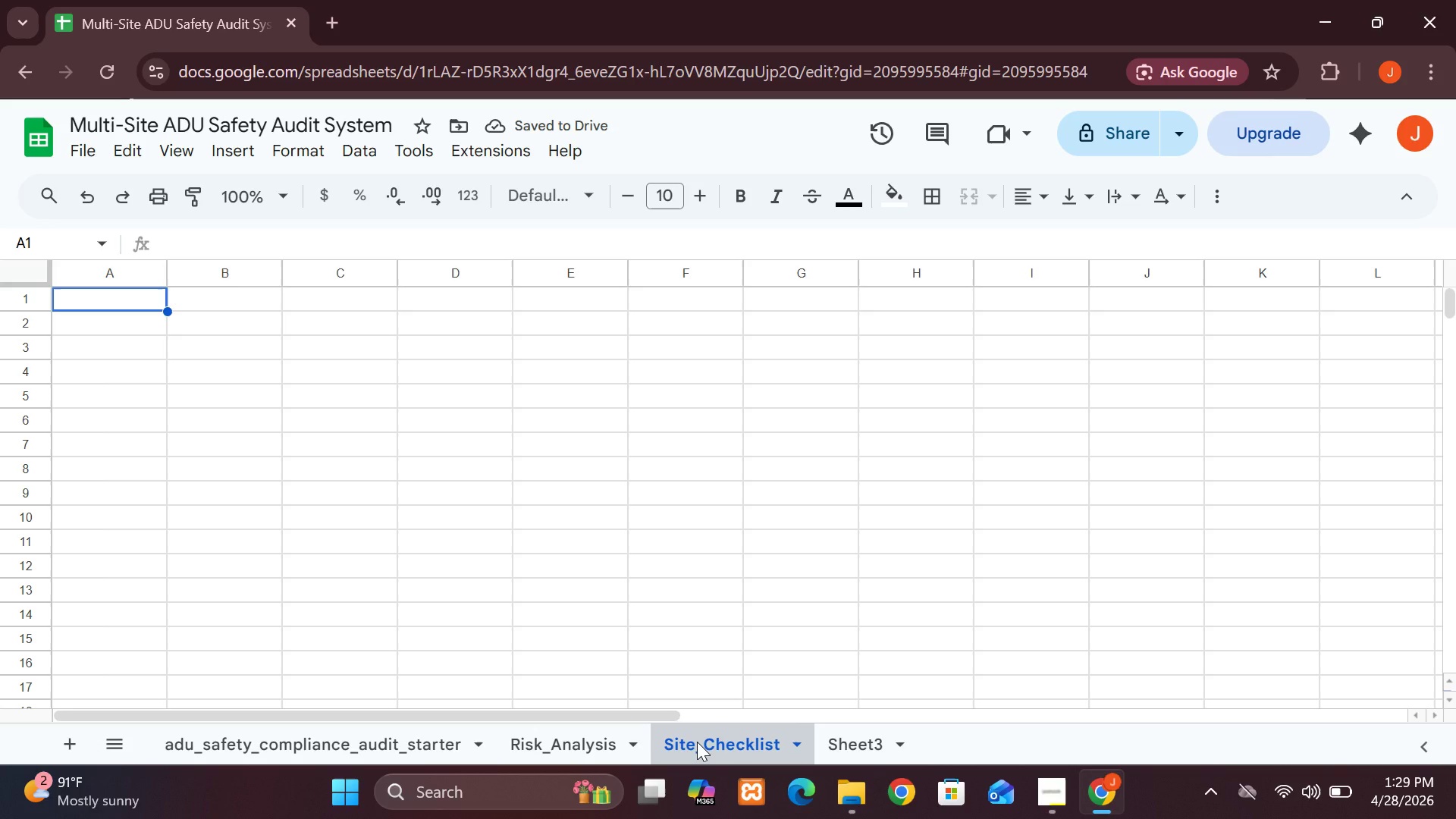 
left_click_drag(start_coordinate=[697, 742], to_coordinate=[498, 722])
 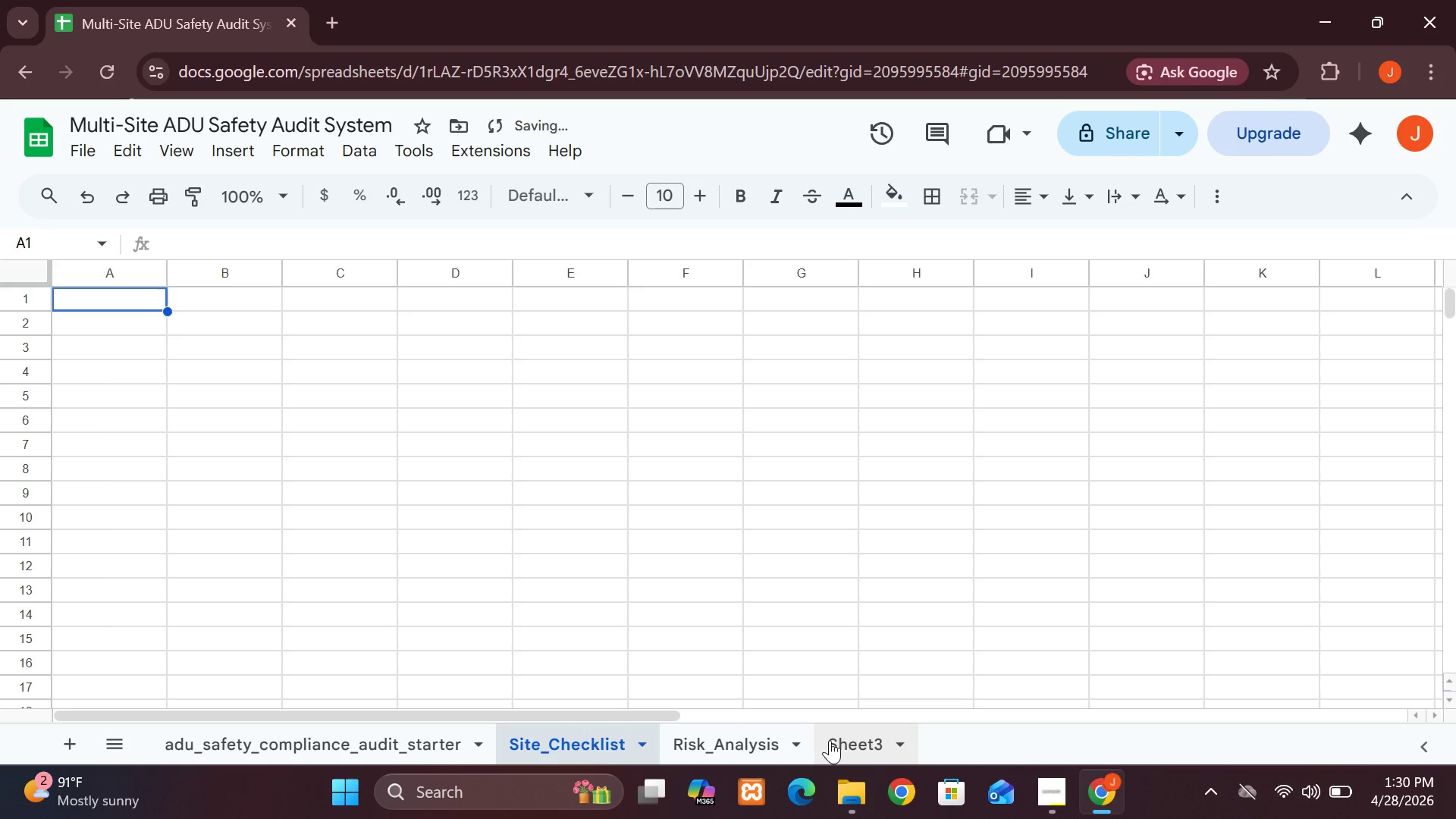 
left_click_drag(start_coordinate=[836, 744], to_coordinate=[670, 726])
 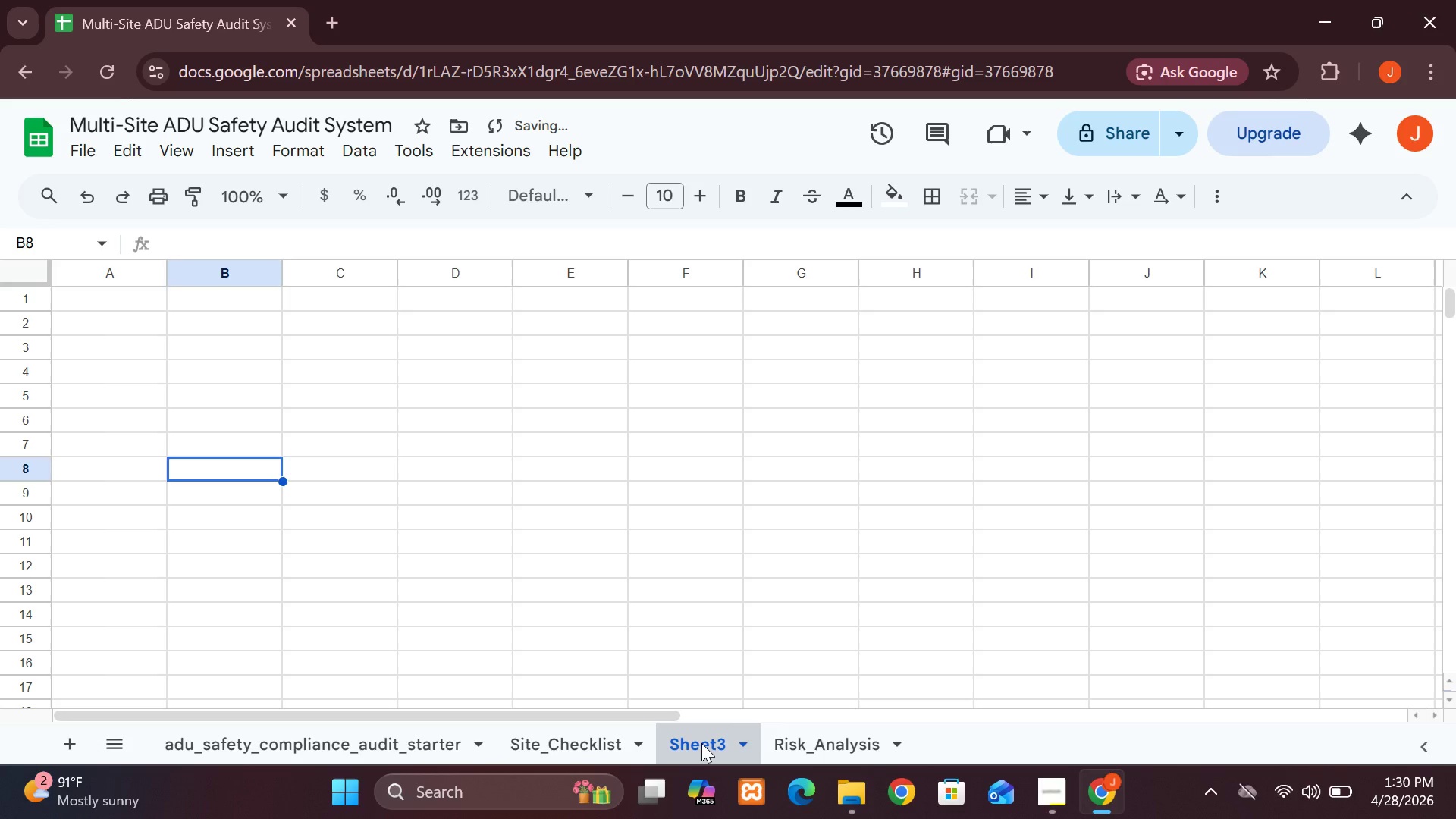 
left_click([701, 744])
 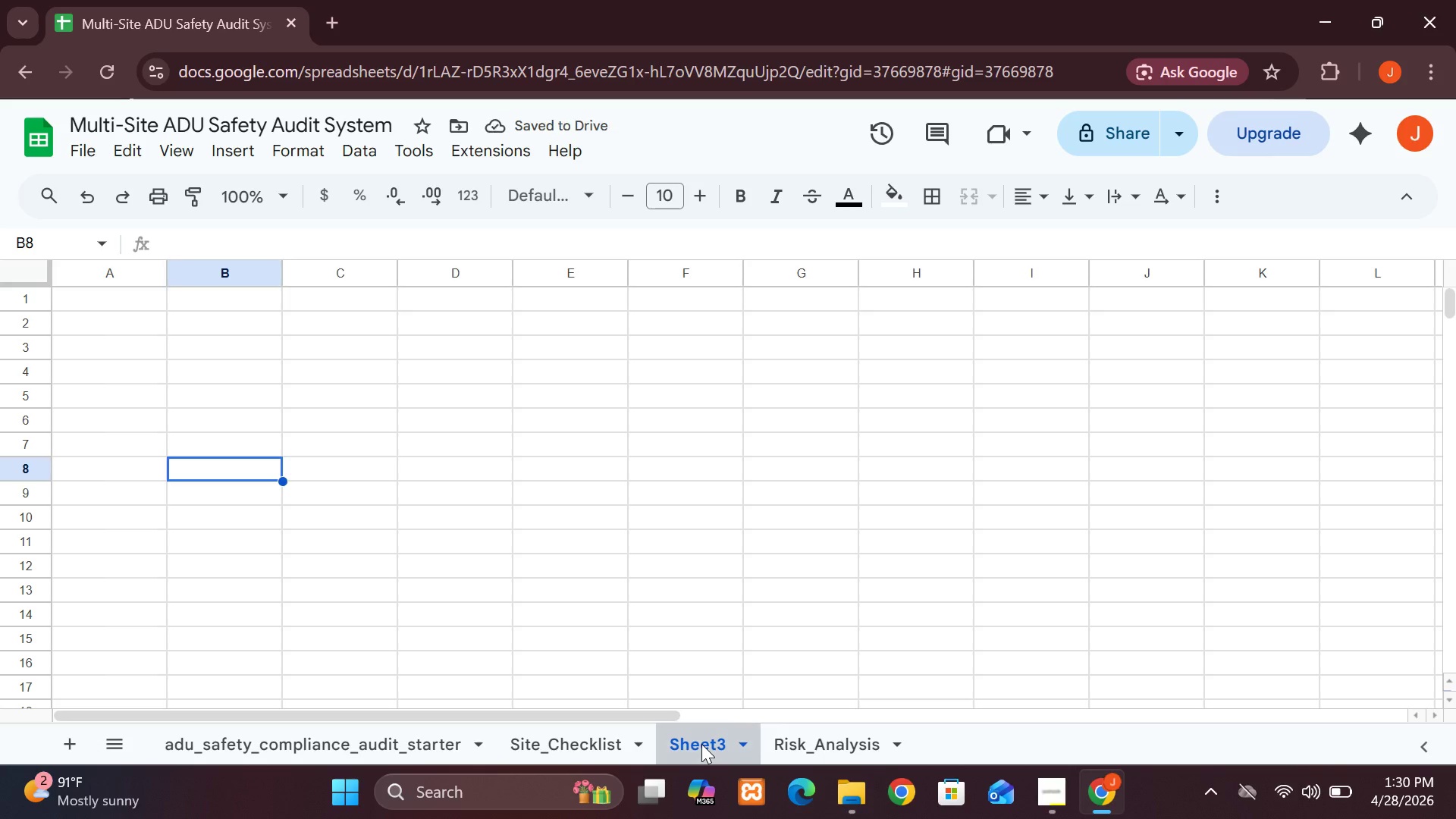 
double_click([701, 744])
 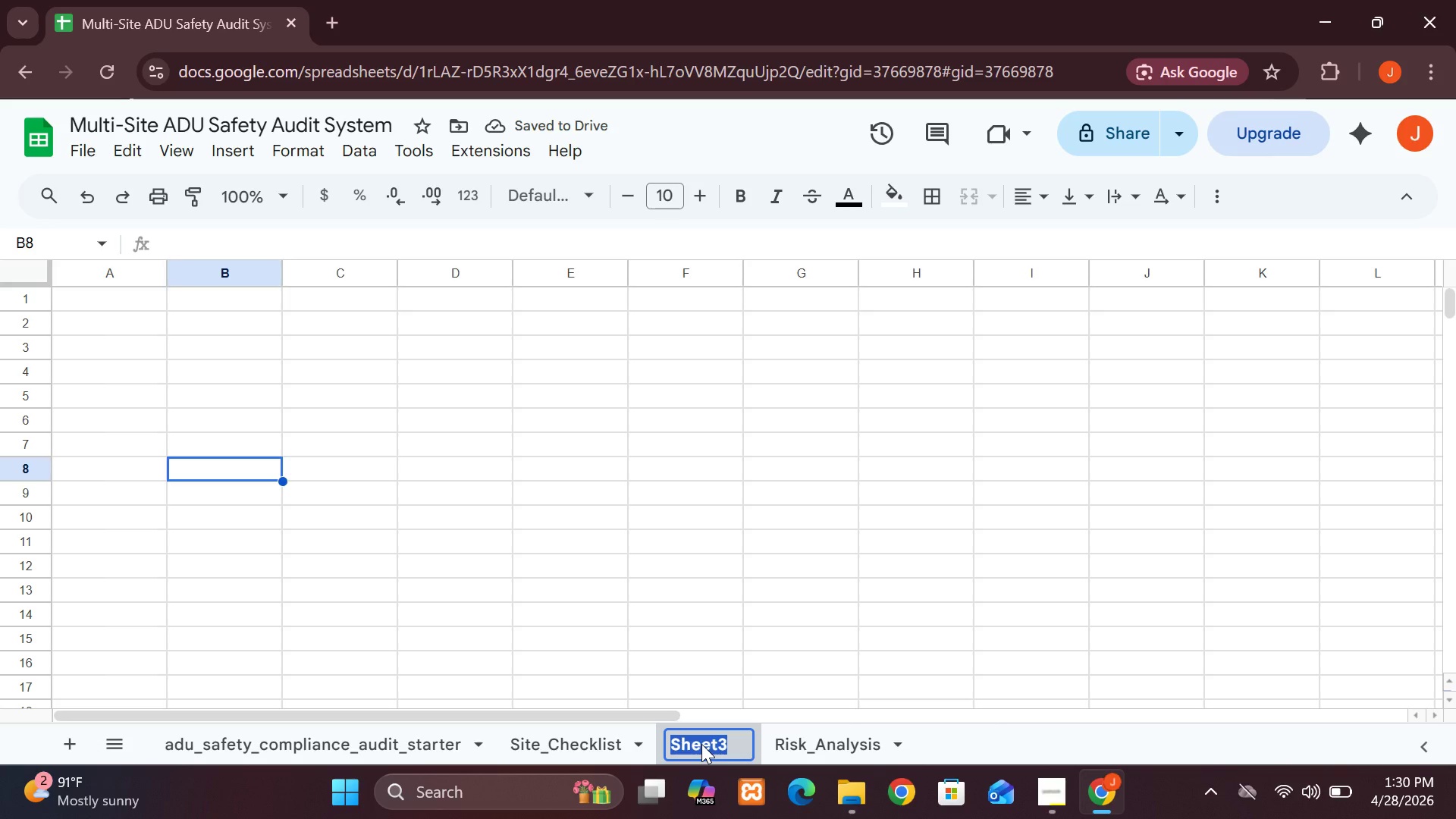 
type(Subcontractor_Tracker)
 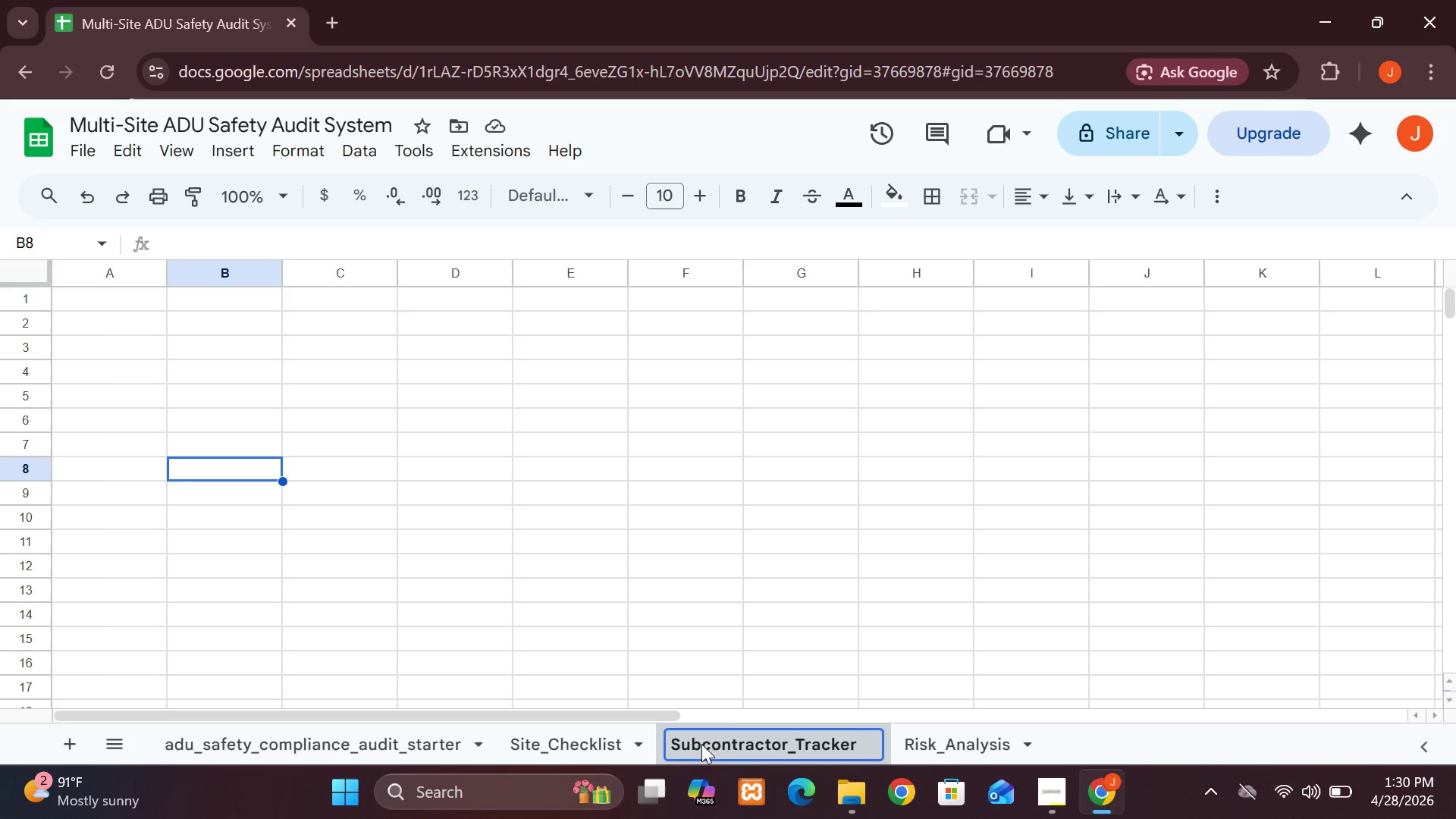 
key(Enter)
 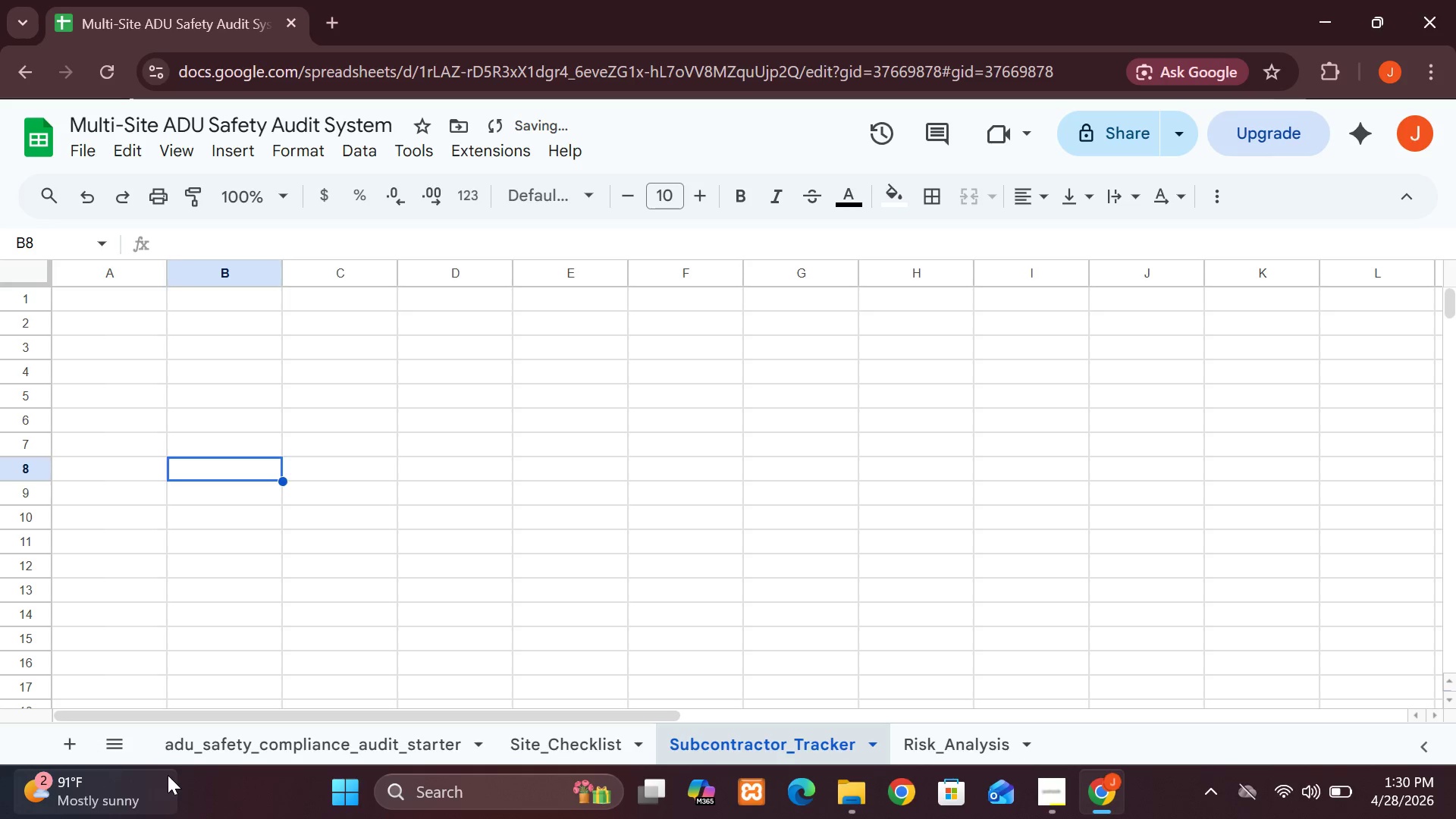 
mouse_move([88, 749])
 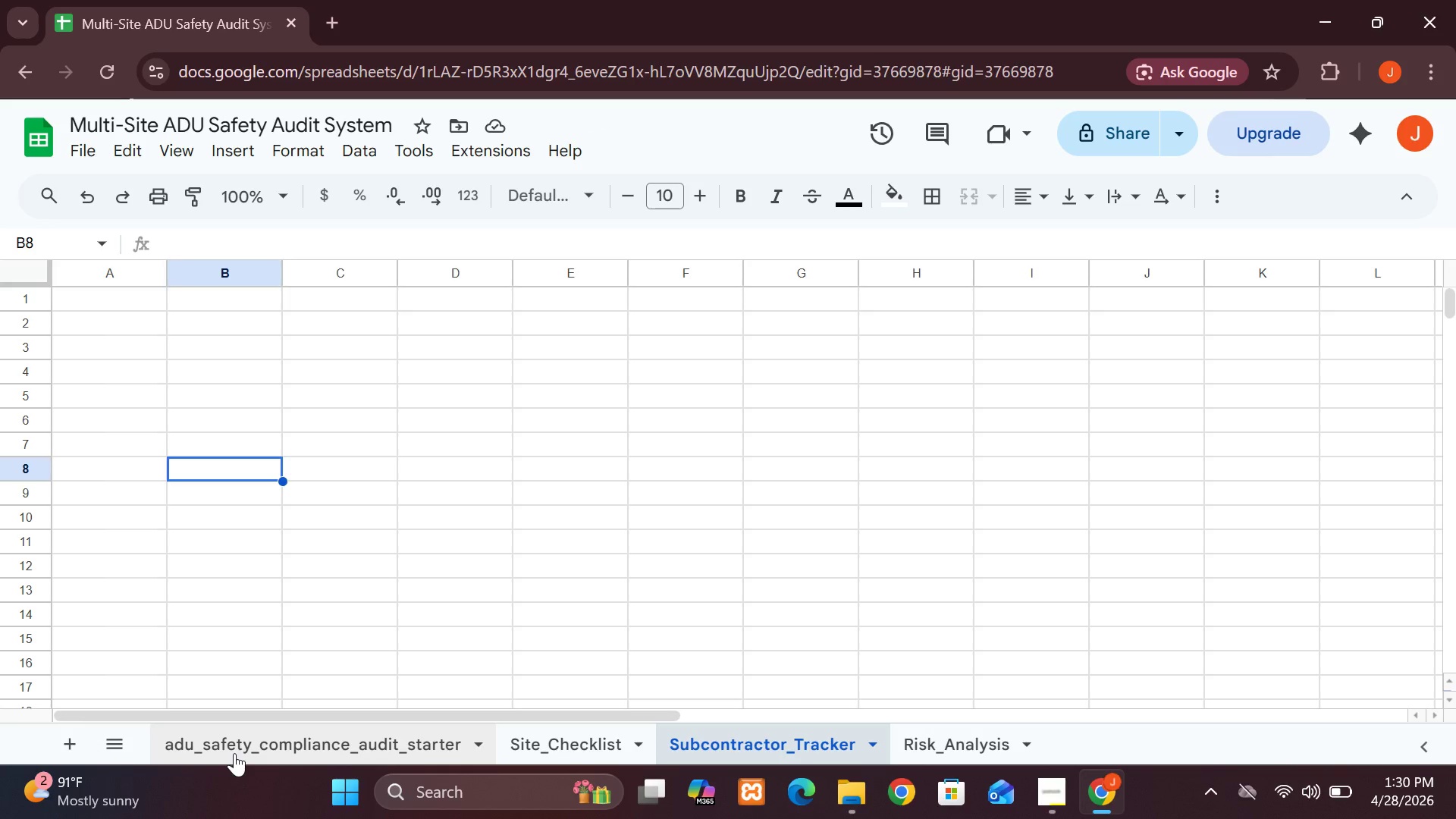 
double_click([234, 753])
 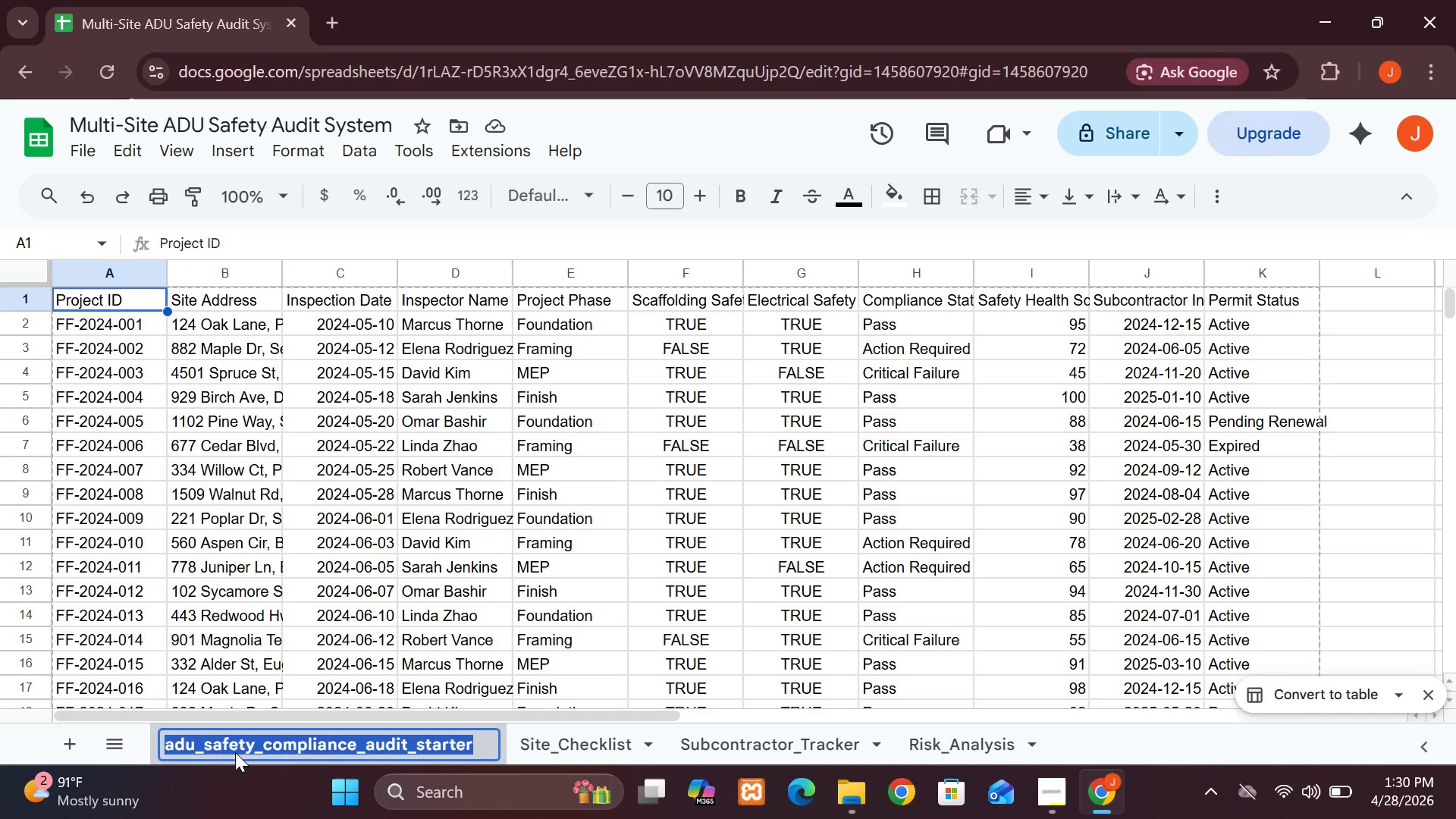 
type(Audit_Data)
 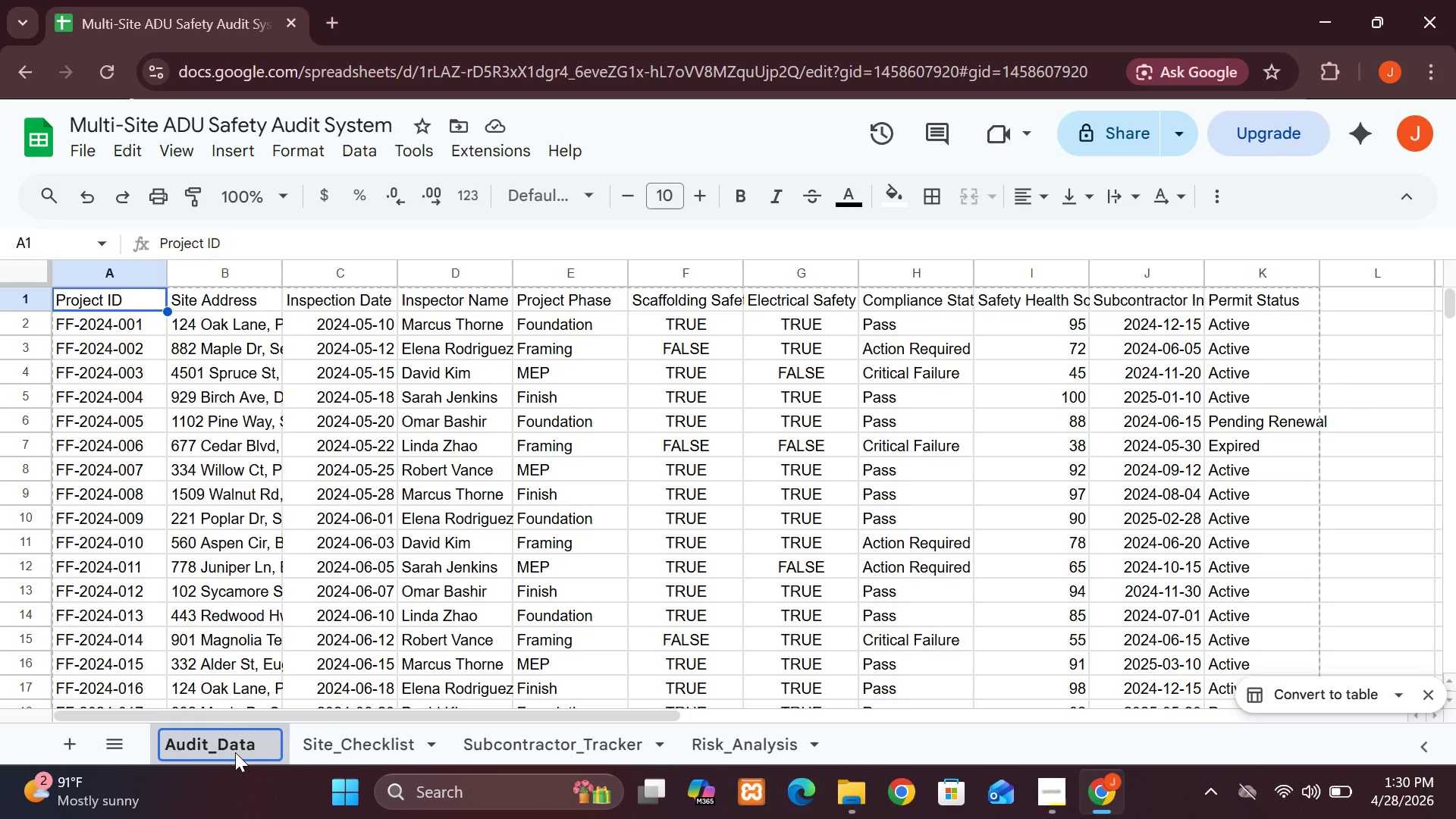 
key(Enter)
 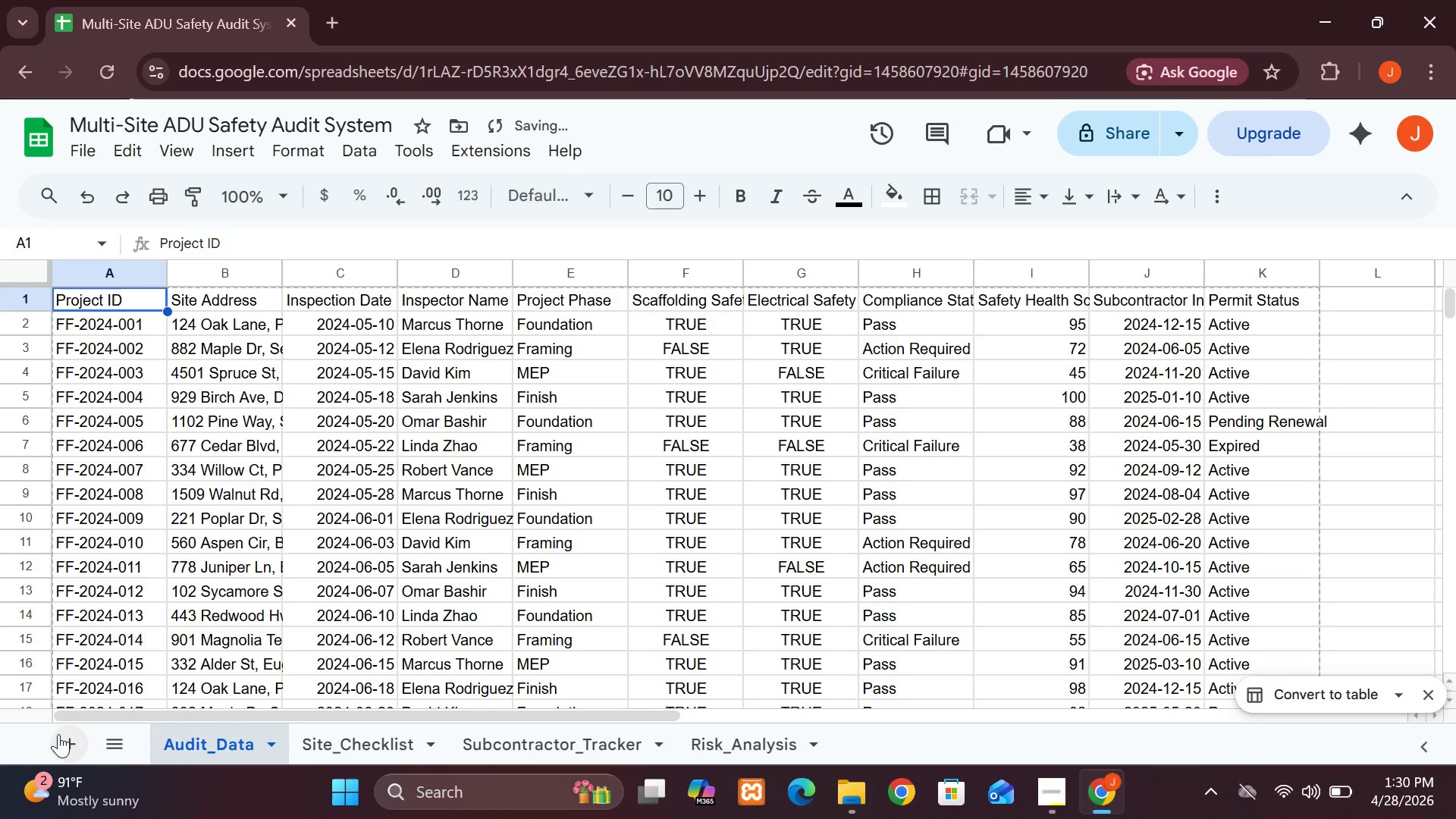 
left_click([66, 741])
 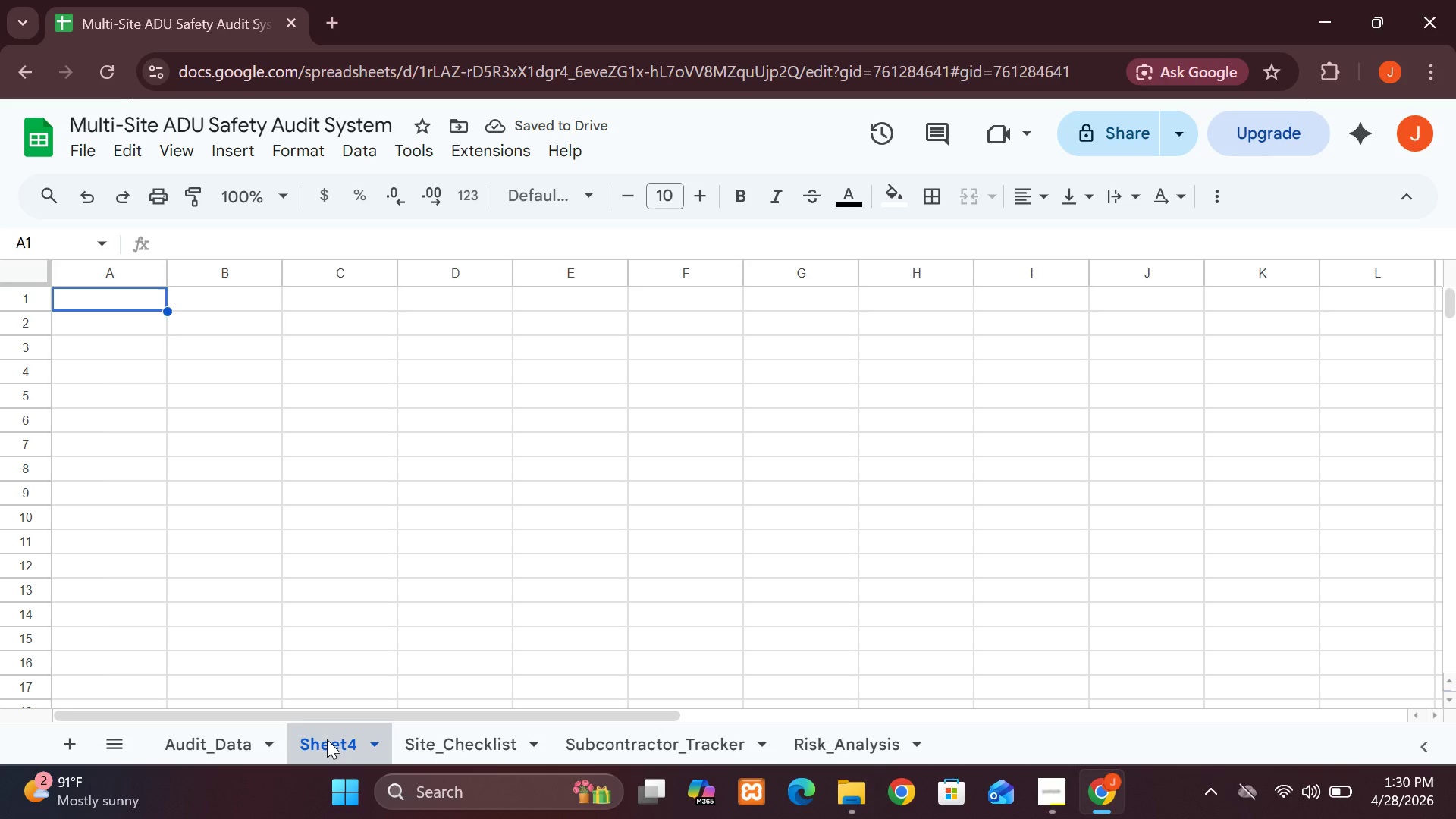 
left_click_drag(start_coordinate=[327, 739], to_coordinate=[758, 747])
 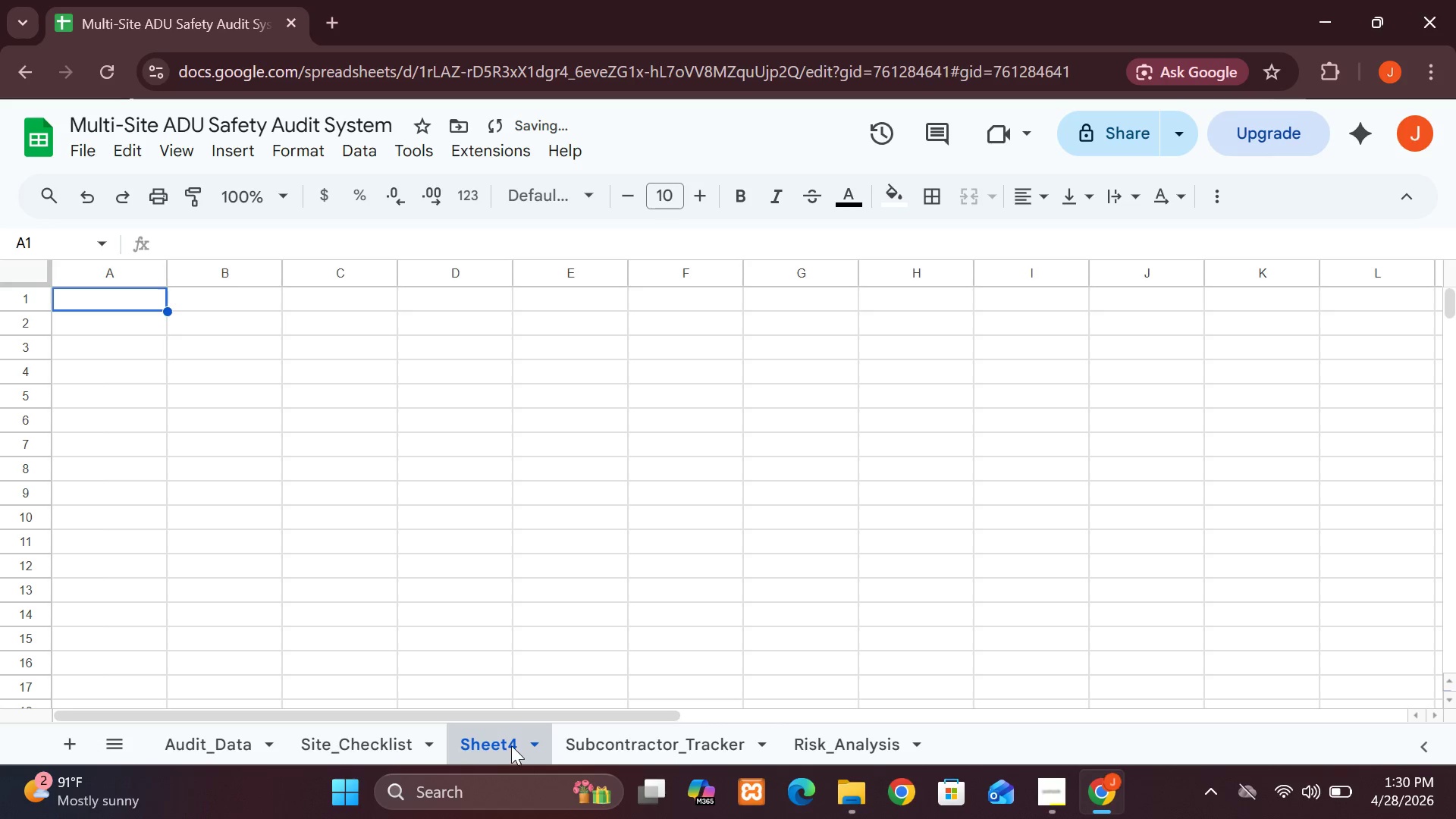 
left_click_drag(start_coordinate=[511, 745], to_coordinate=[715, 768])
 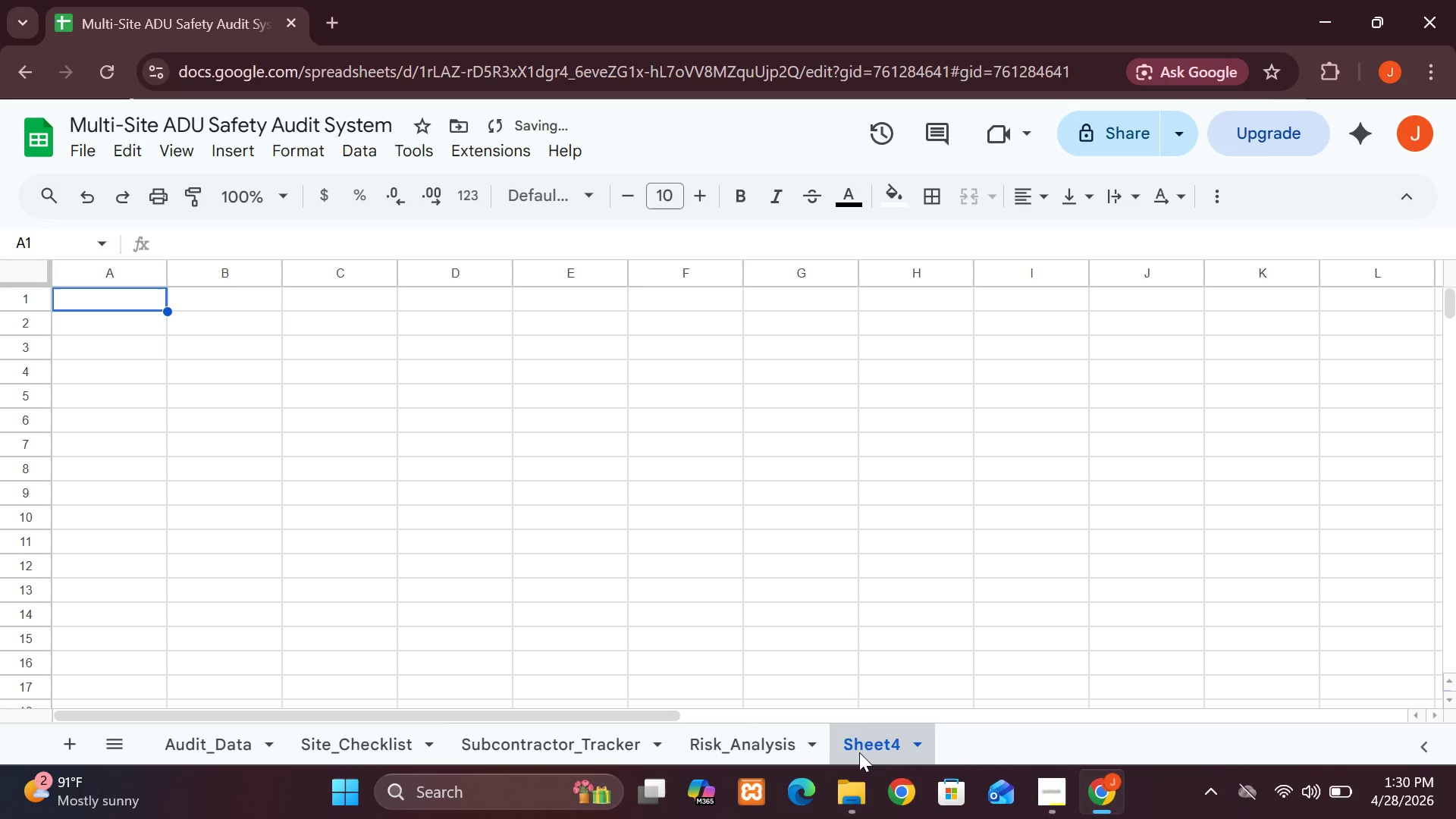 
left_click_drag(start_coordinate=[861, 752], to_coordinate=[707, 750])
 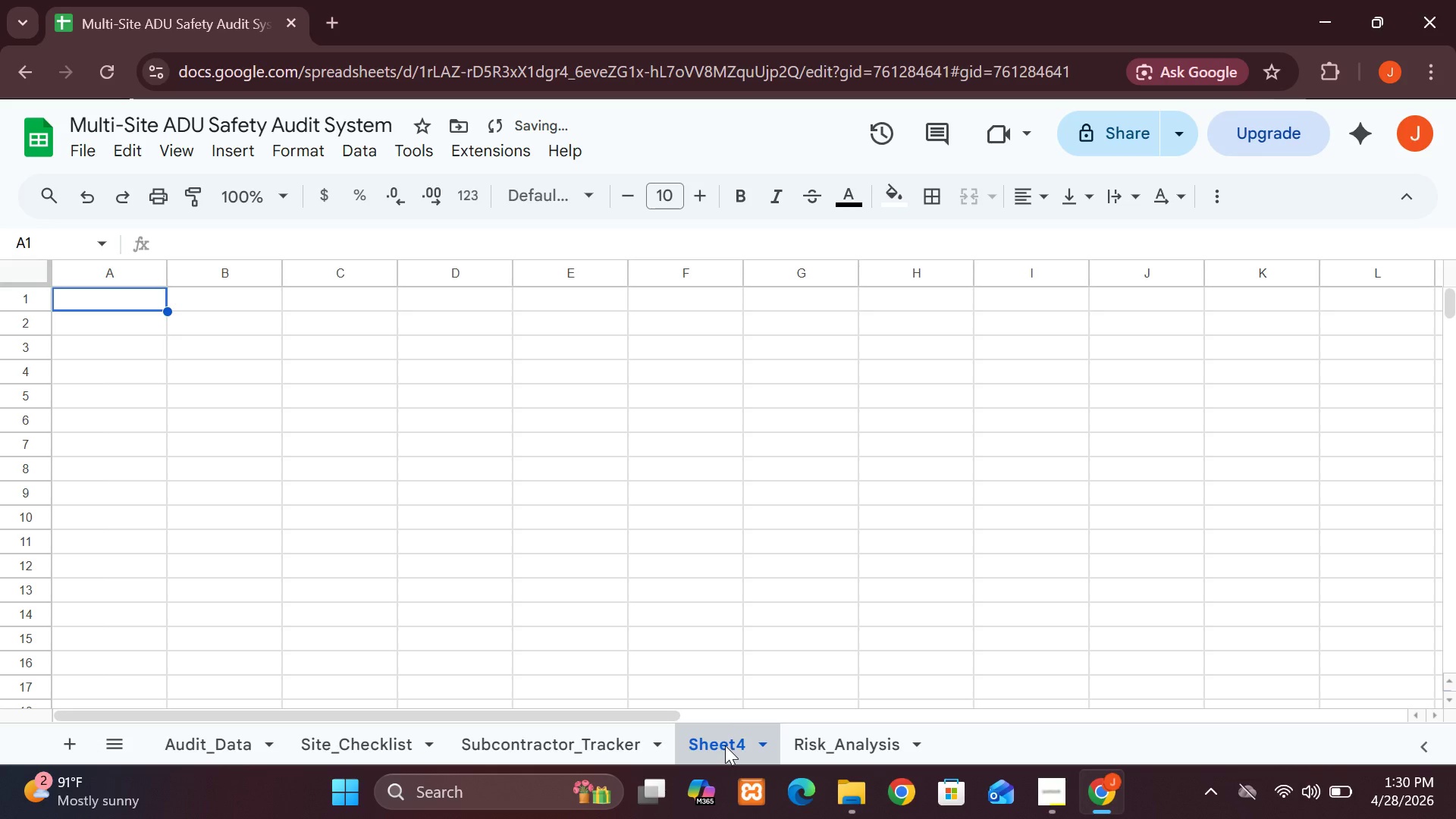 
double_click([725, 745])
 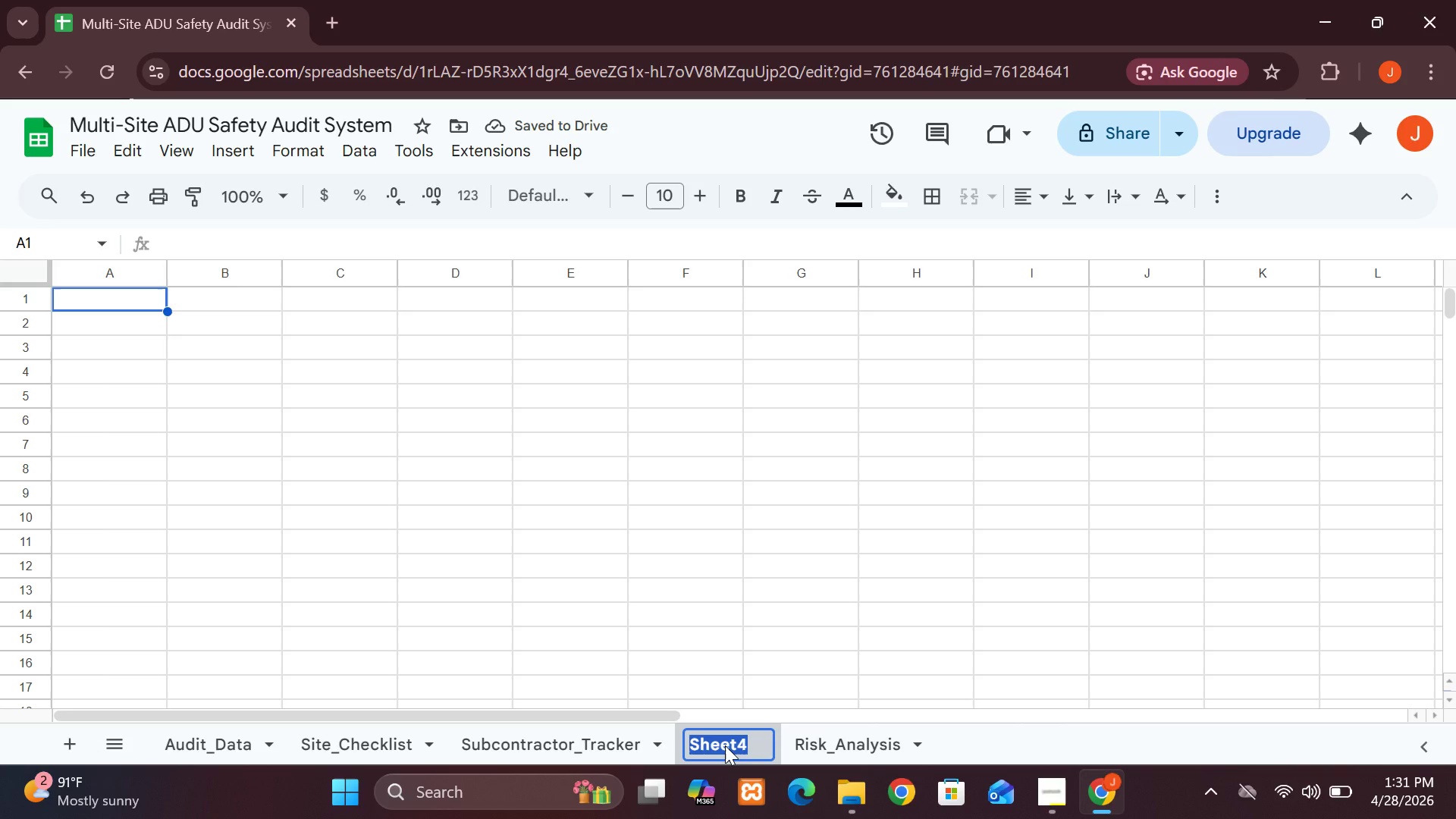 
type(Budget_Tracker)
 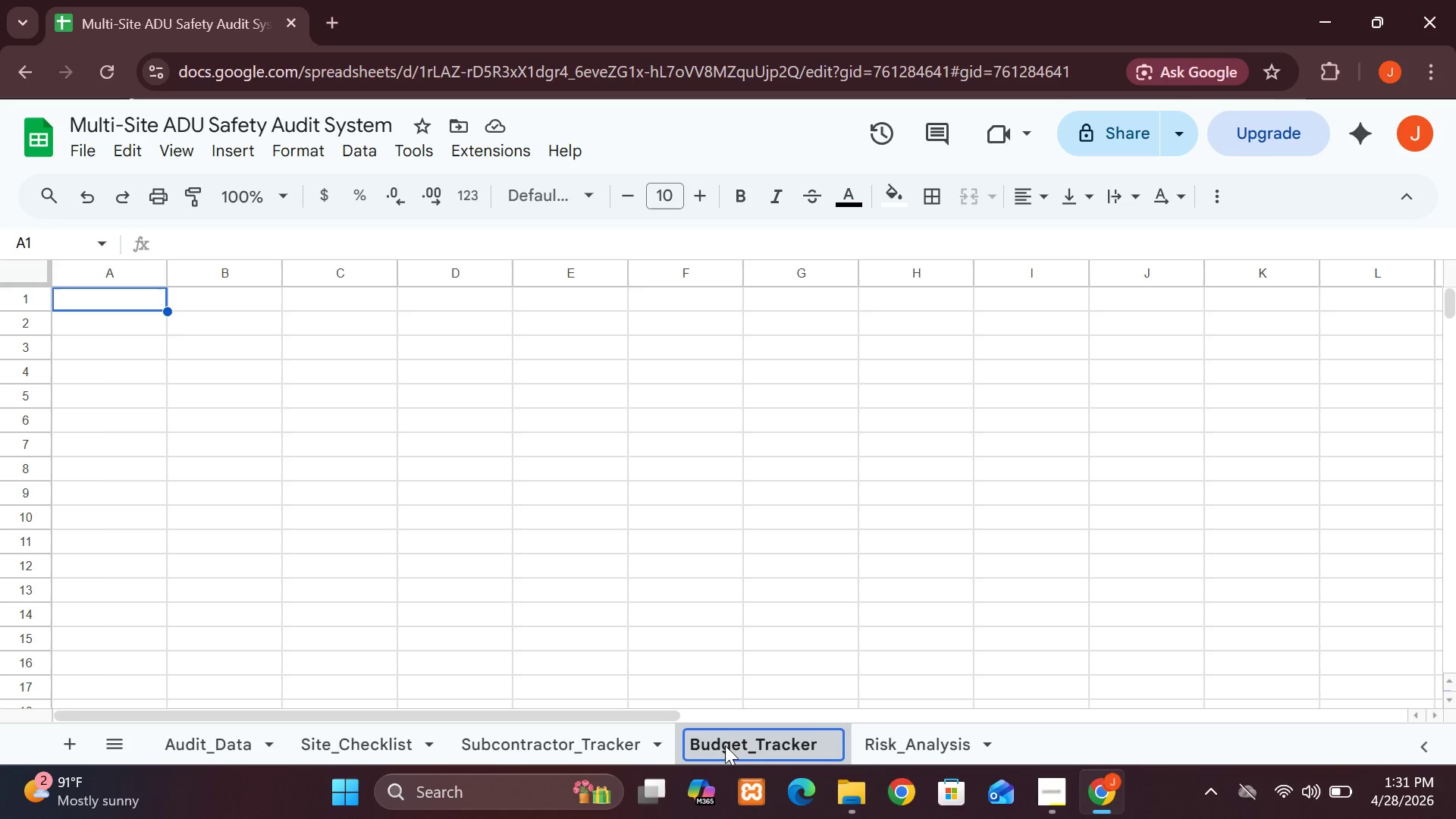 
key(Enter)
 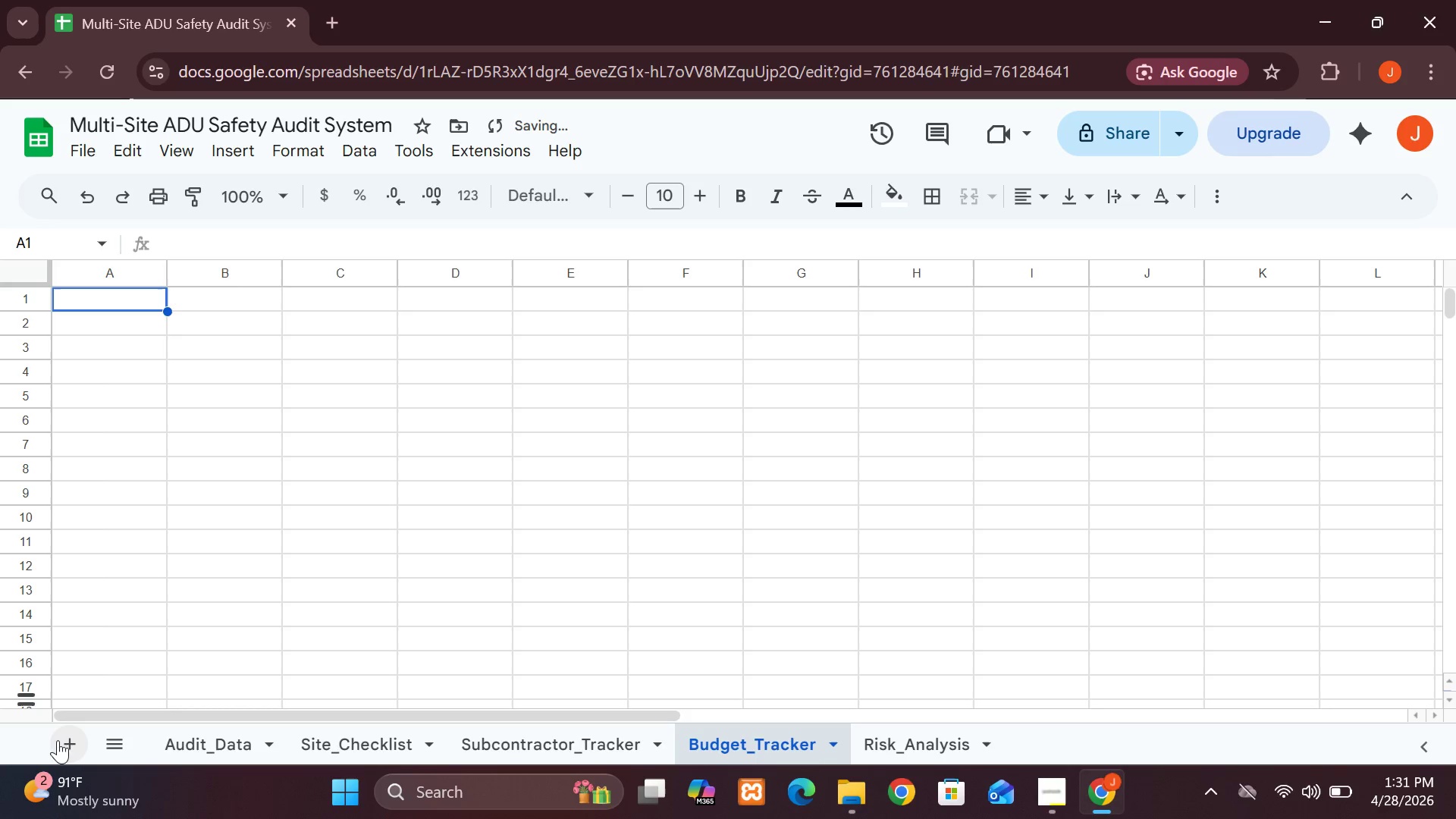 
left_click([64, 750])
 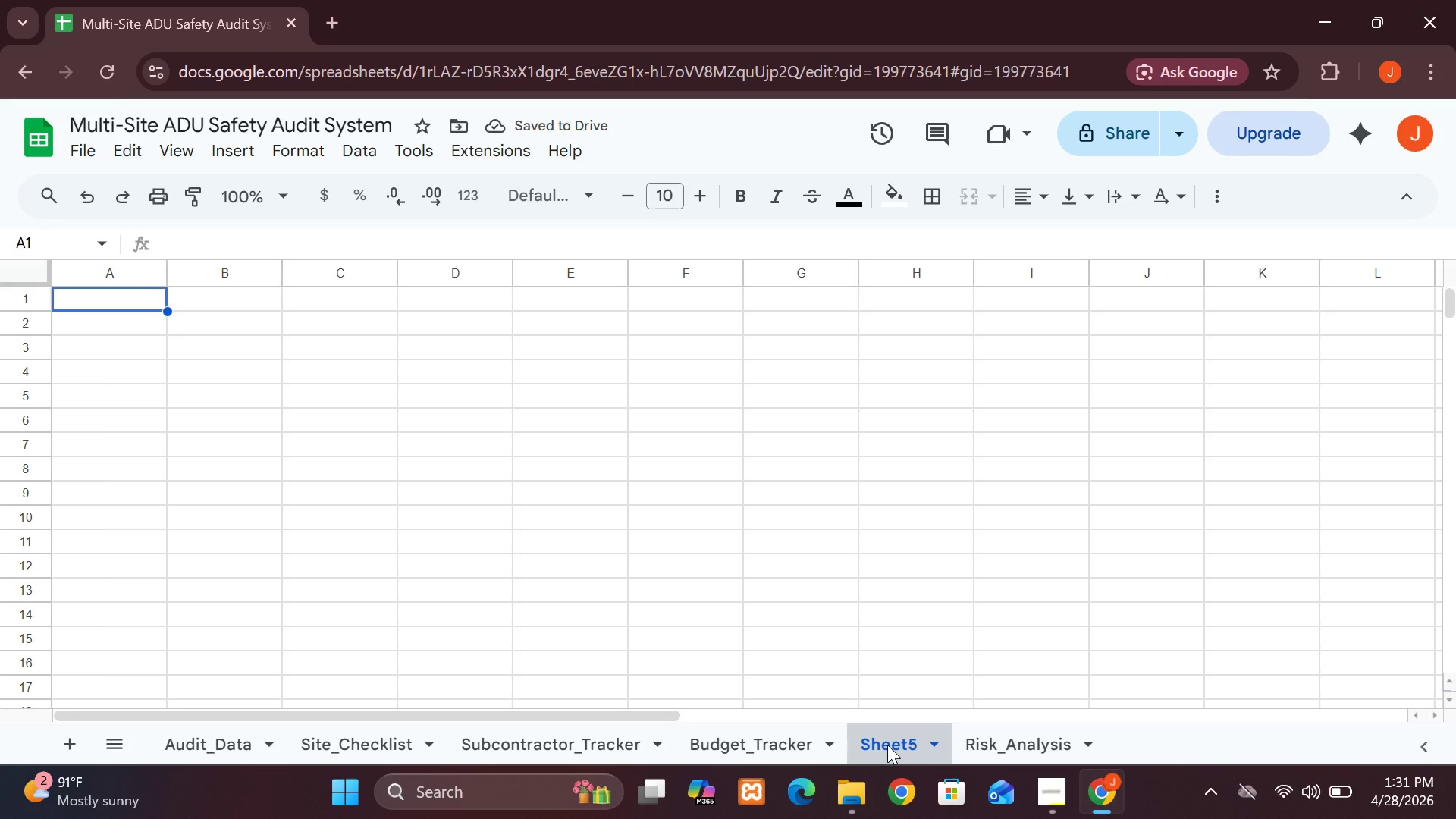 
type(Timeline_)
 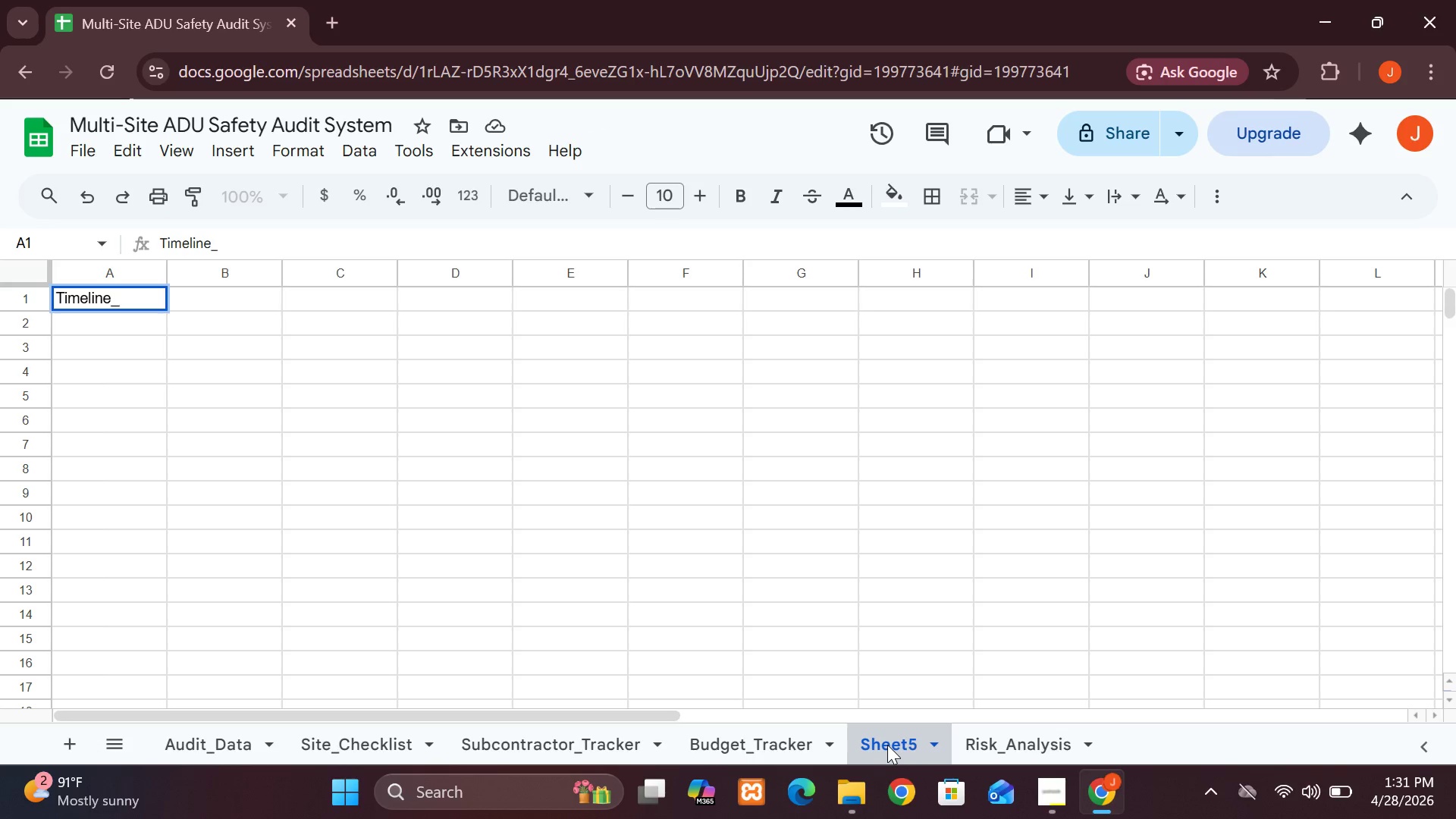 
double_click([887, 745])
 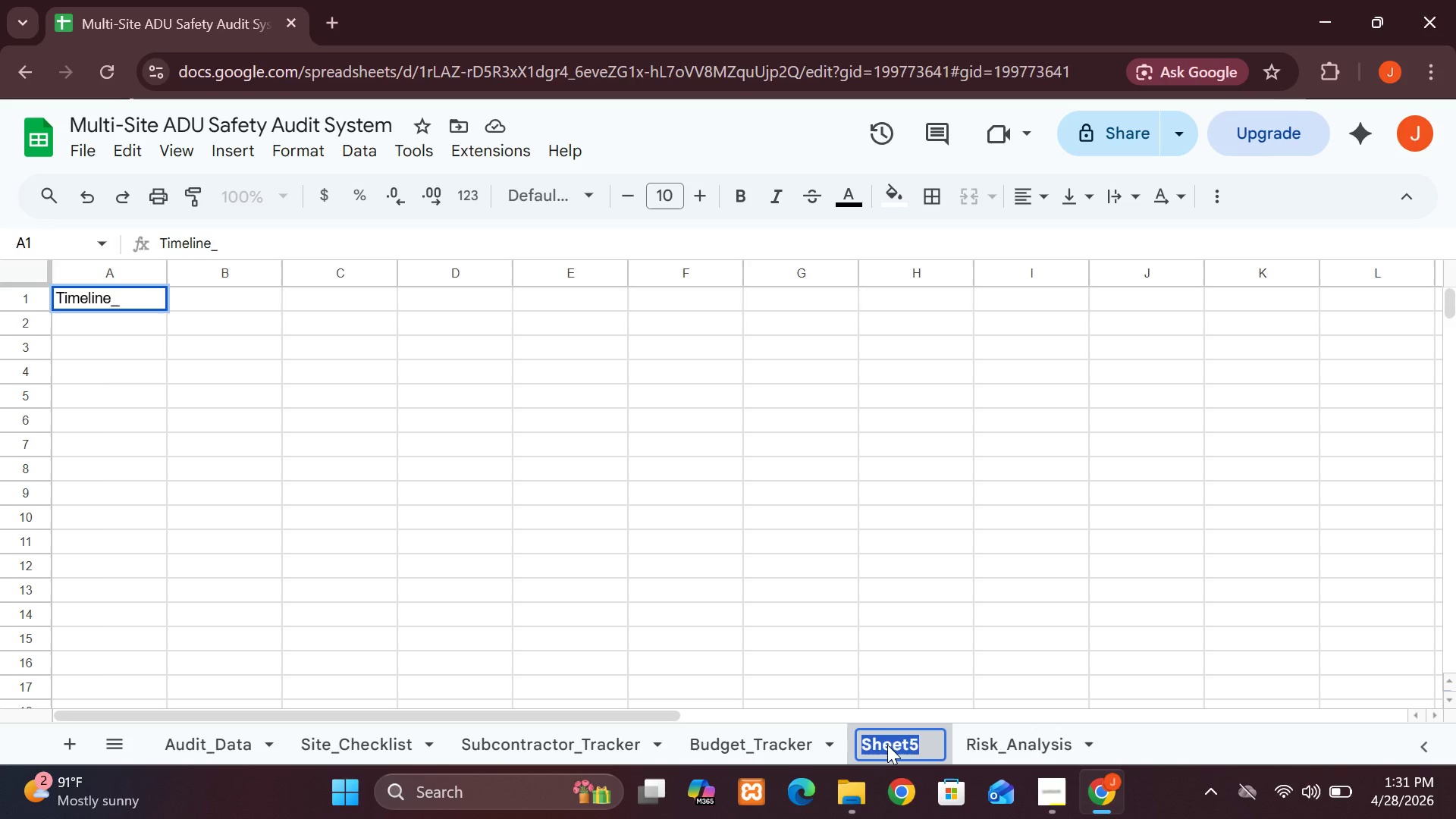 
type(Timeline_Gantt)
 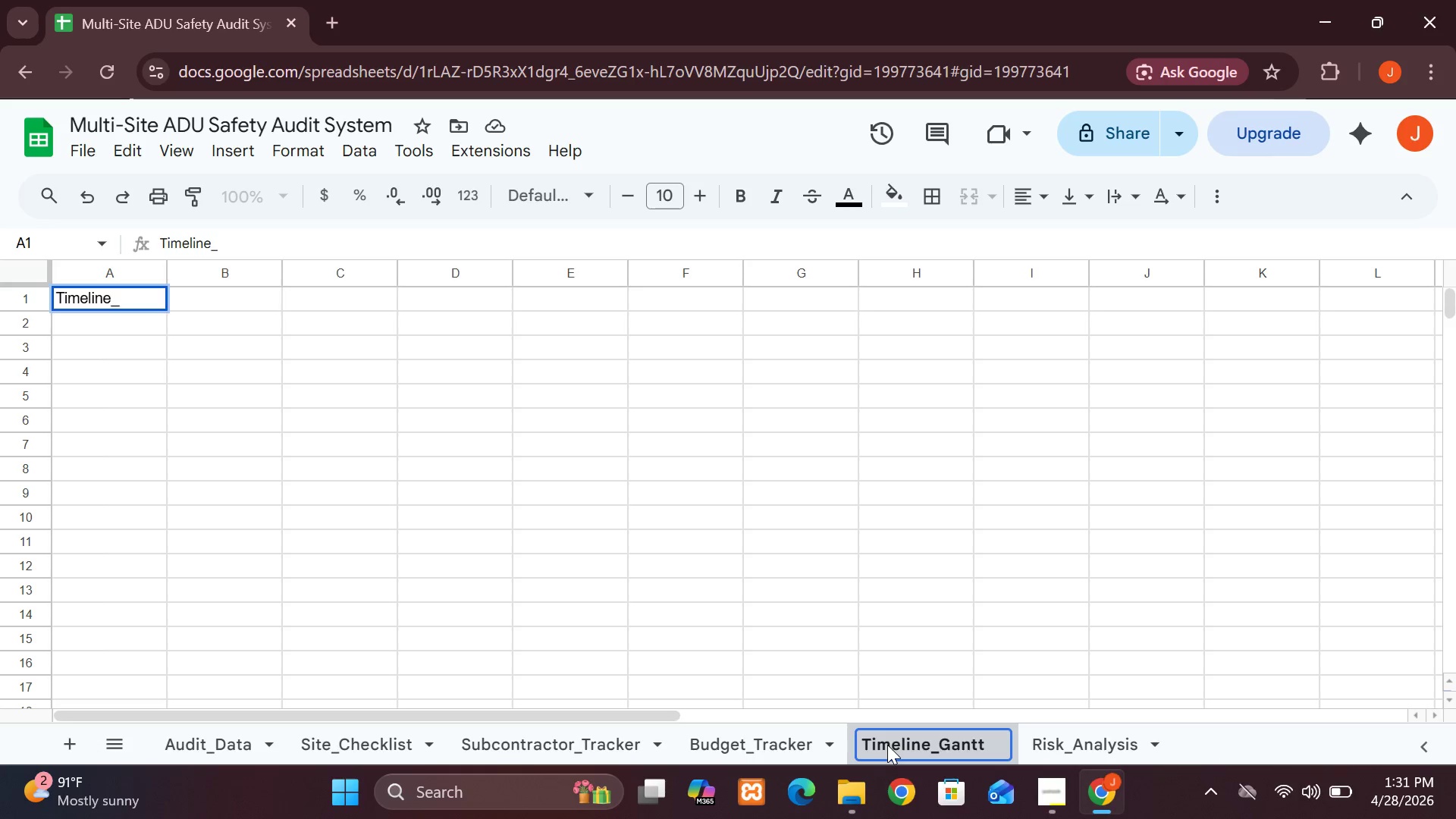 
key(Enter)
 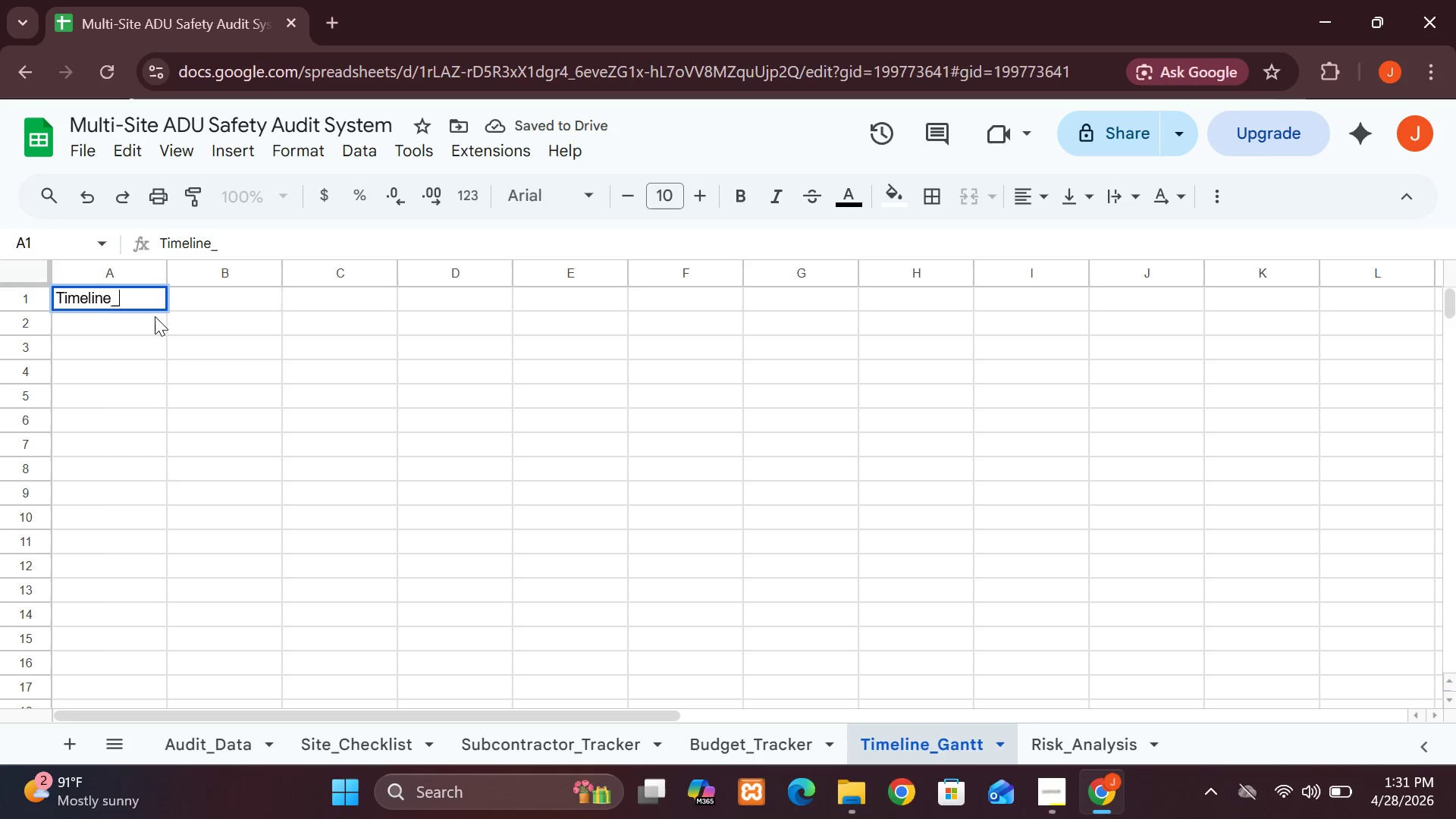 
key(Backspace)
 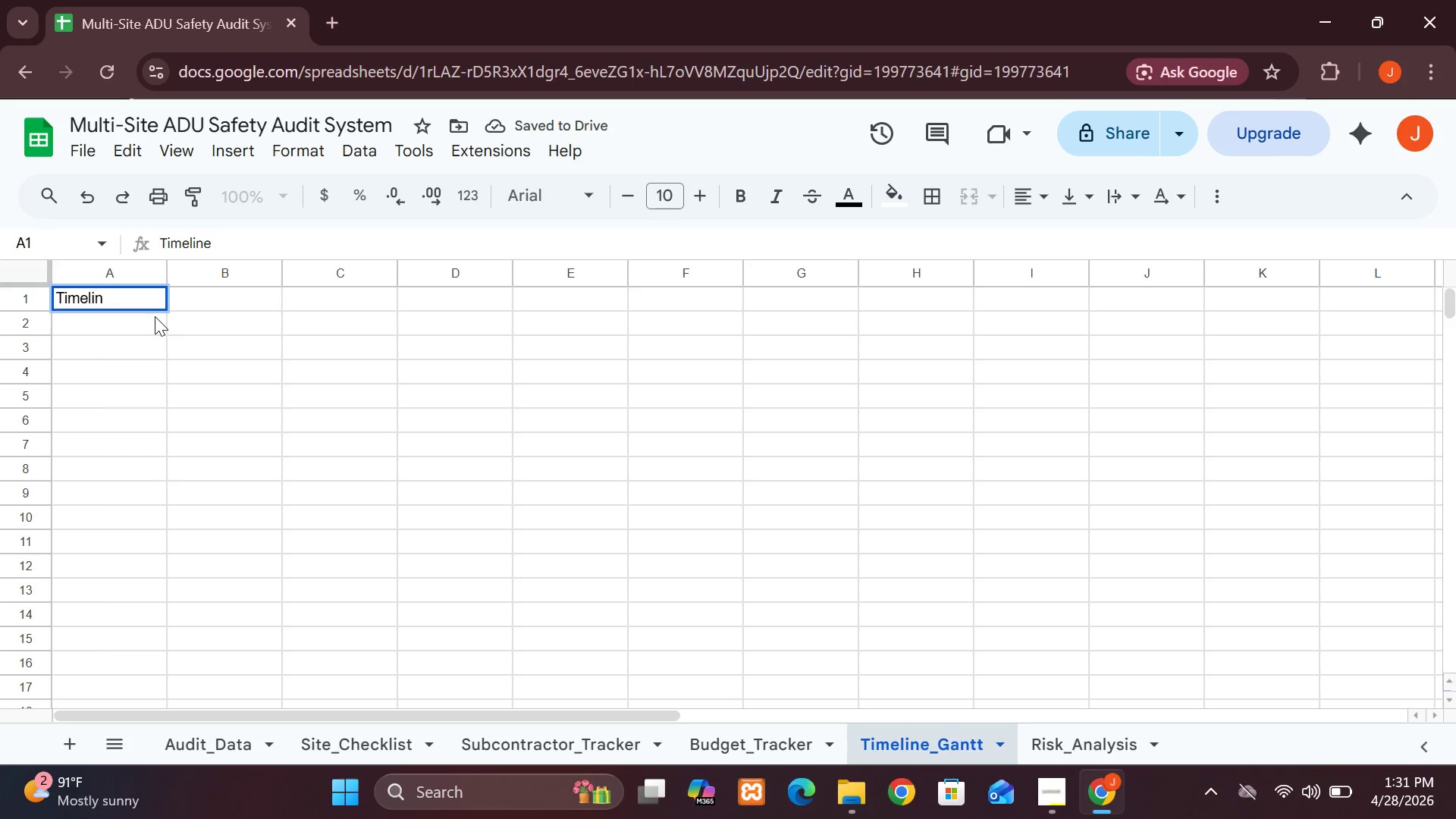 
key(Backspace)
 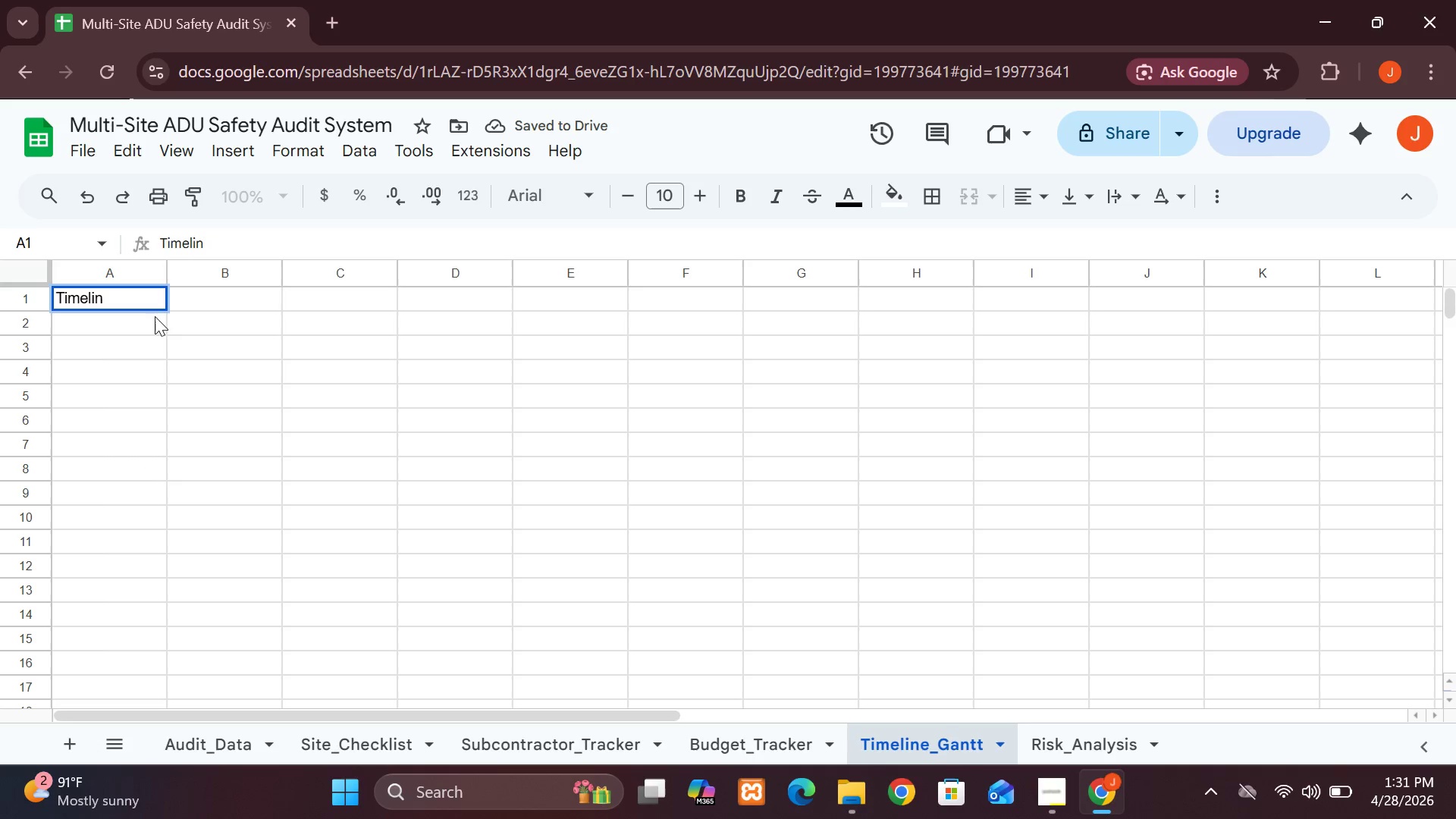 
key(Backspace)
 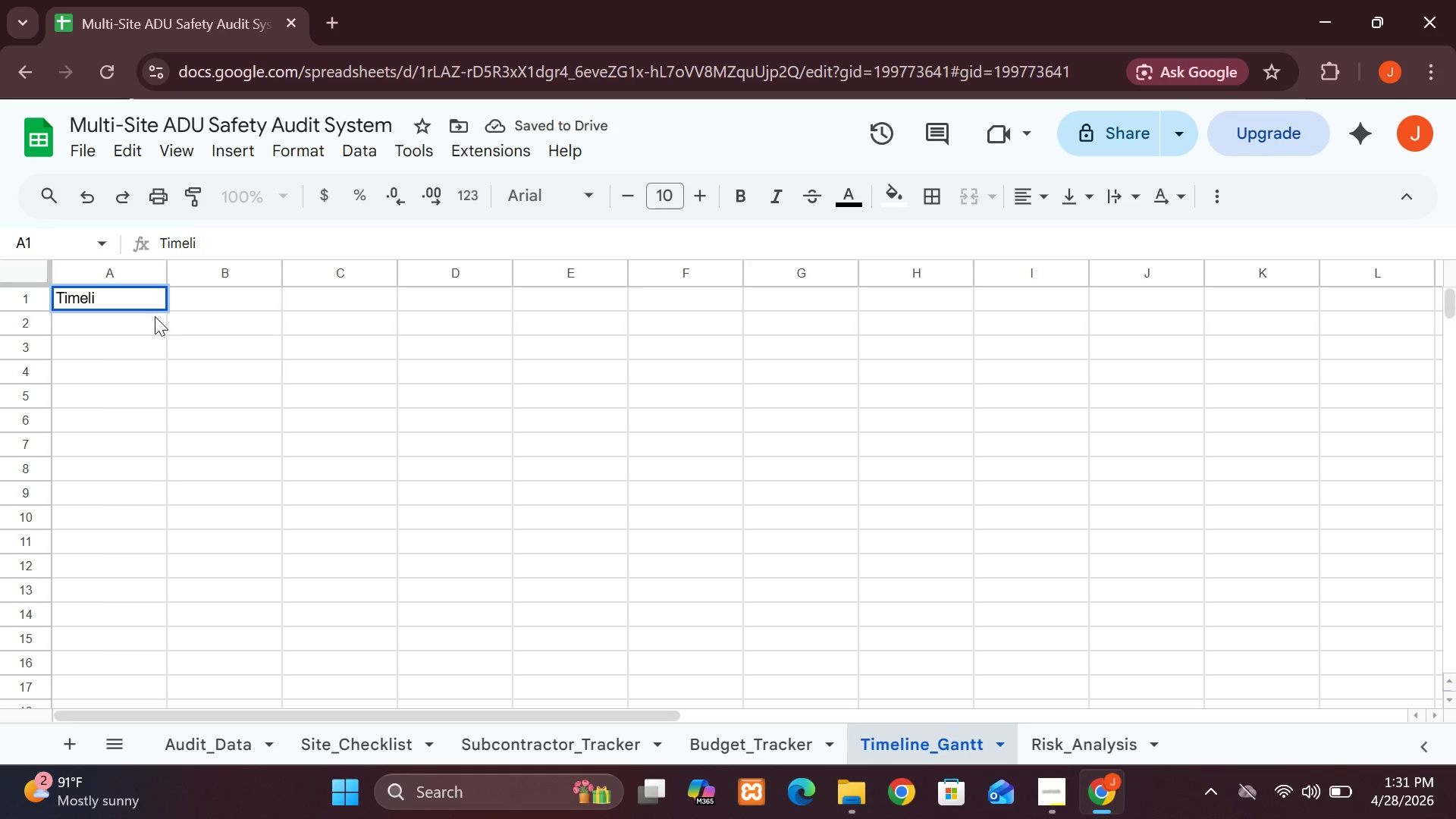 
key(Backspace)
 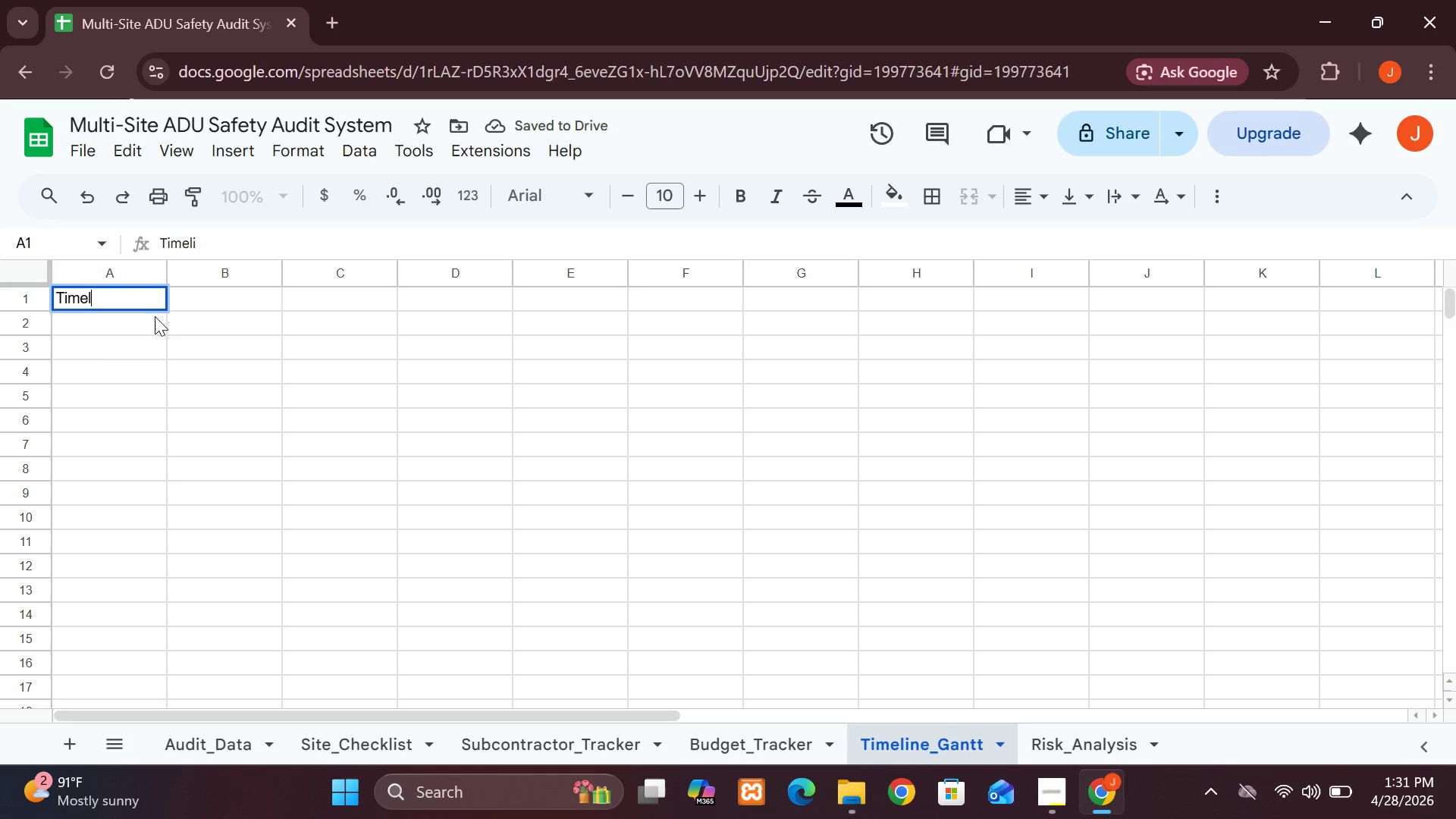 
key(Backspace)
 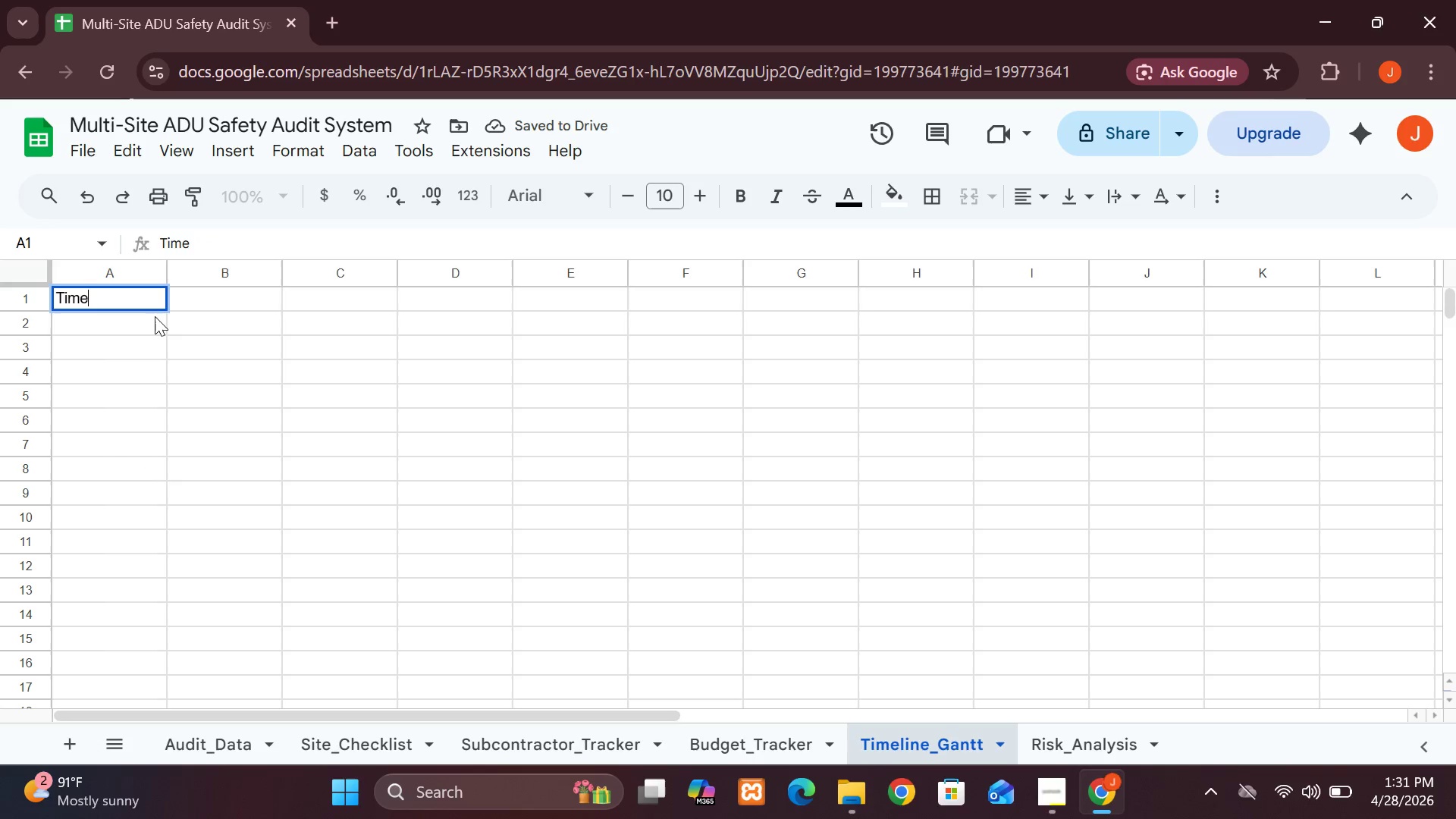 
key(Backspace)
 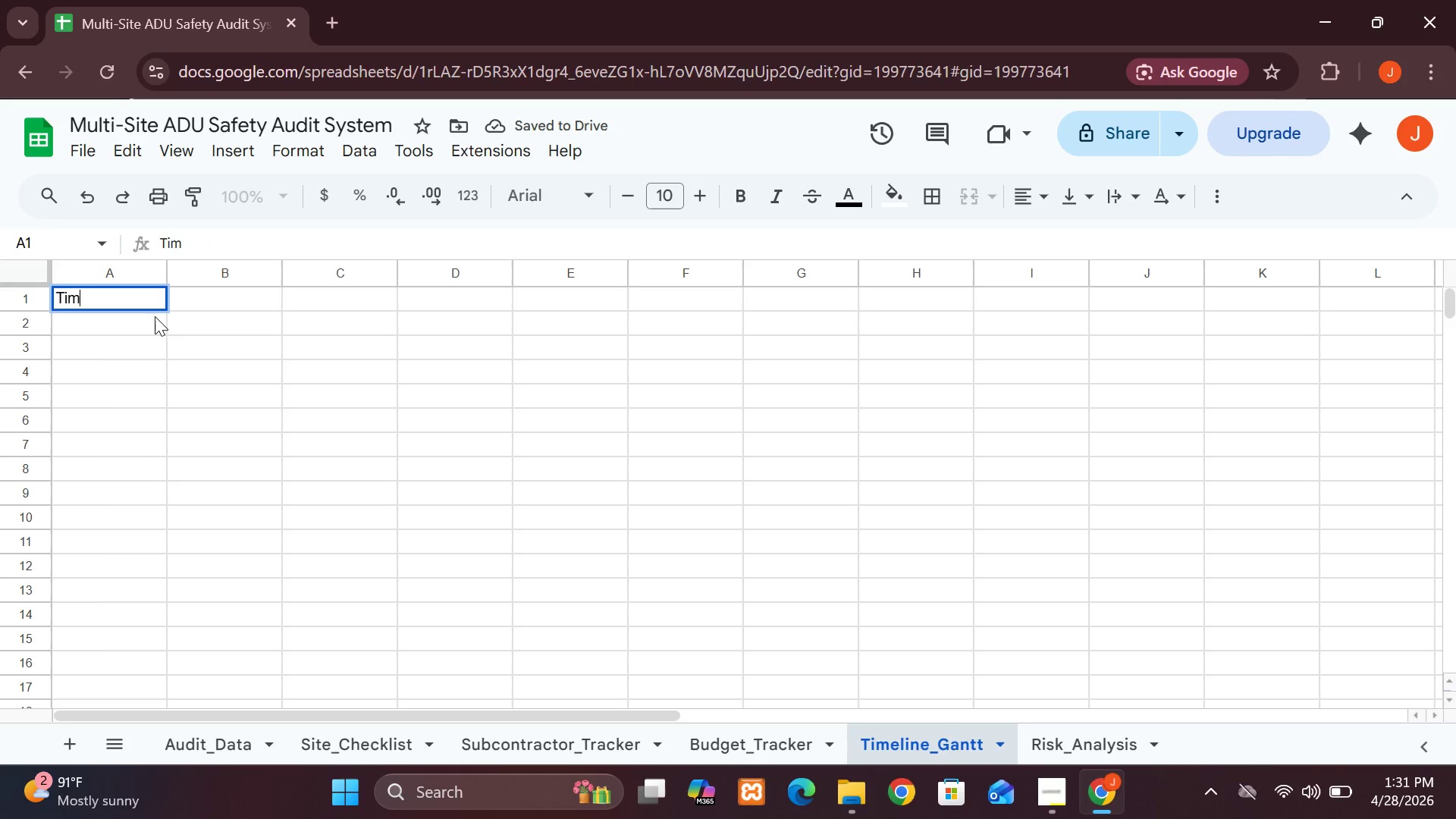 
key(Backspace)
 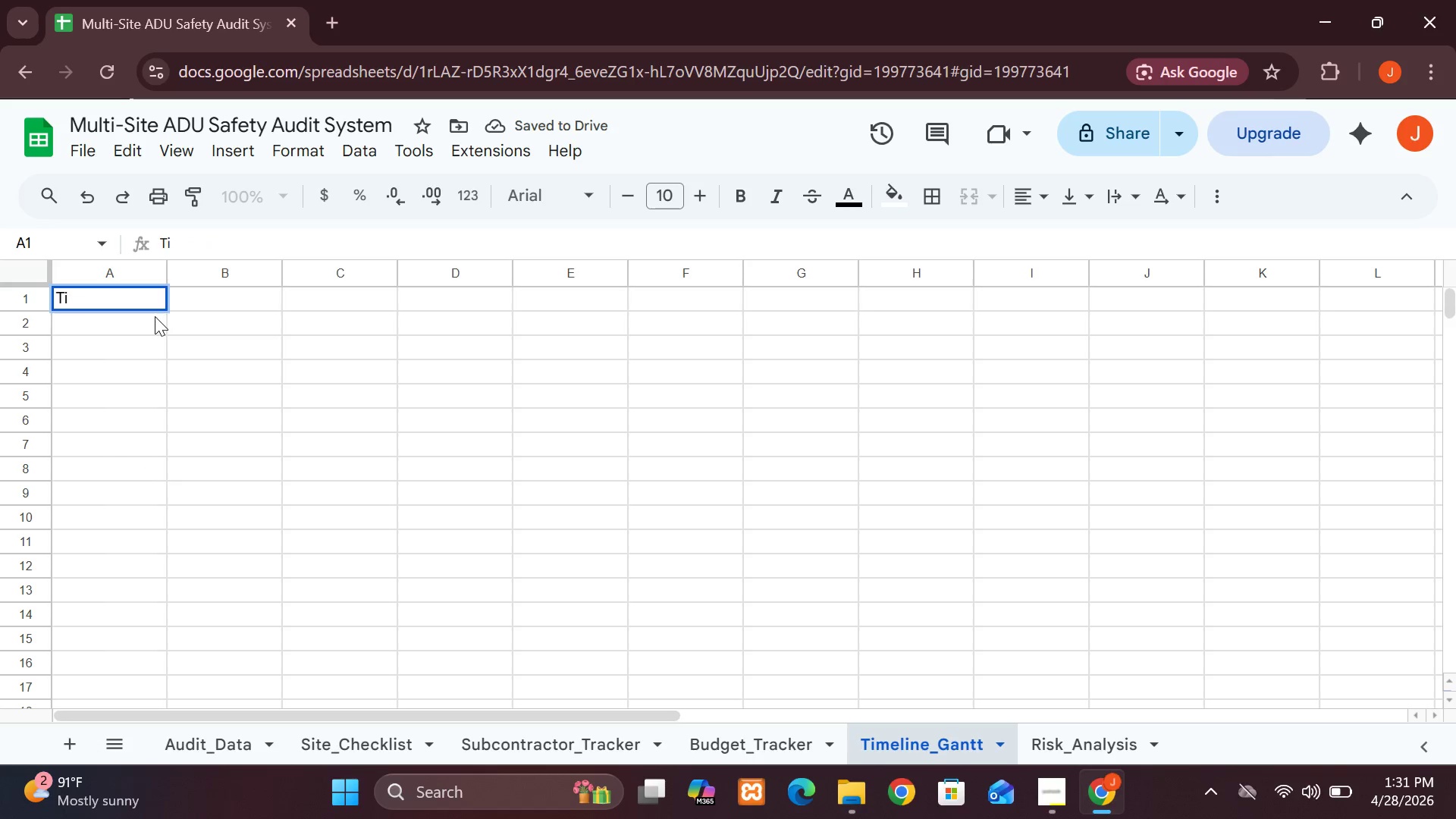 
key(Backspace)
 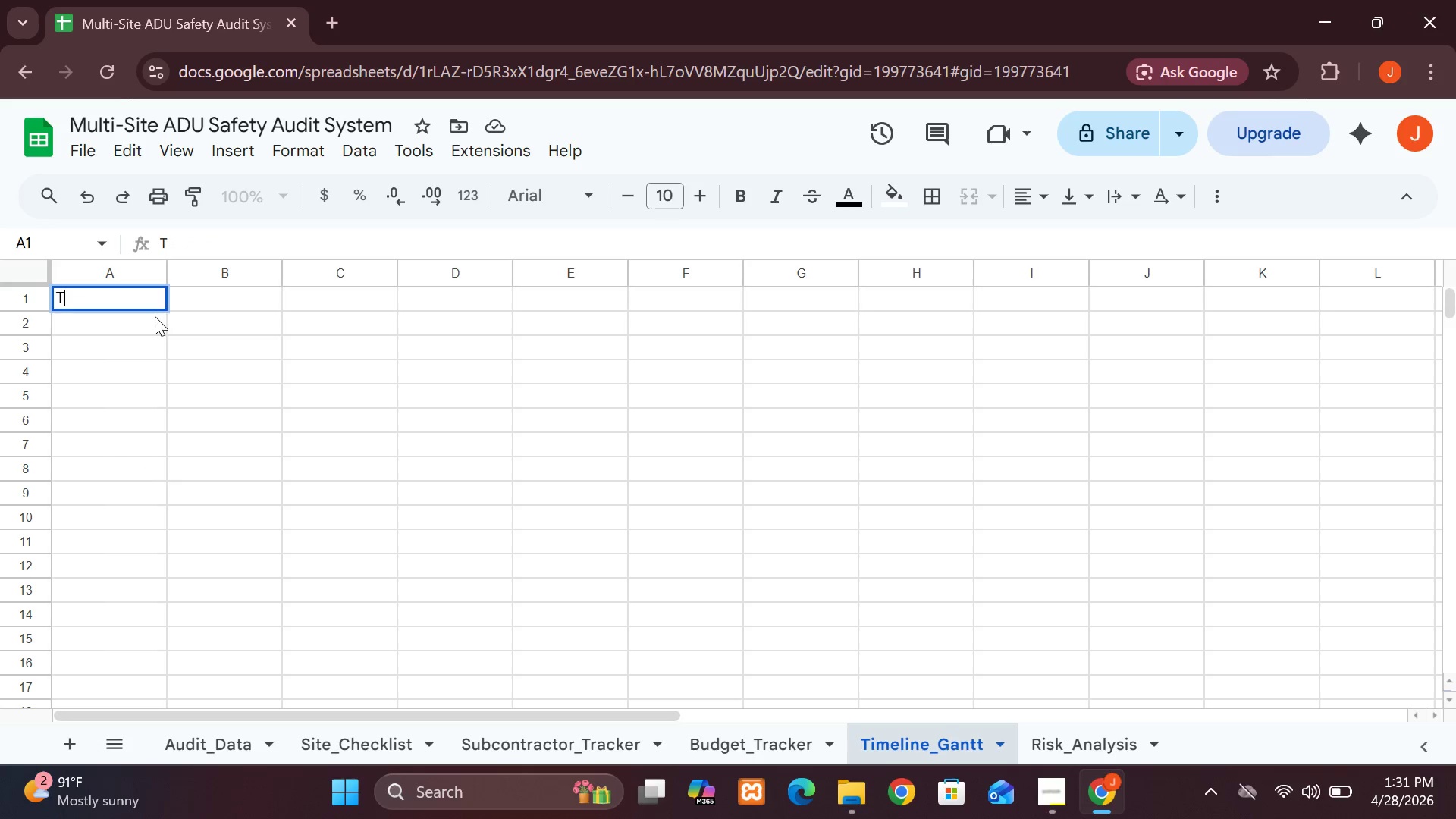 
key(Backspace)
 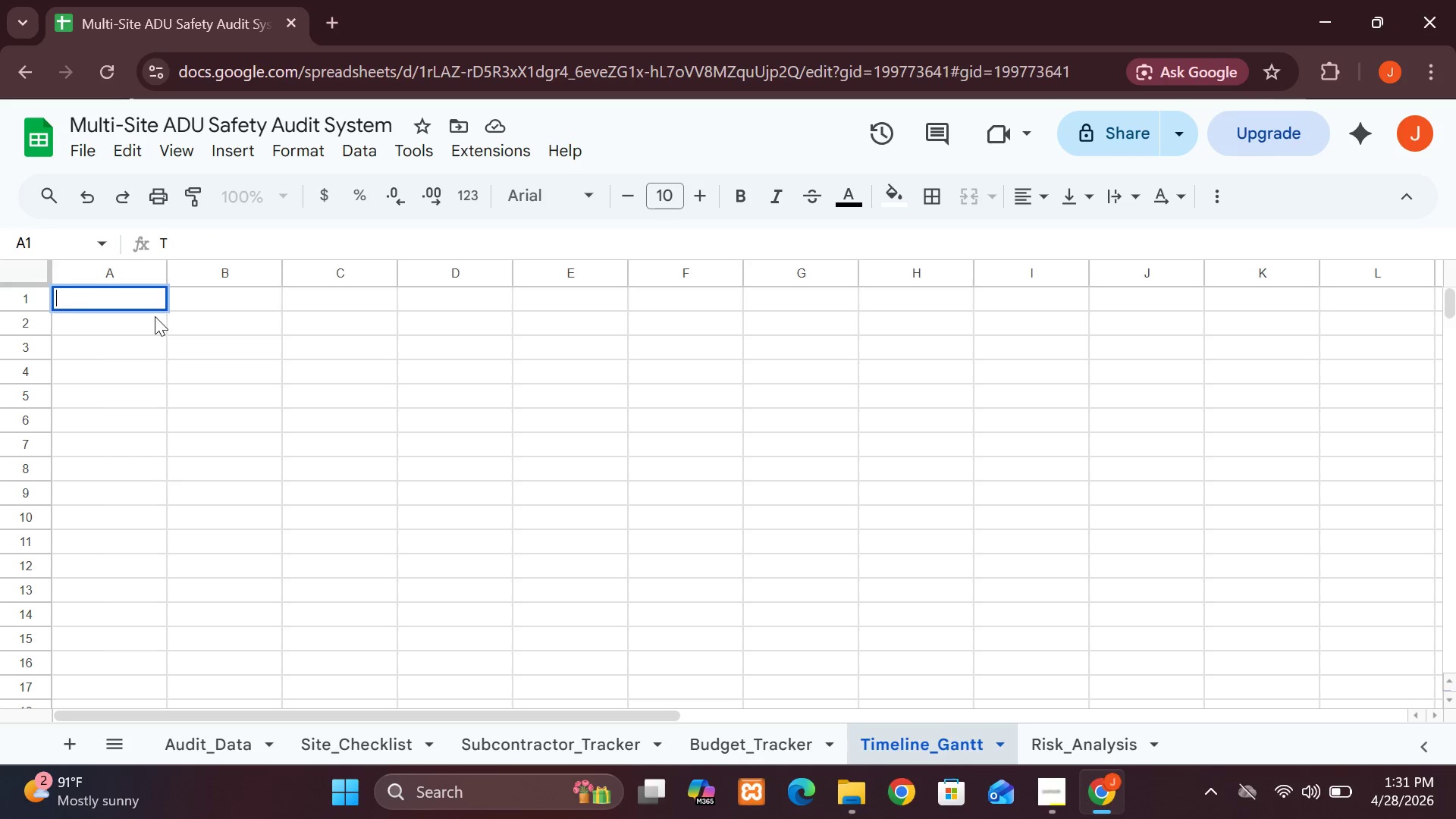 
key(Backspace)
 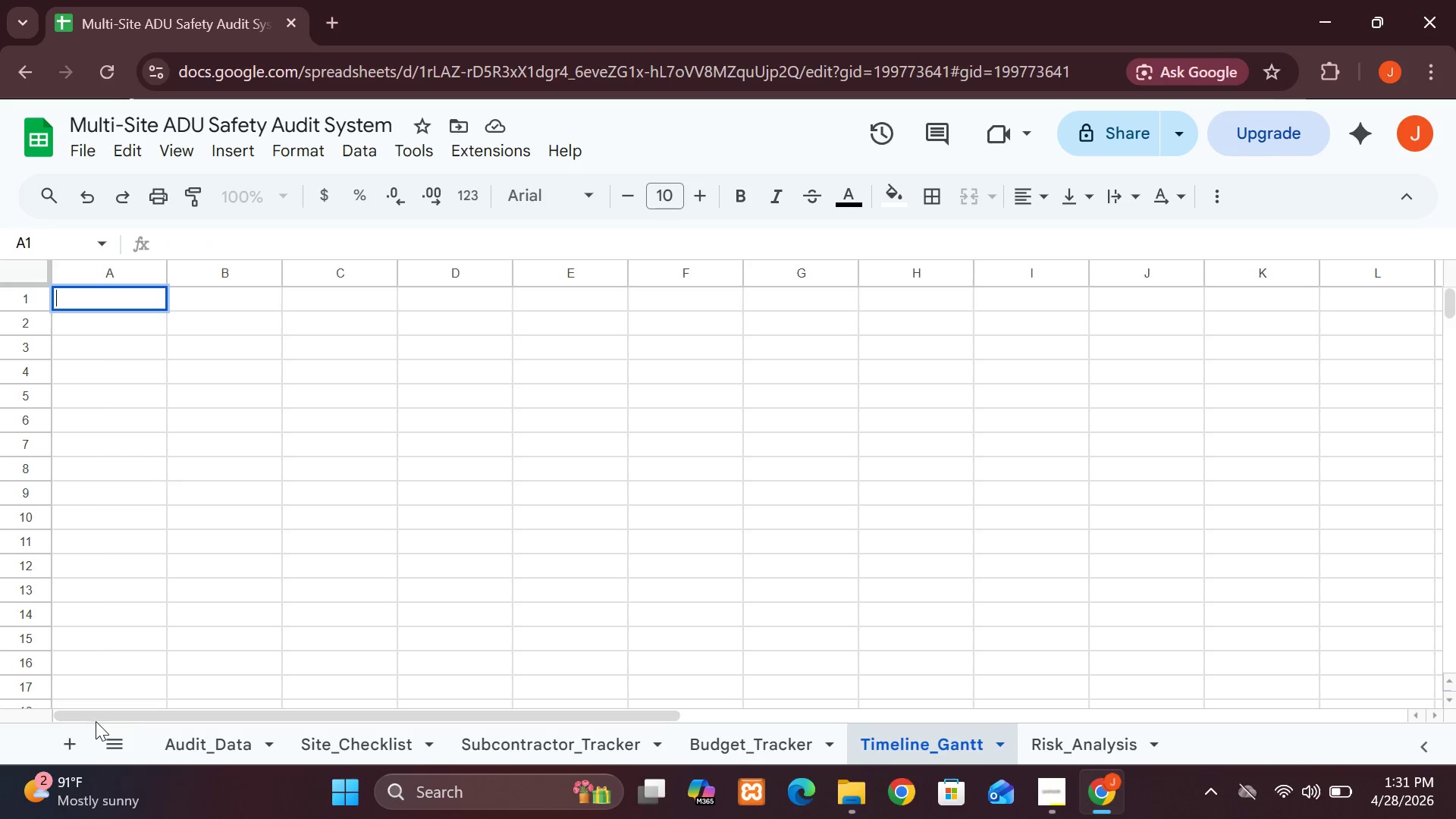 
mouse_move([64, 745])
 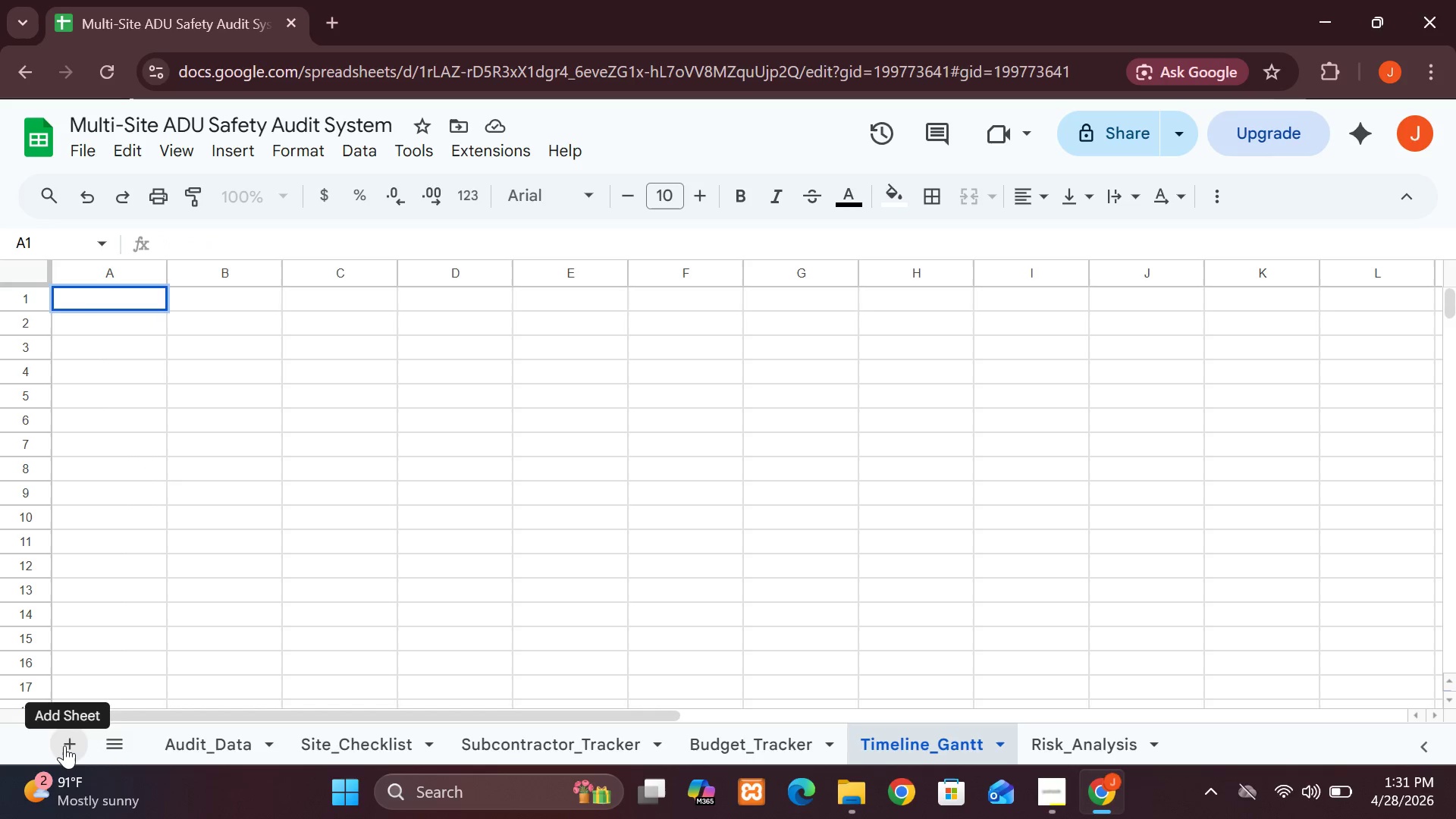 
left_click([64, 745])
 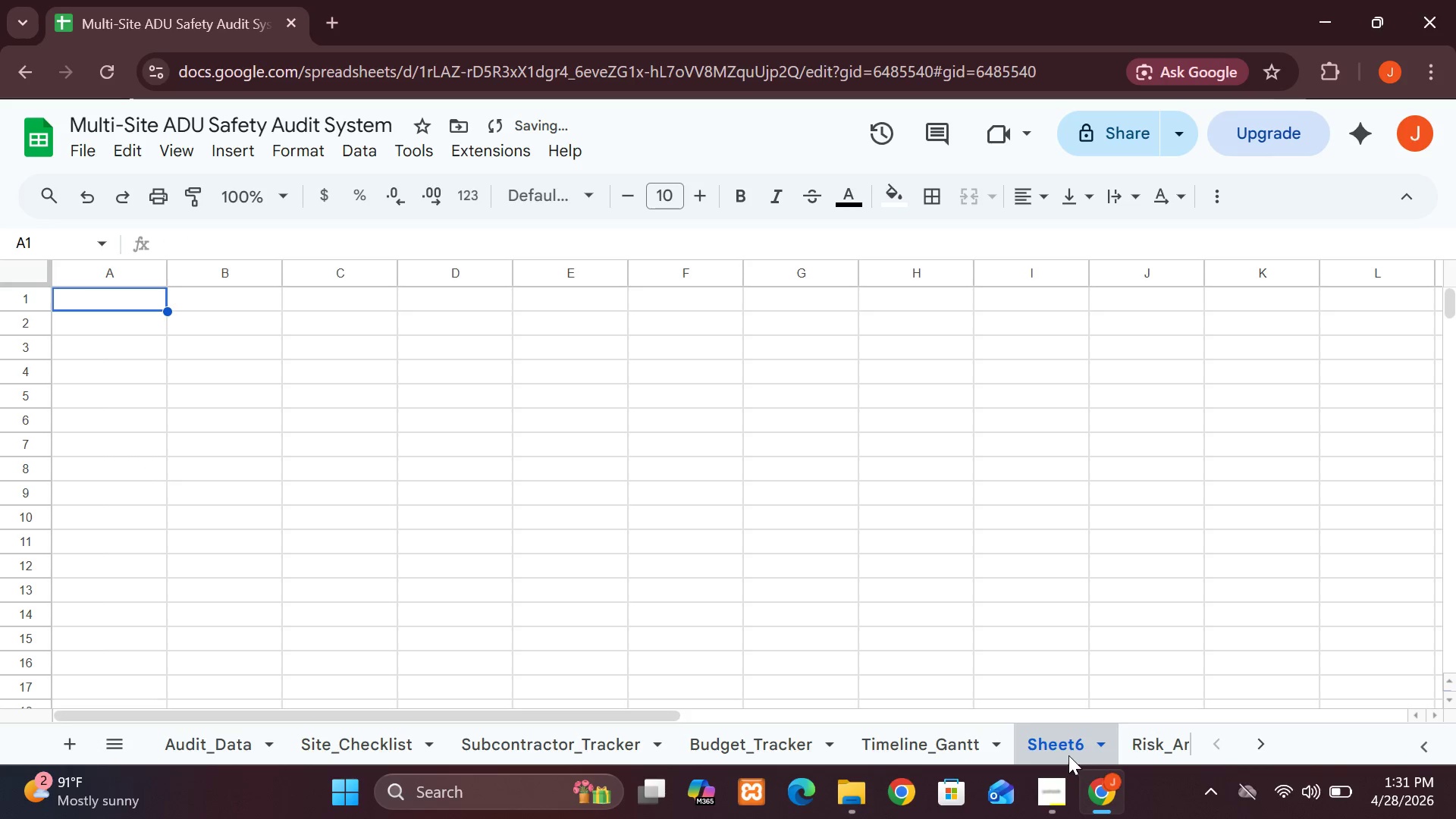 
double_click([1062, 745])
 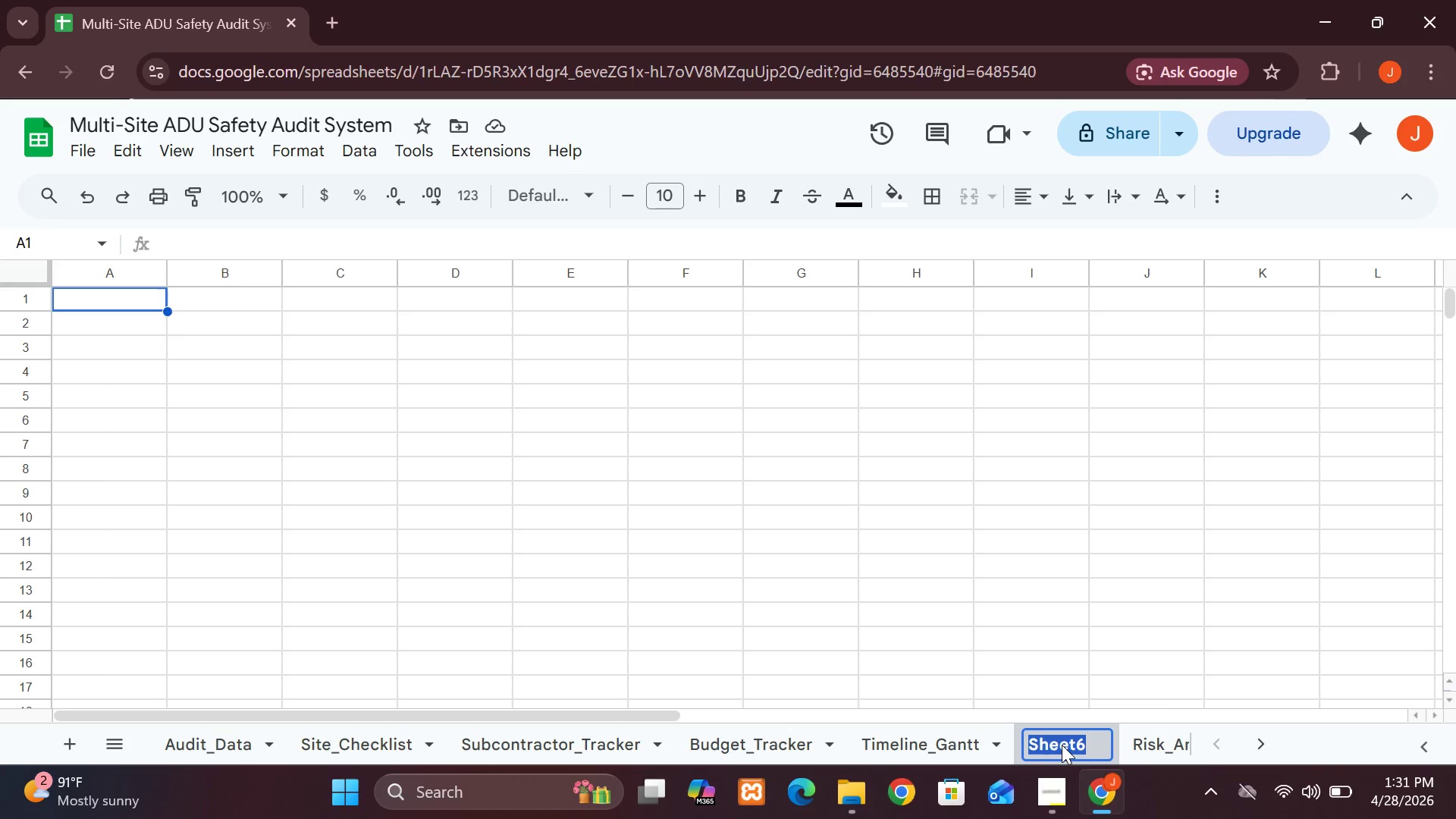 
wait(5.17)
 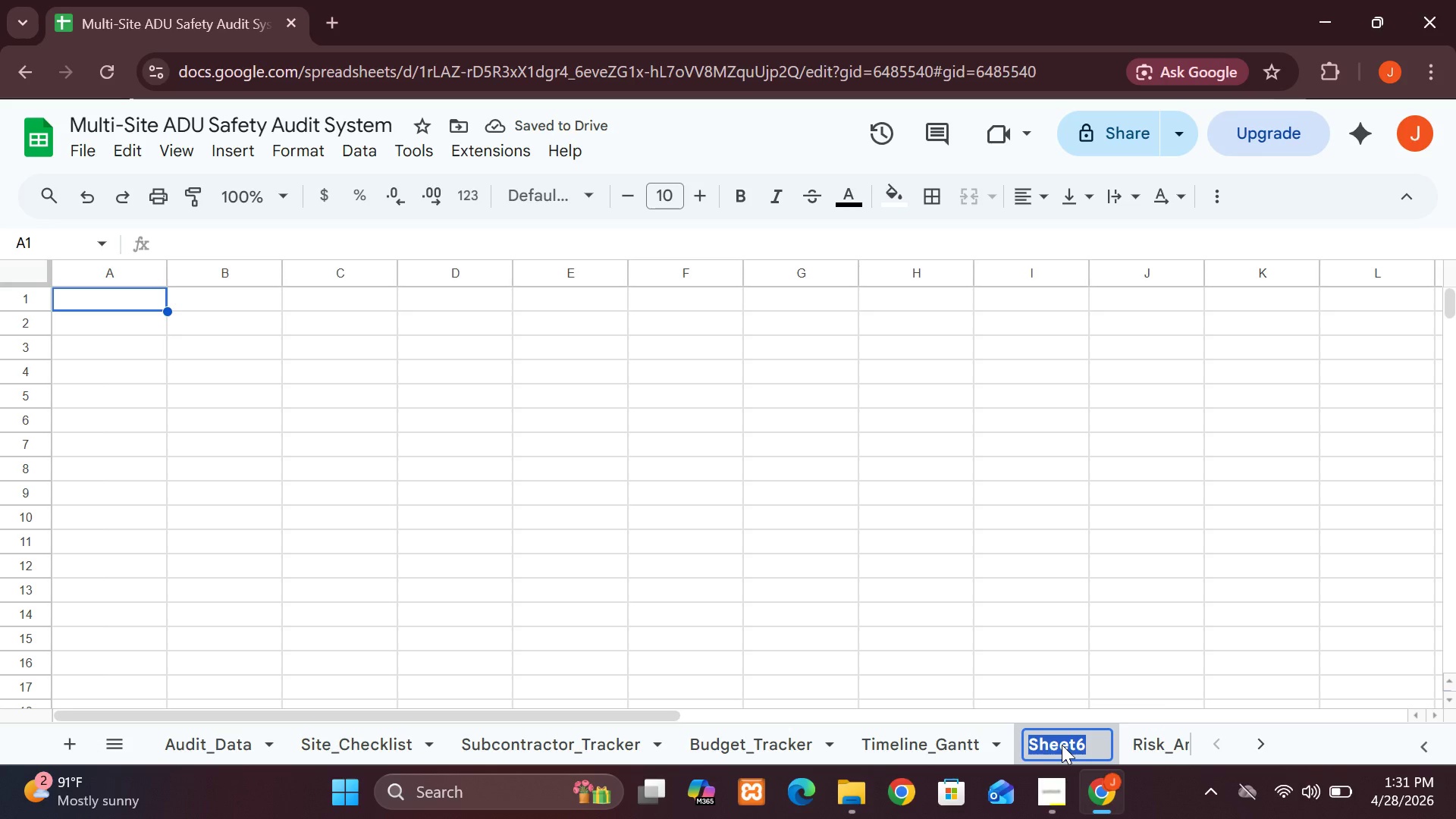 
type(Dropdown_Lists)
 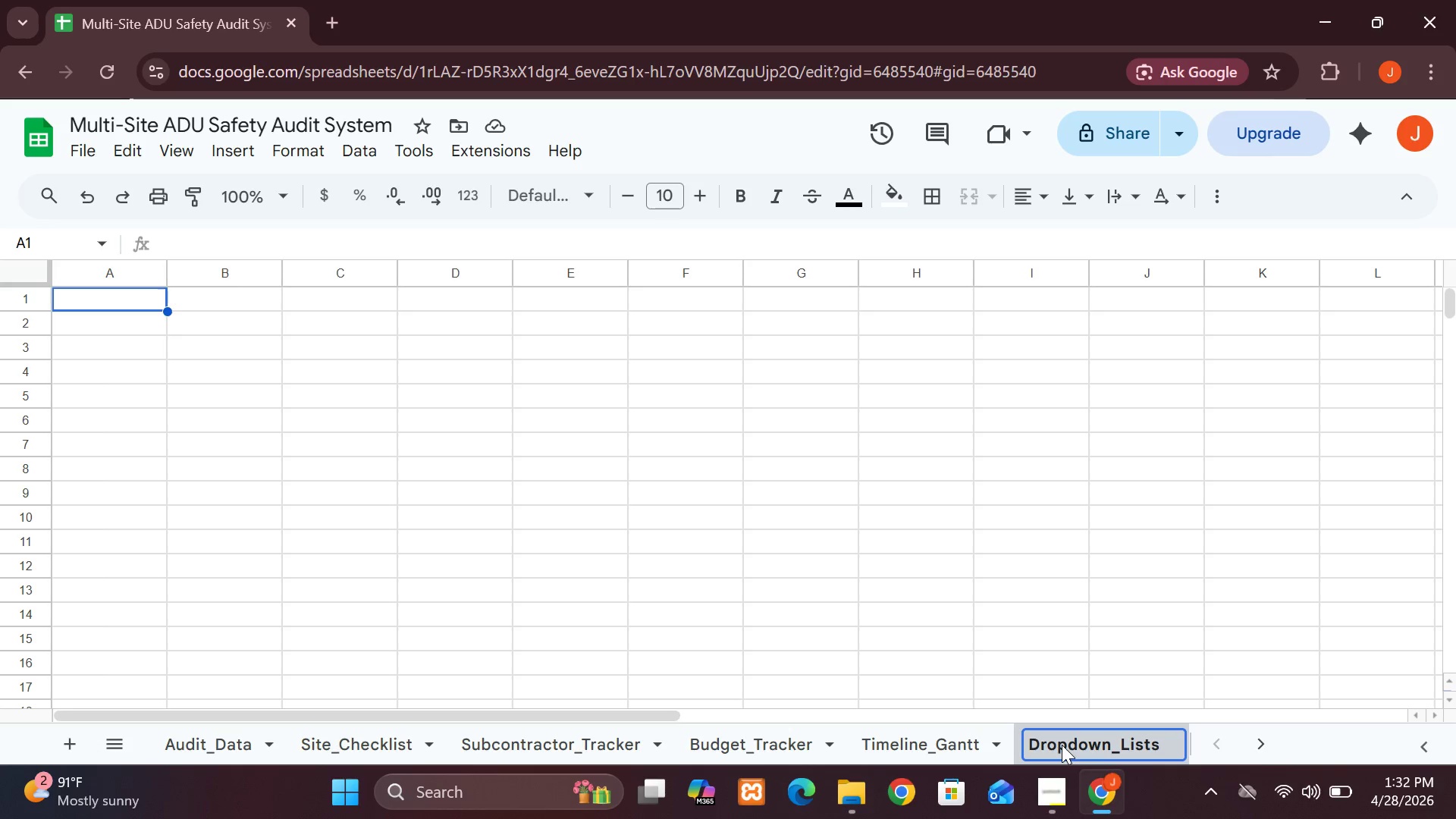 
key(Enter)
 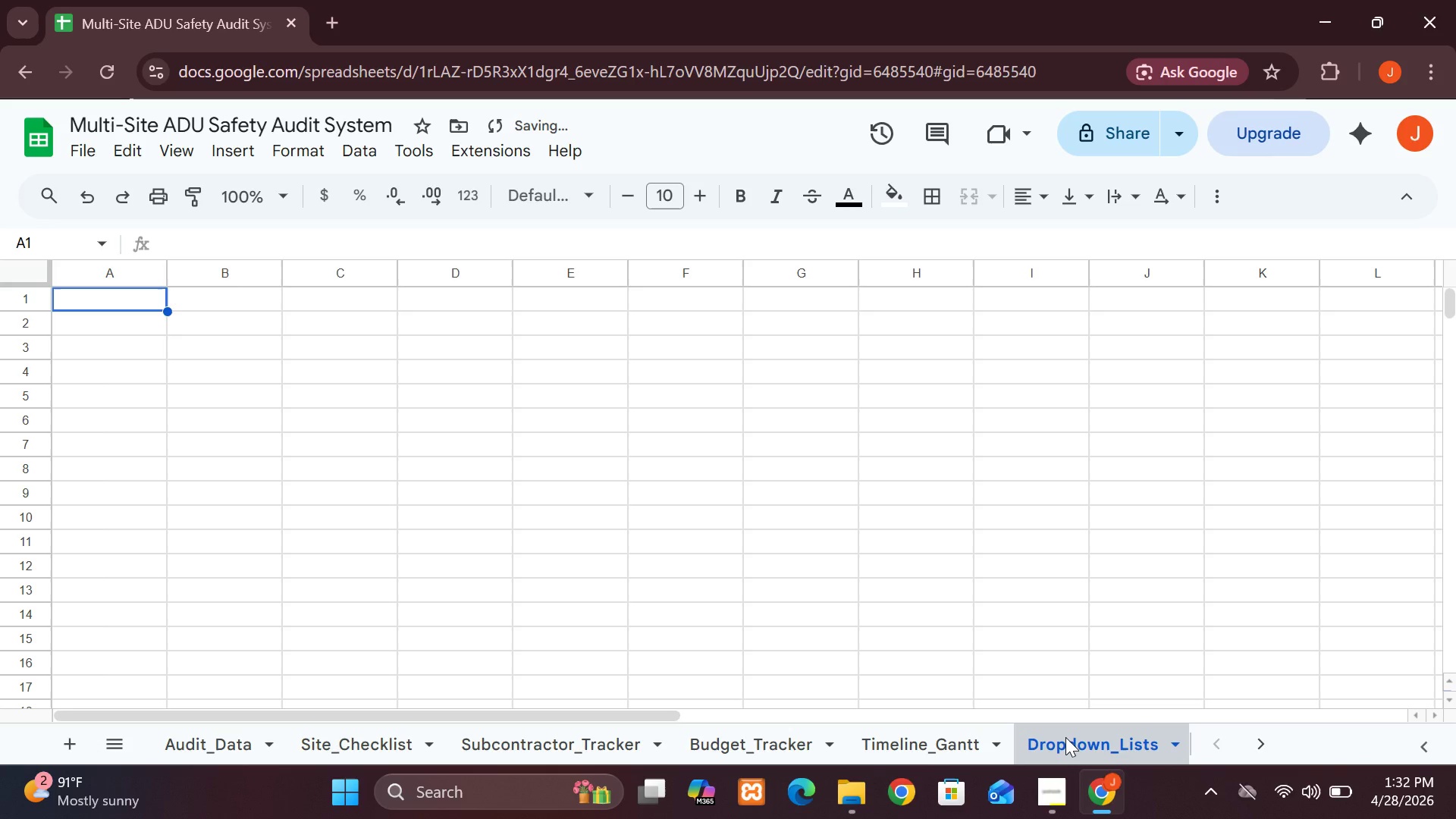 
left_click_drag(start_coordinate=[1065, 737], to_coordinate=[1217, 740])
 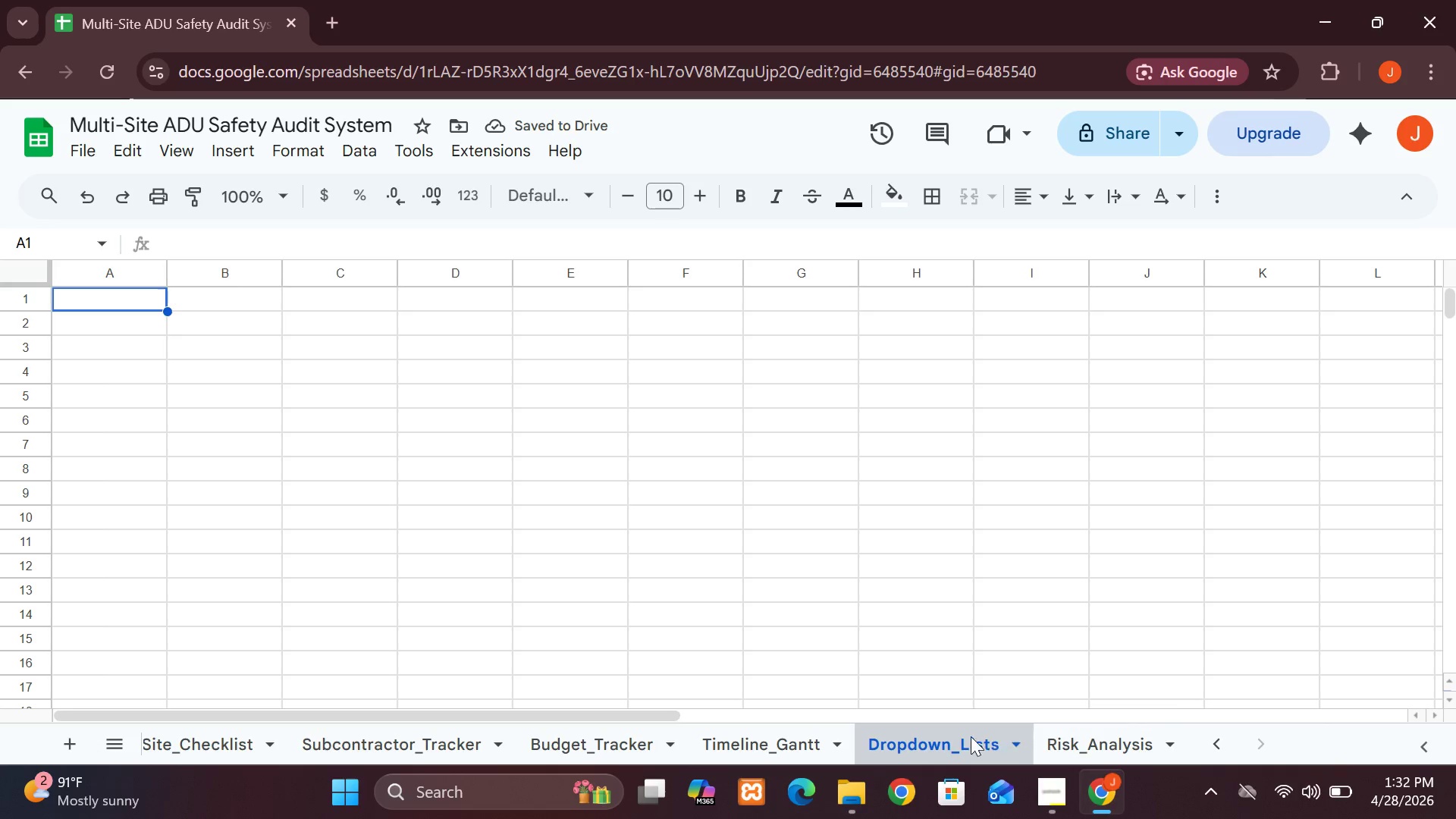 
left_click_drag(start_coordinate=[961, 741], to_coordinate=[1113, 752])
 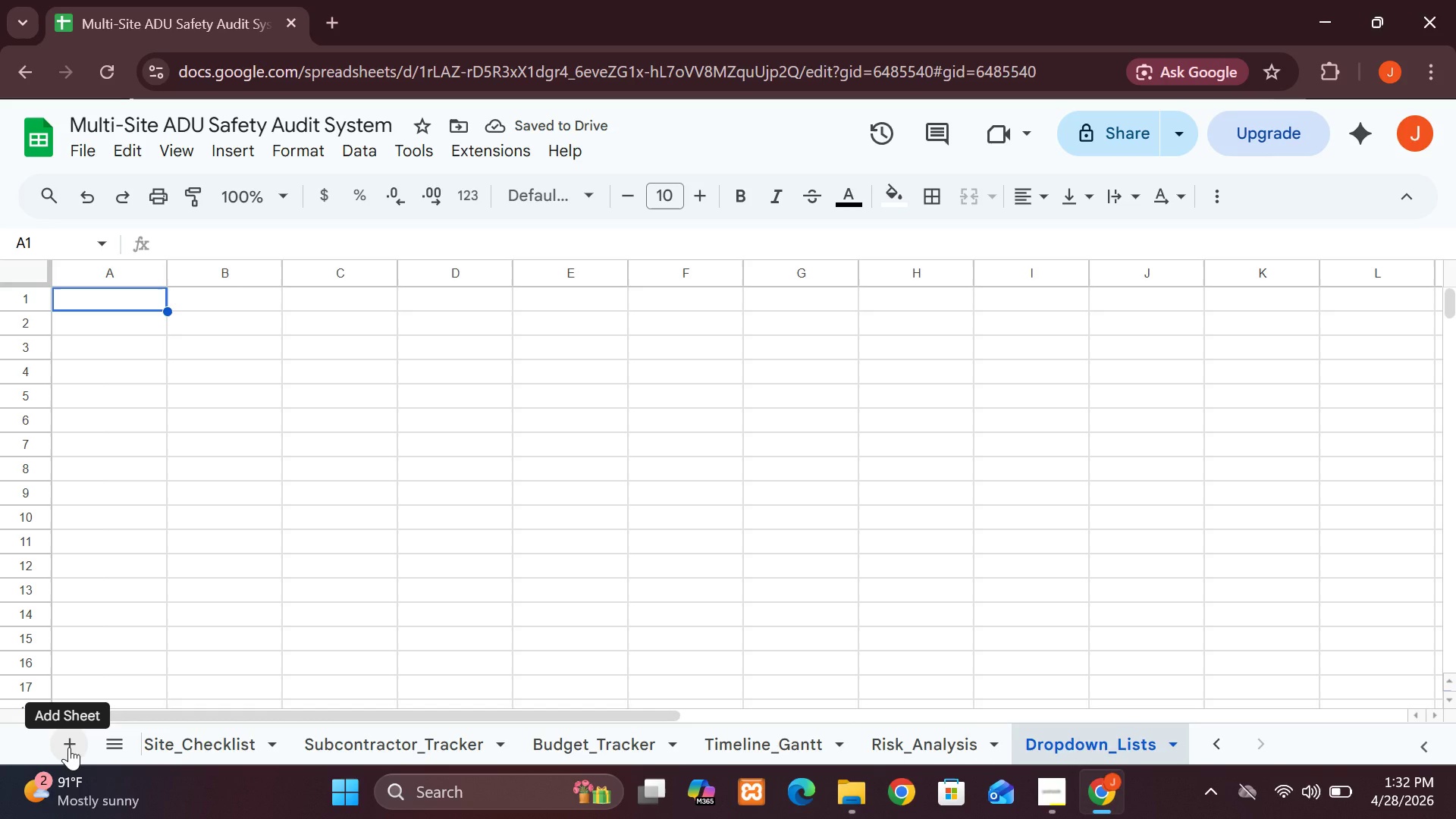 
left_click([69, 747])
 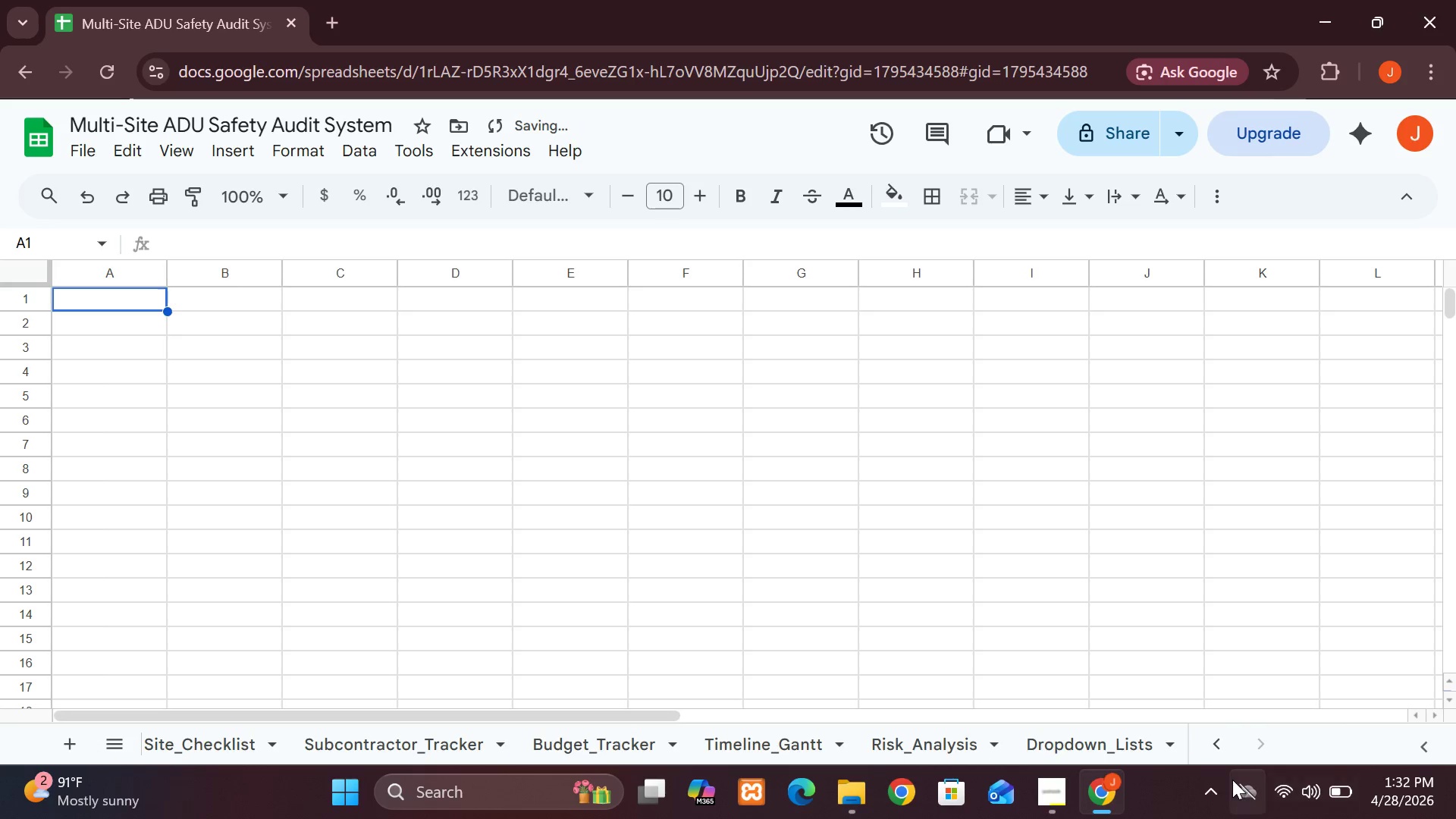 
left_click([1262, 745])
 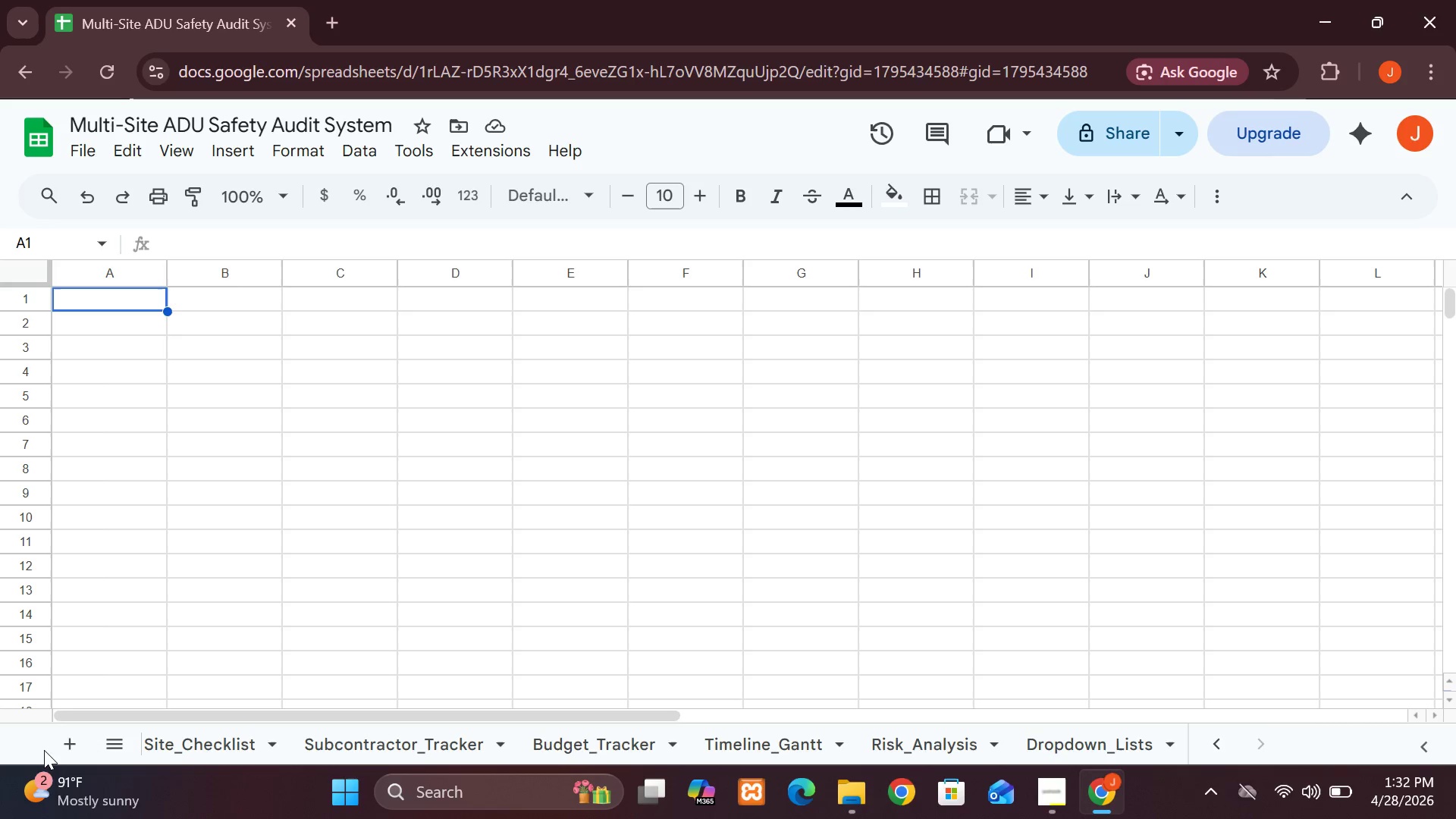 
left_click([72, 755])
 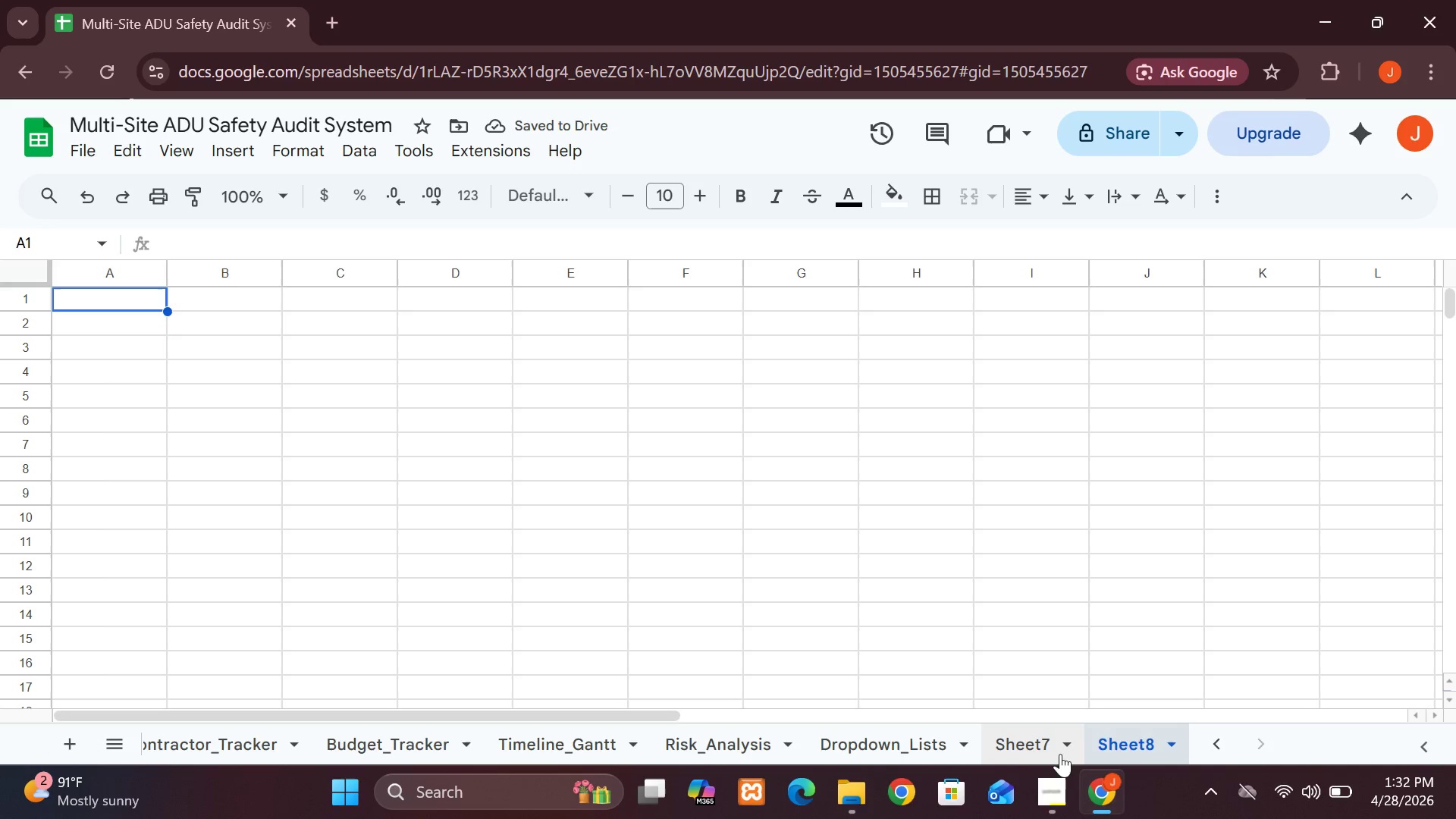 
double_click([1040, 742])
 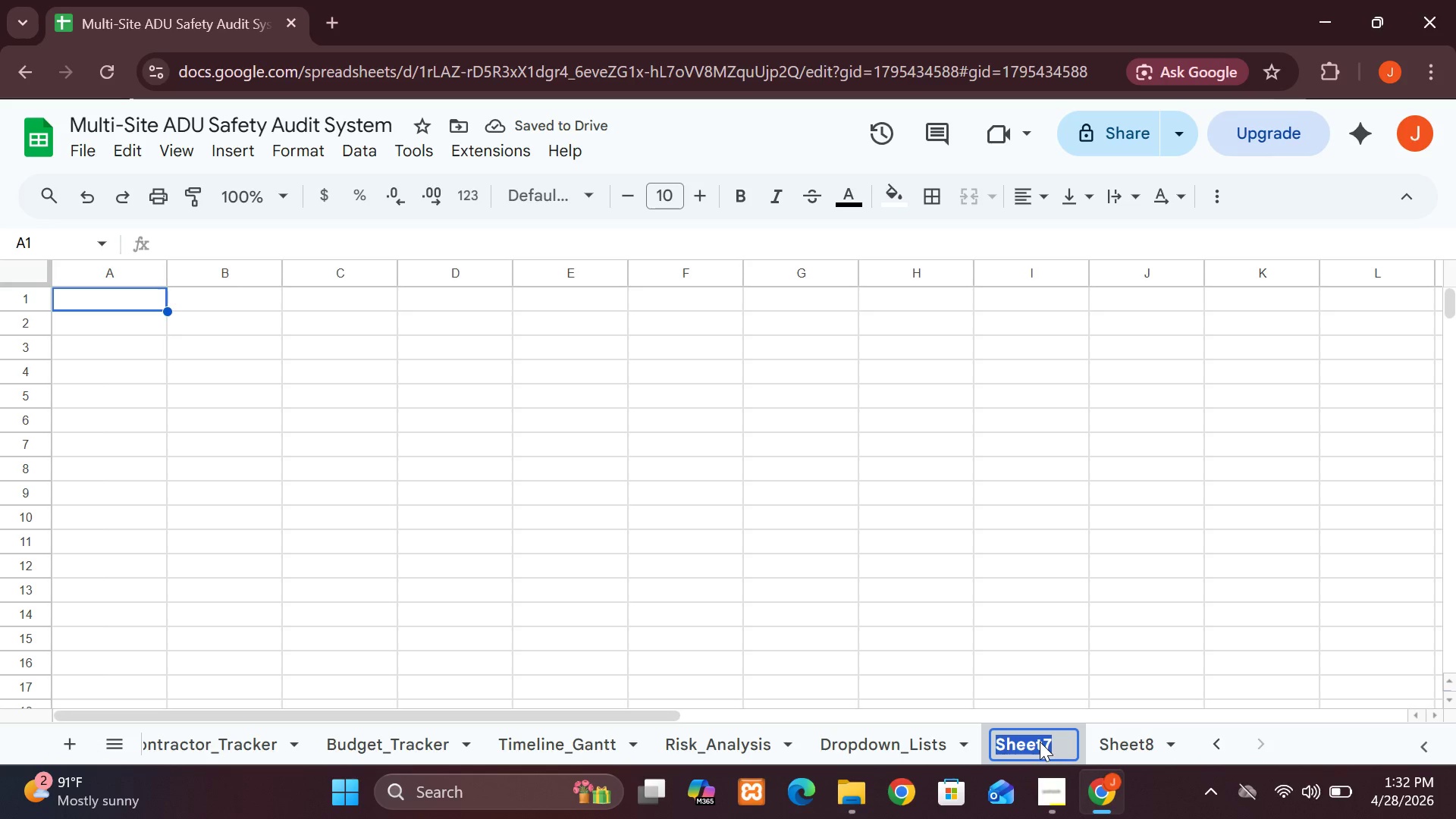 
type(Dashboard)
 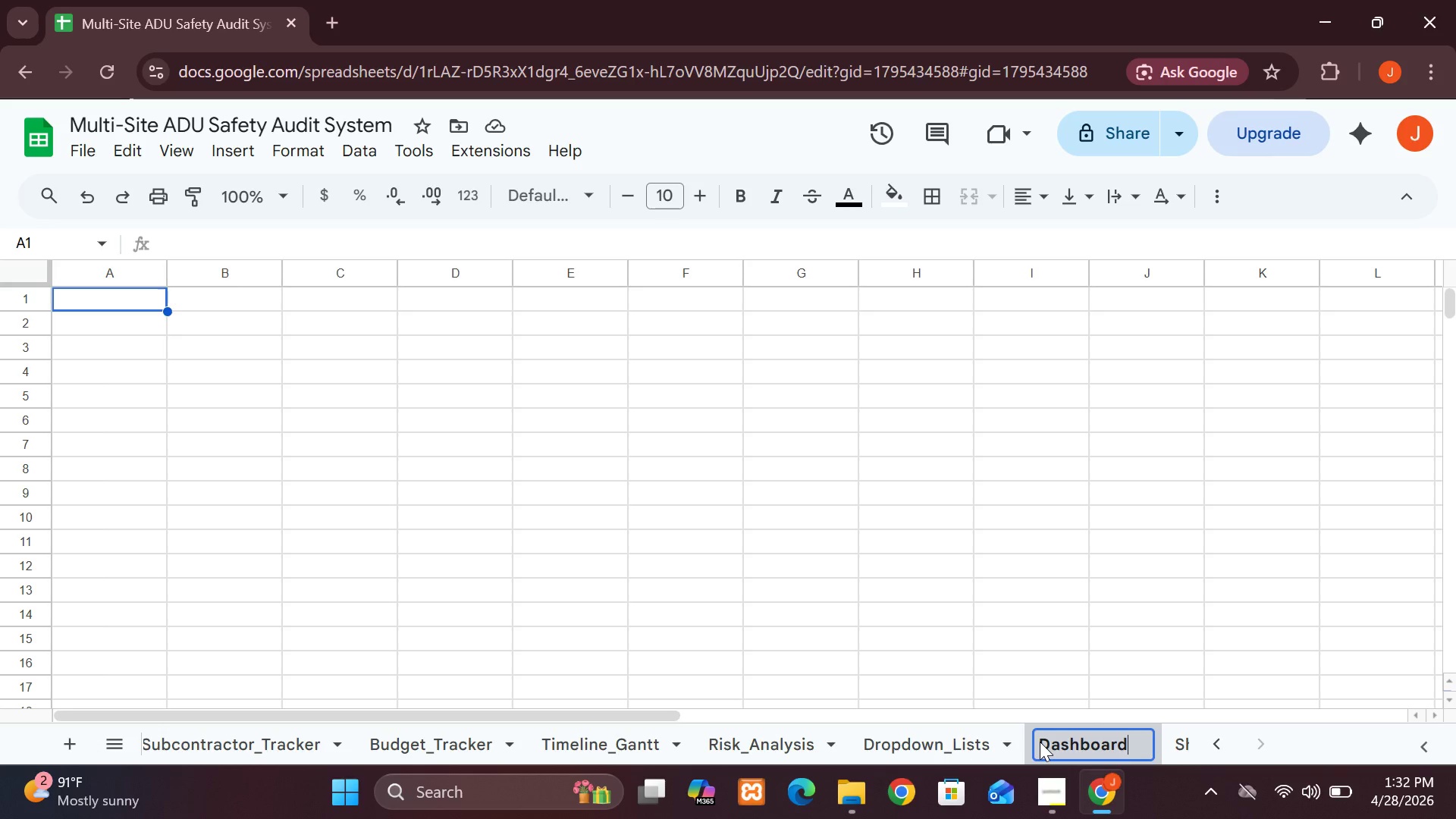 
key(Enter)
 